 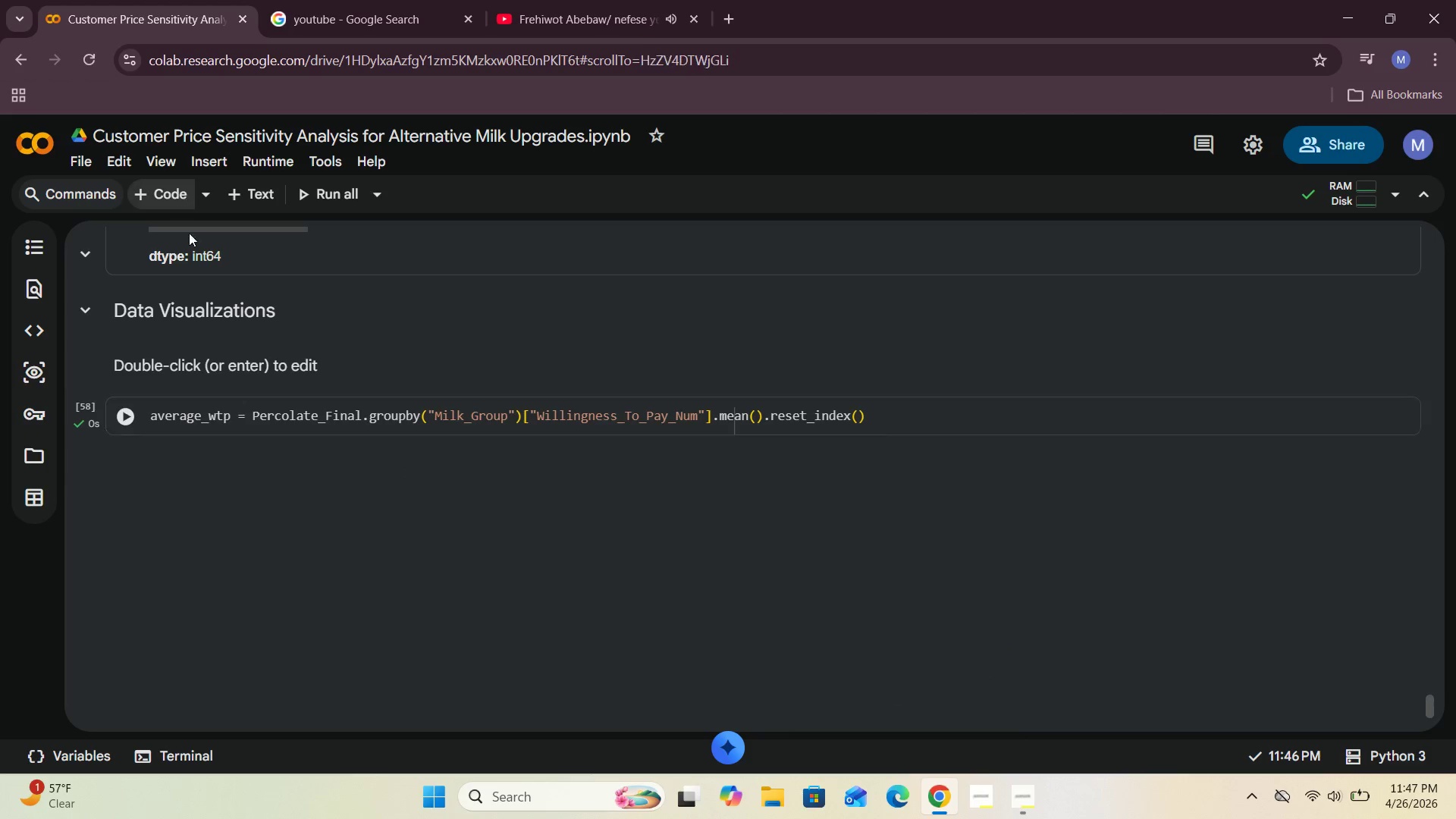 
left_click([220, 457])
 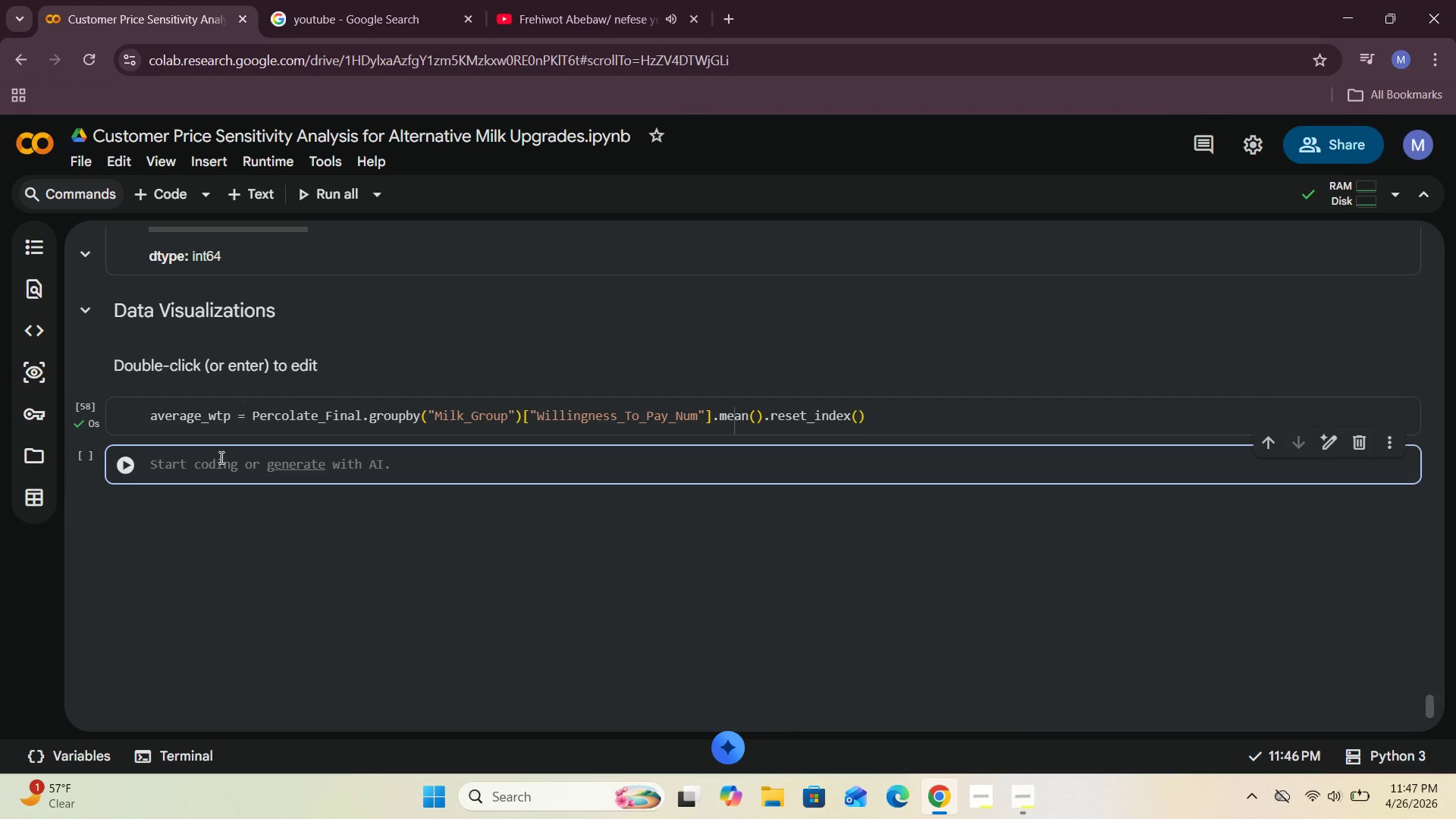 
type(sns.barplot(data=average_wtp)
 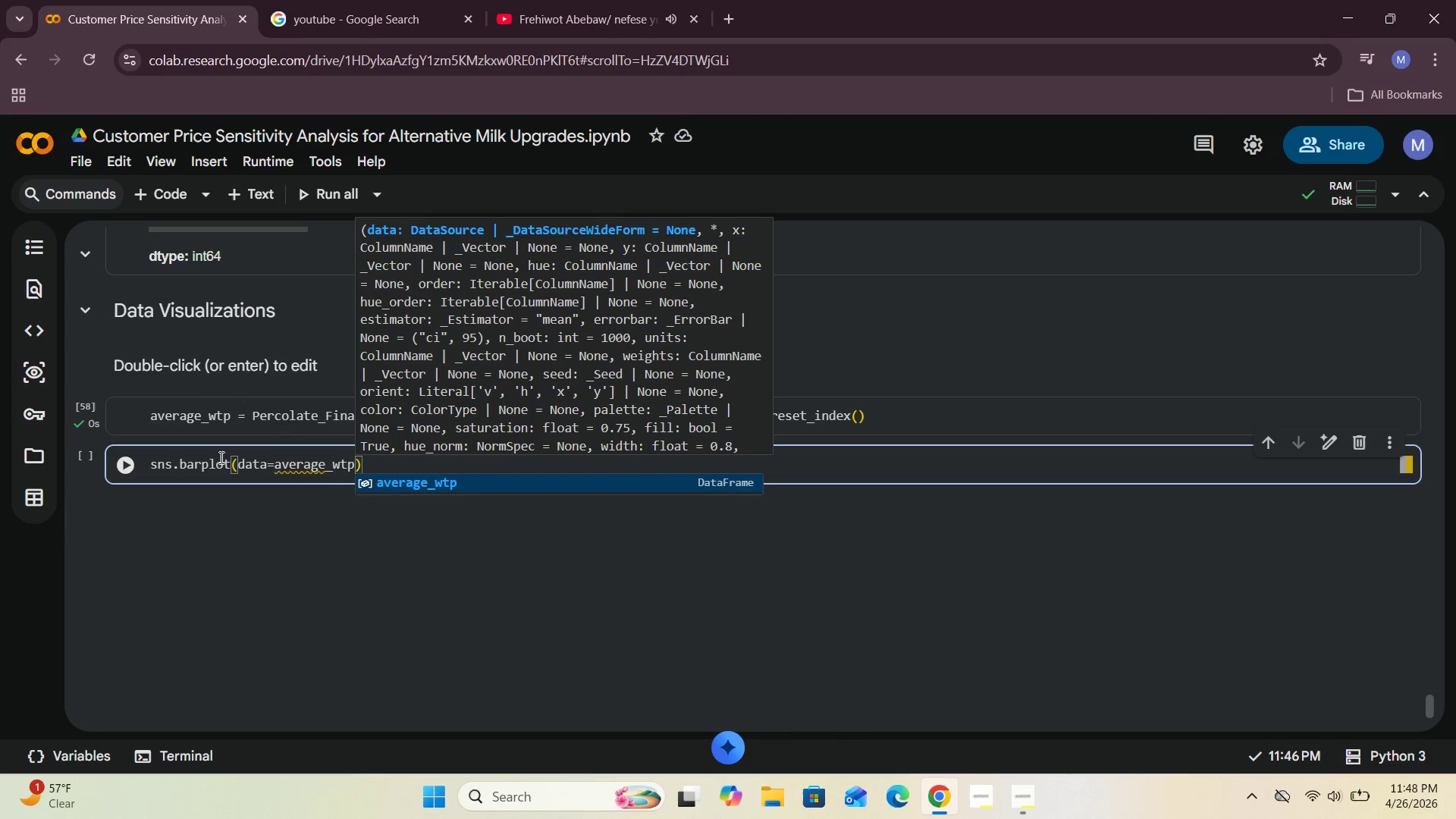 
type(, x="Milk_Group)
 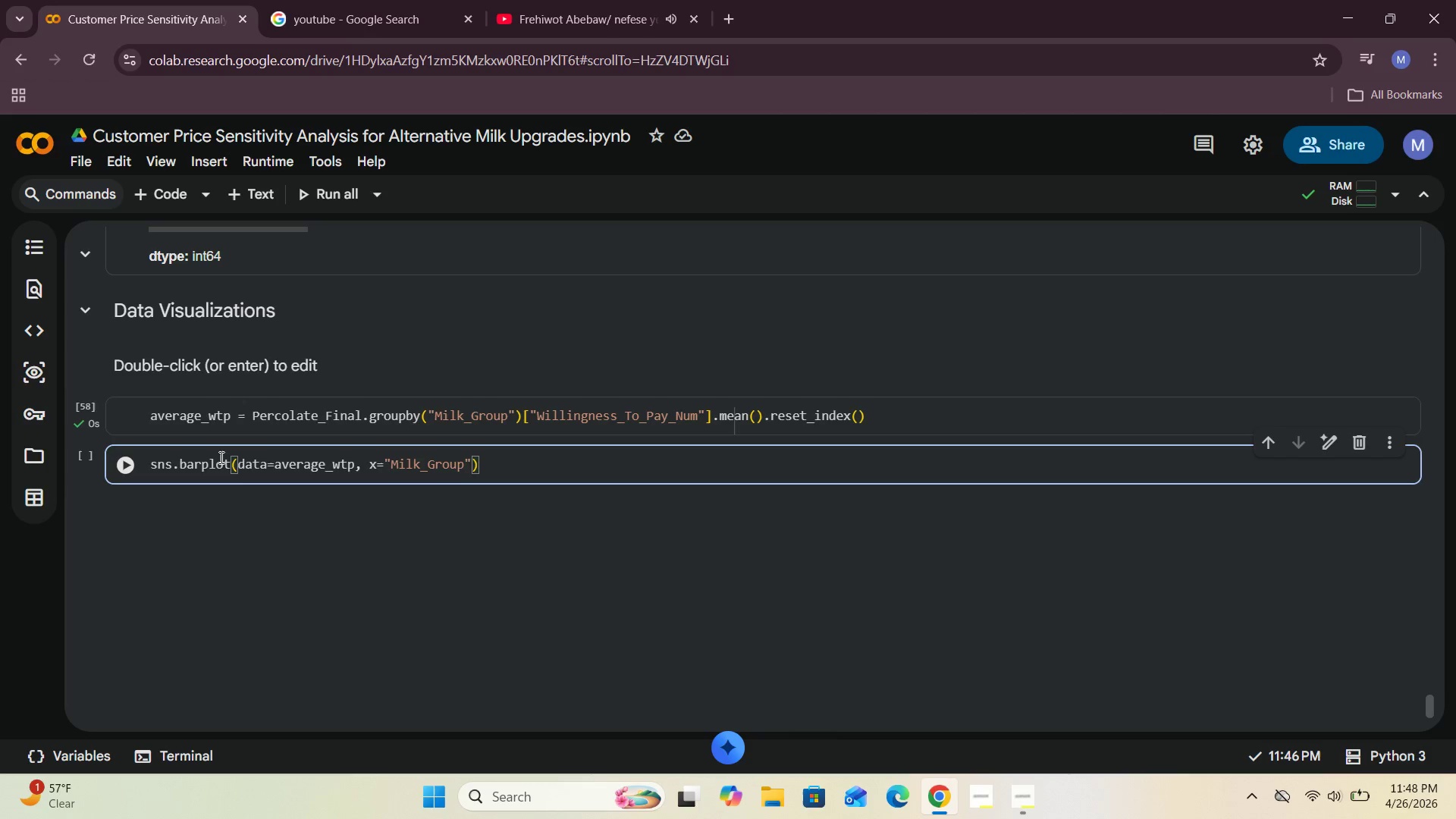 
key(ArrowRight)
 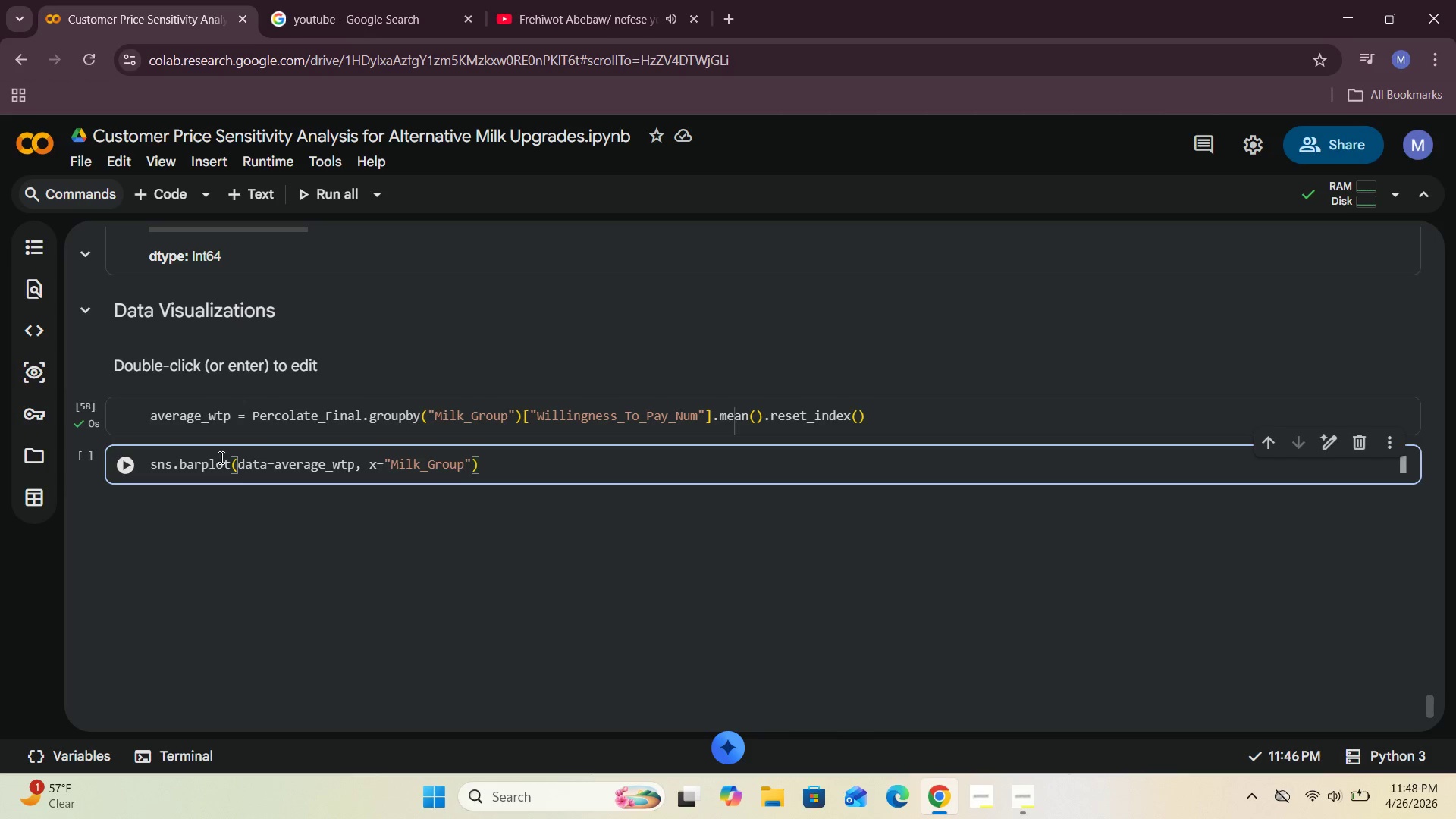 
type(, "Willingness)
 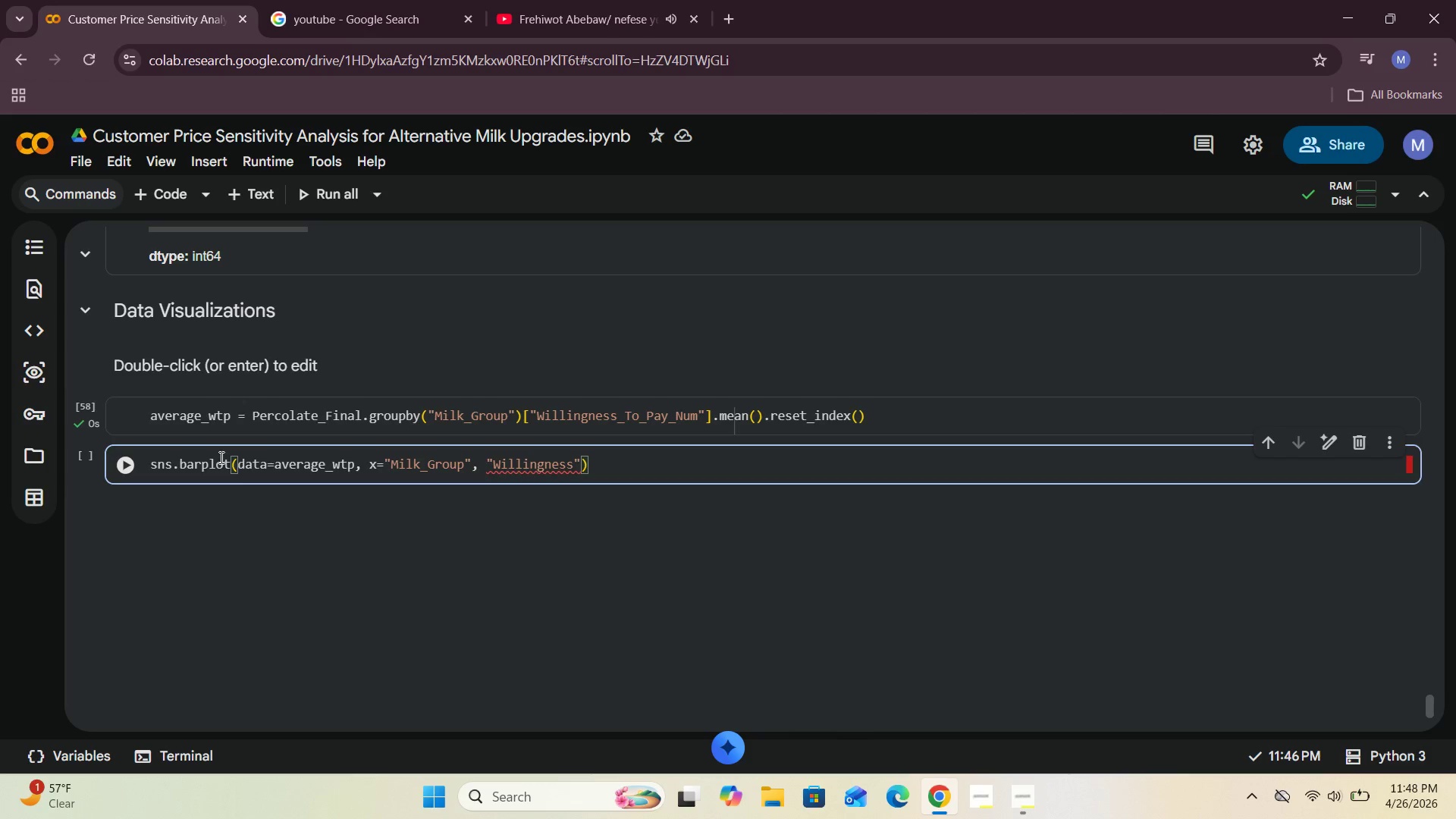 
wait(34.45)
 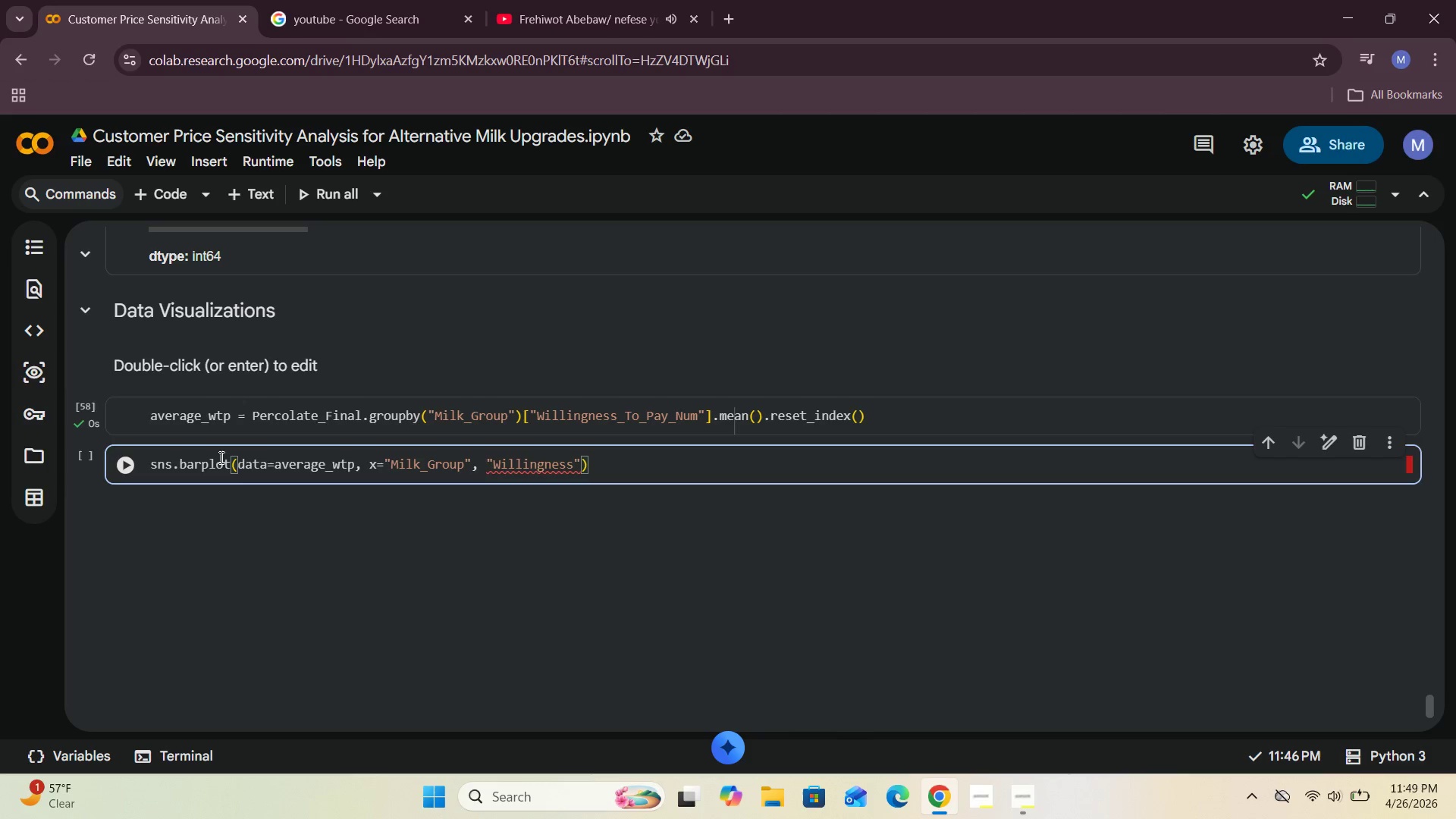 
key(ArrowLeft)
 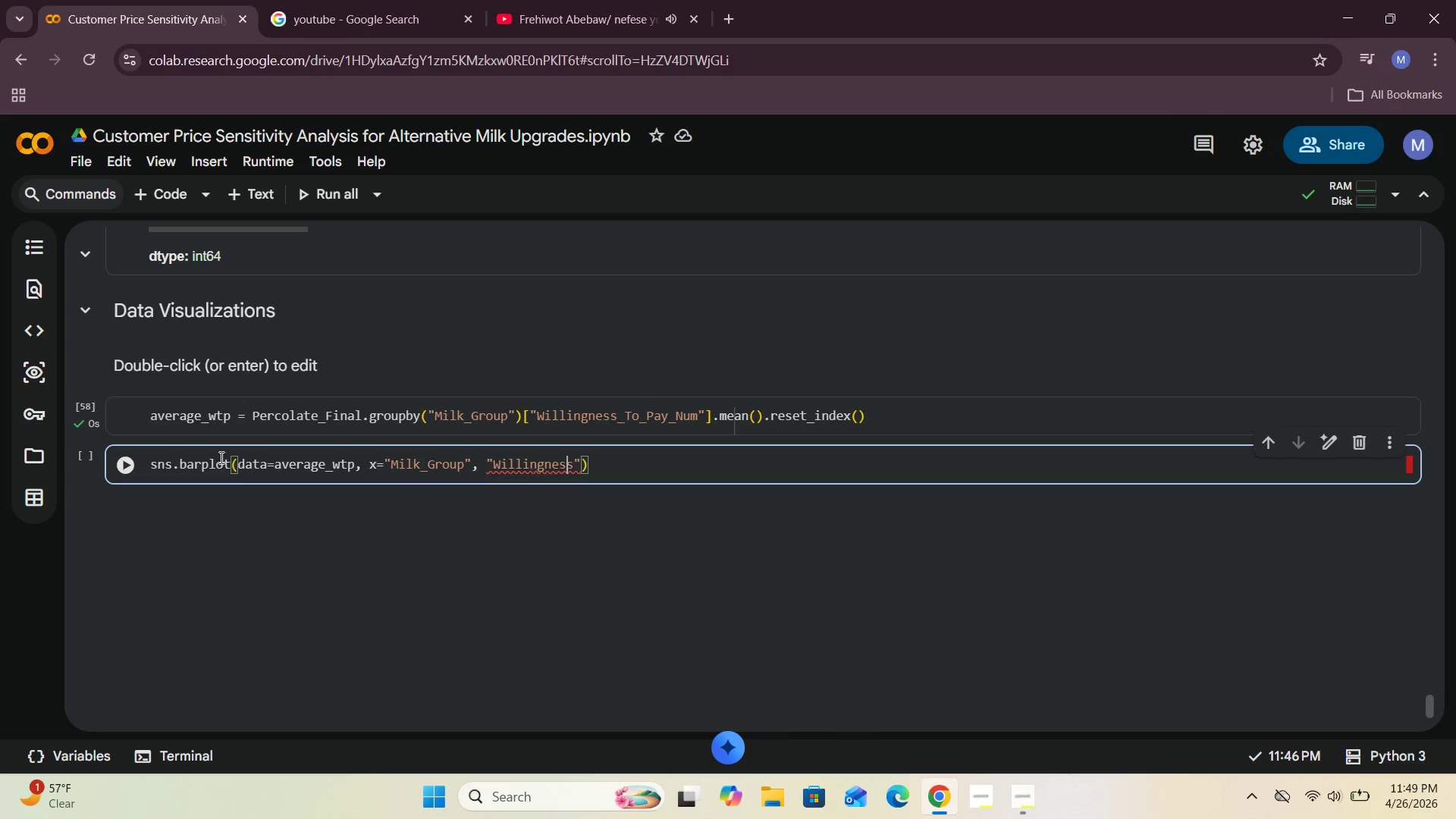 
key(ArrowLeft)
 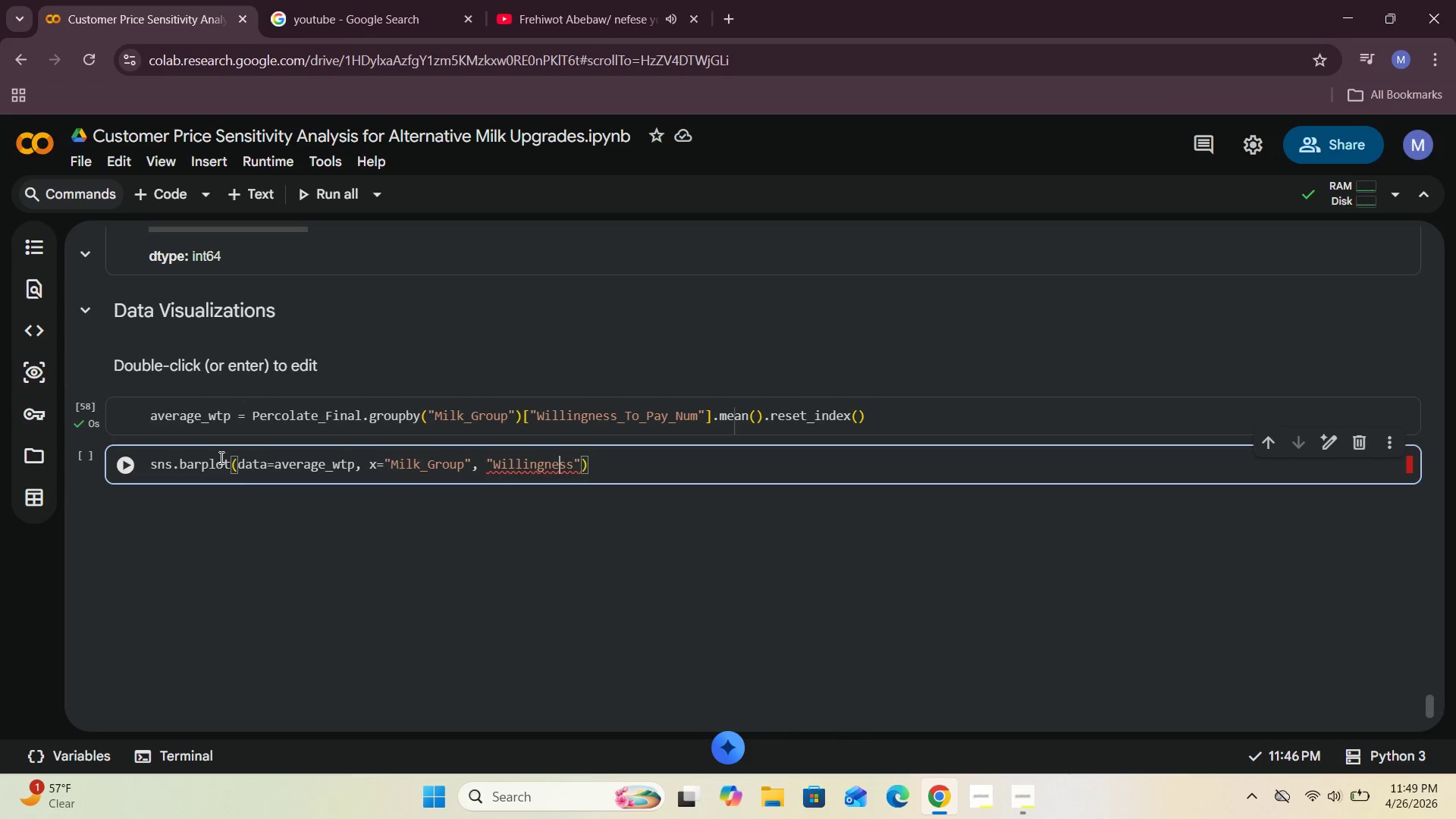 
key(ArrowLeft)
 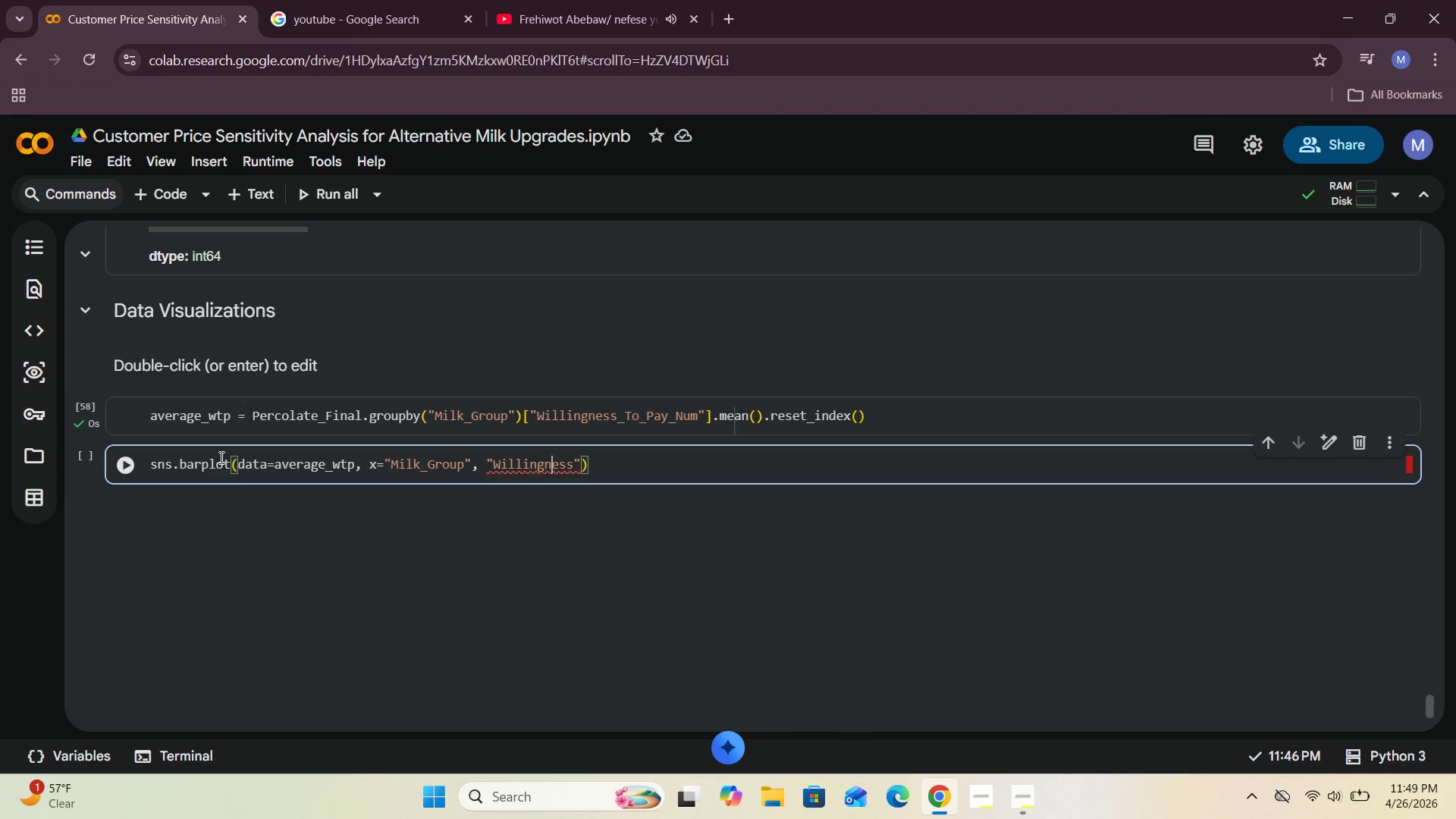 
key(ArrowLeft)
 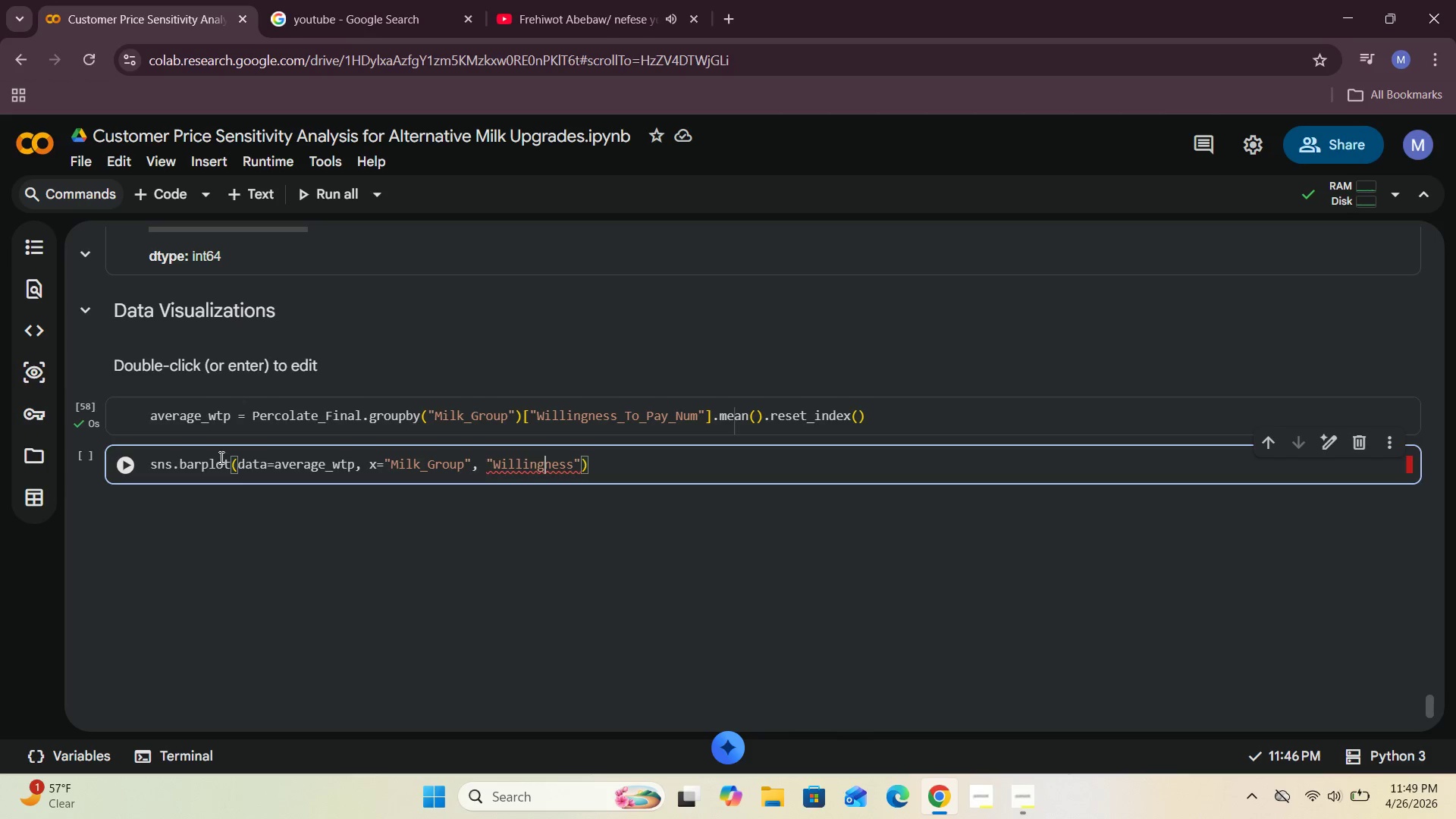 
key(ArrowLeft)
 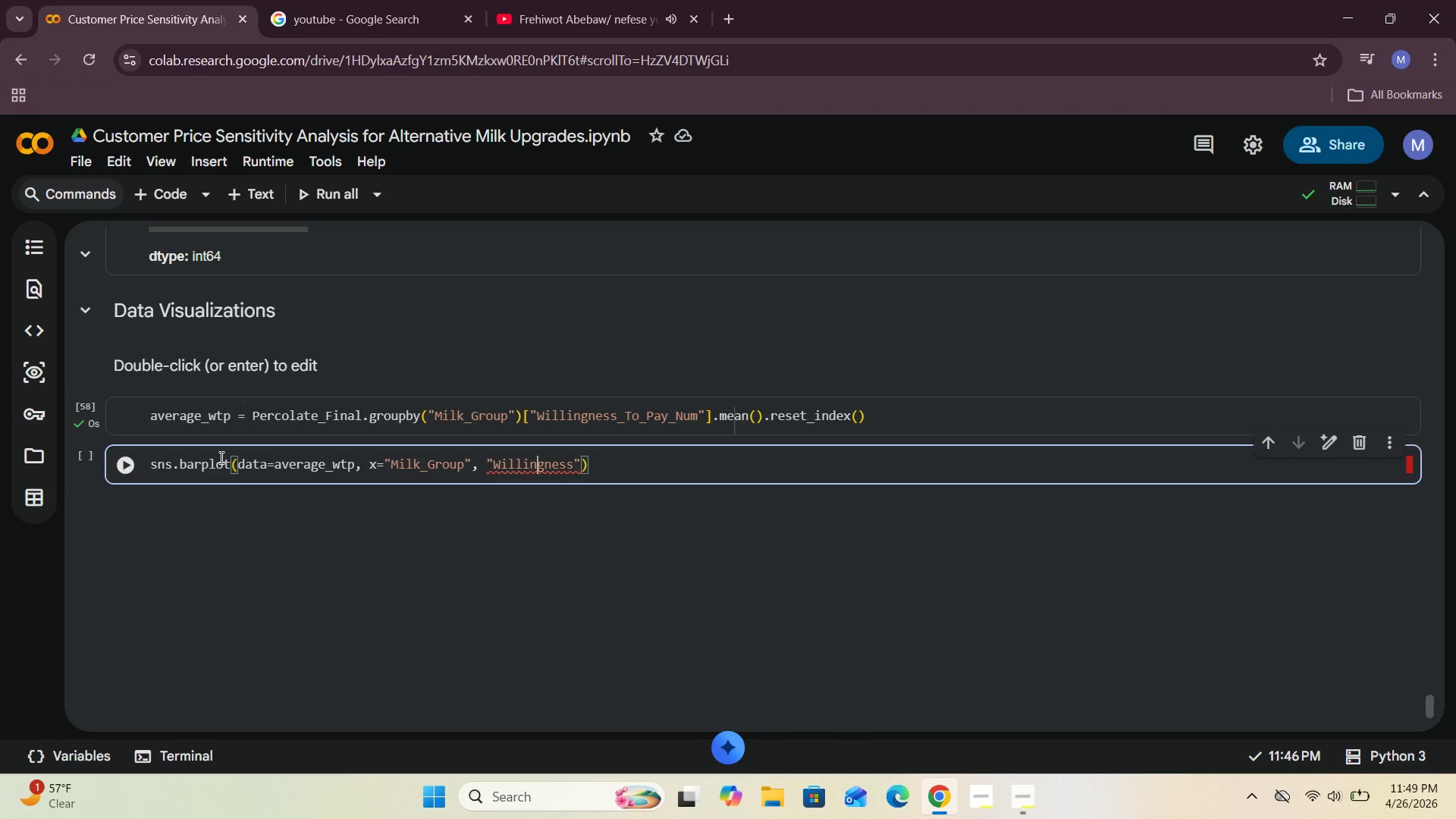 
key(ArrowLeft)
 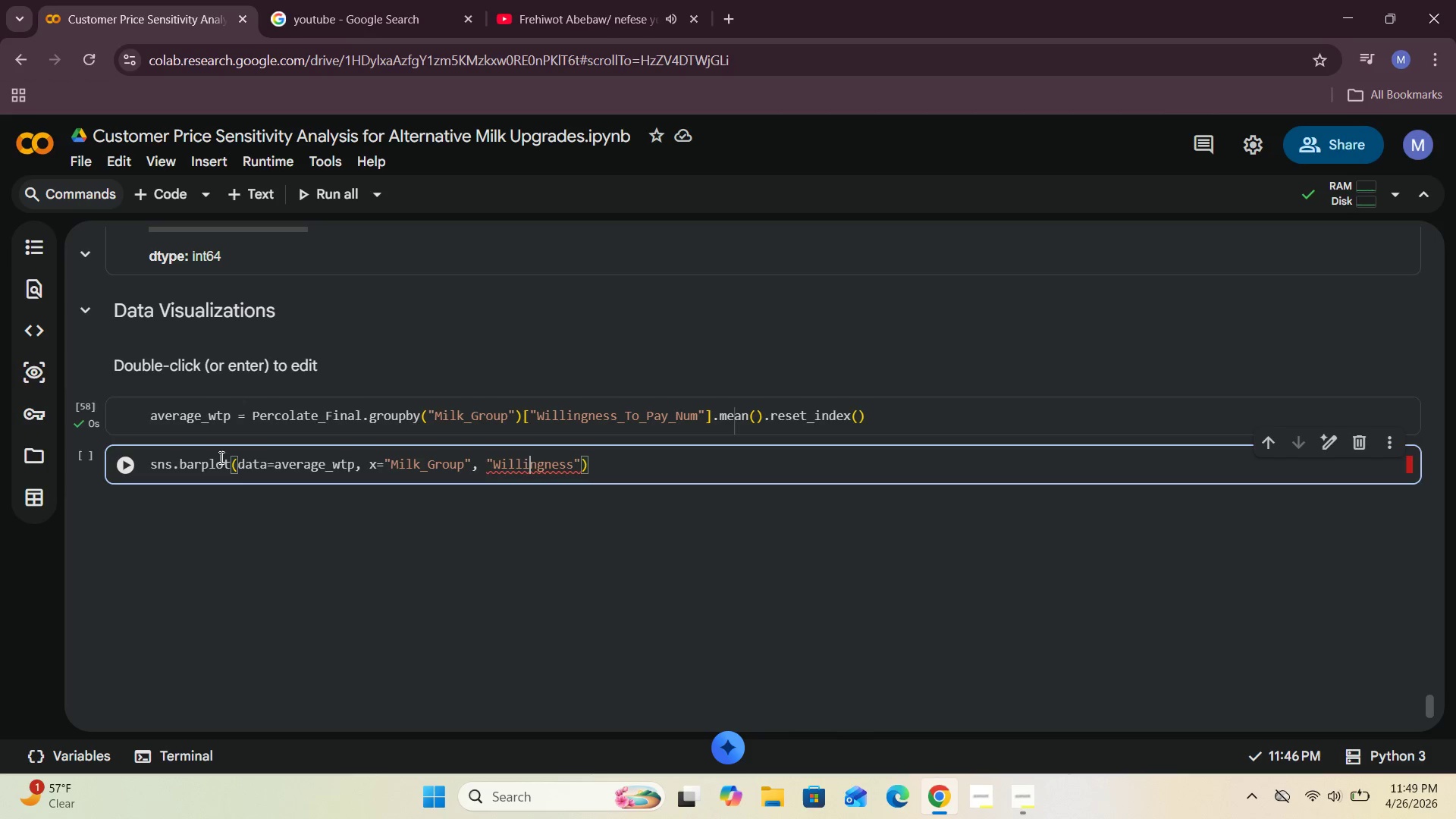 
key(ArrowLeft)
 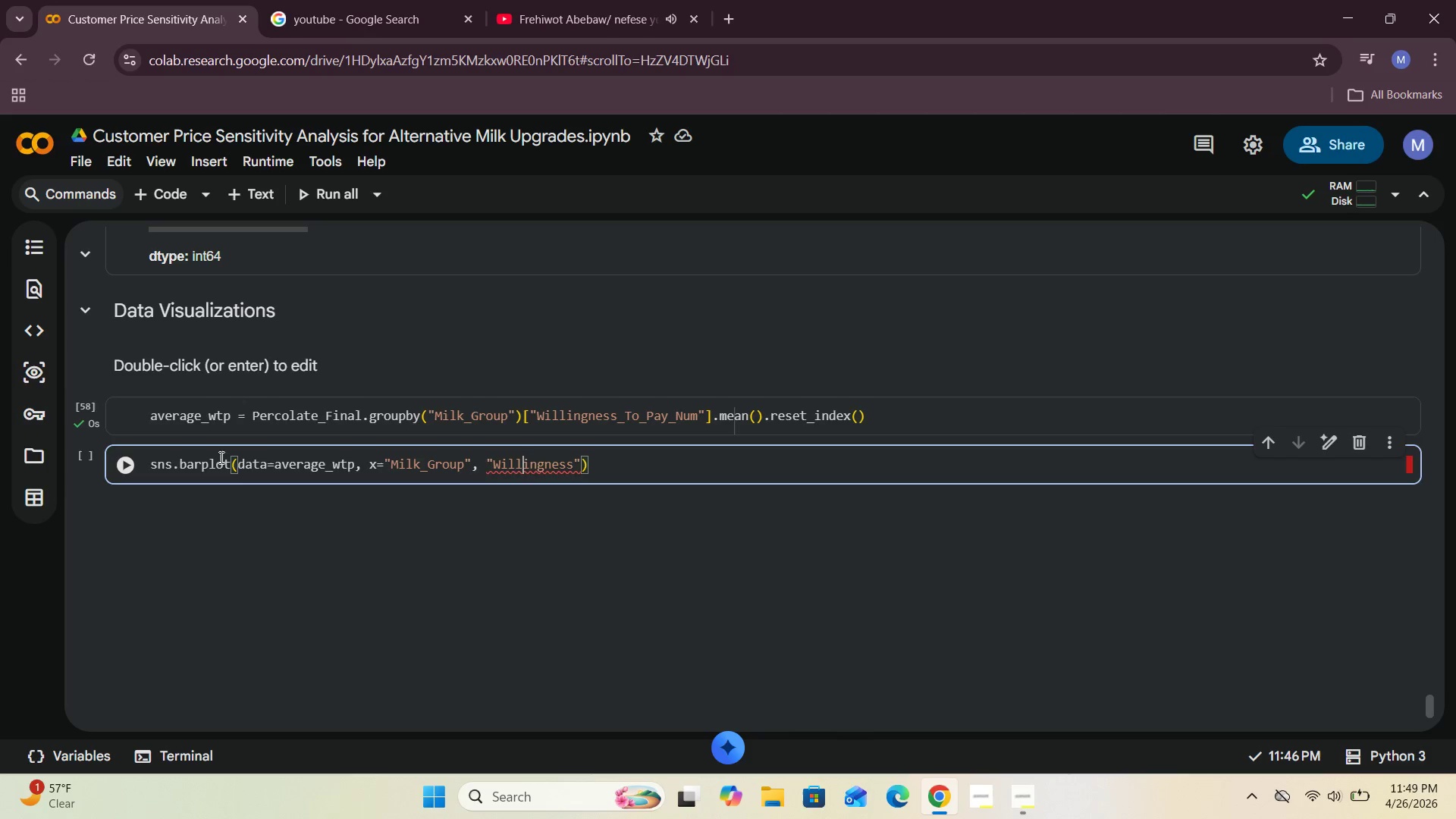 
key(ArrowLeft)
 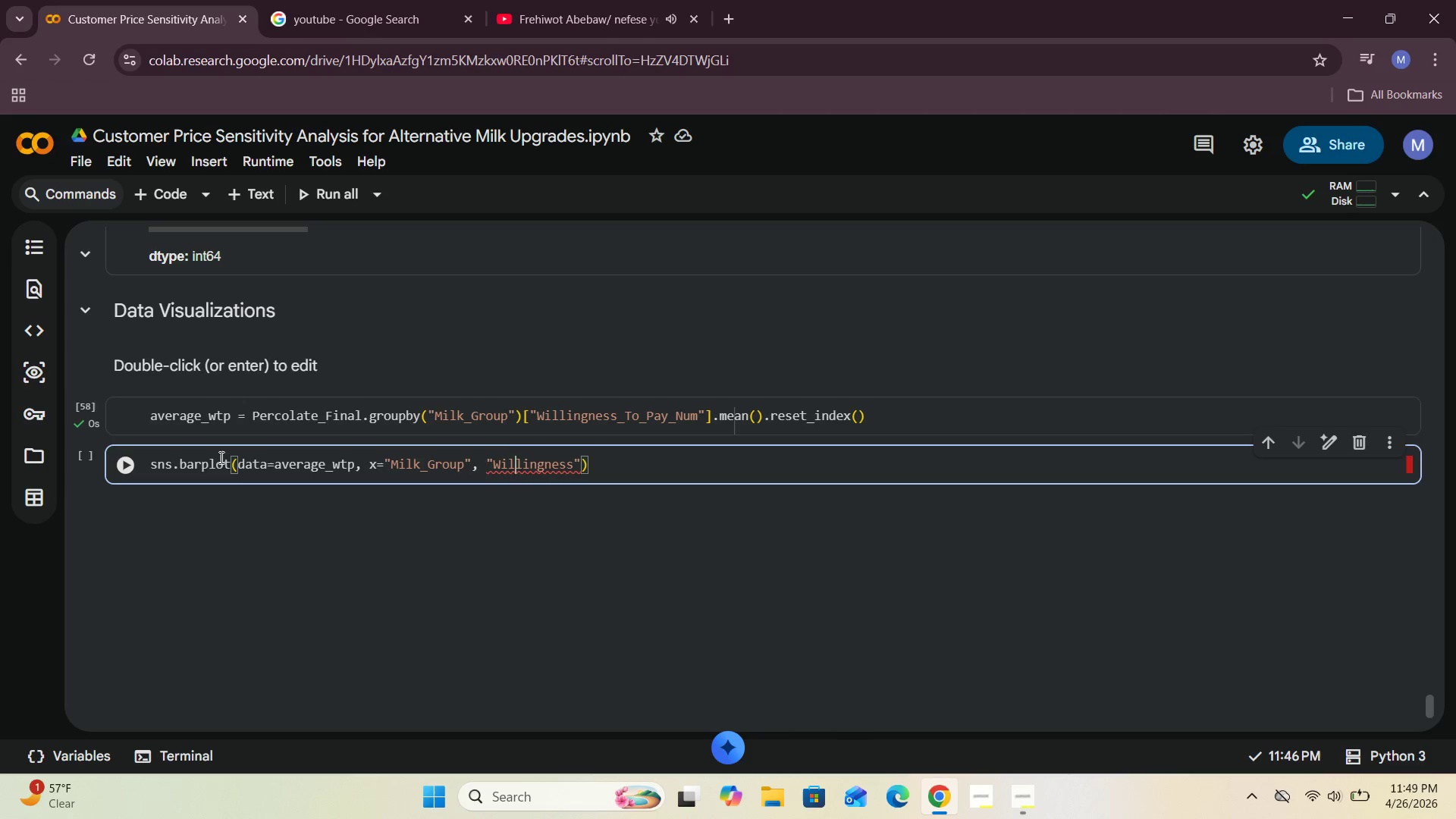 
key(ArrowLeft)
 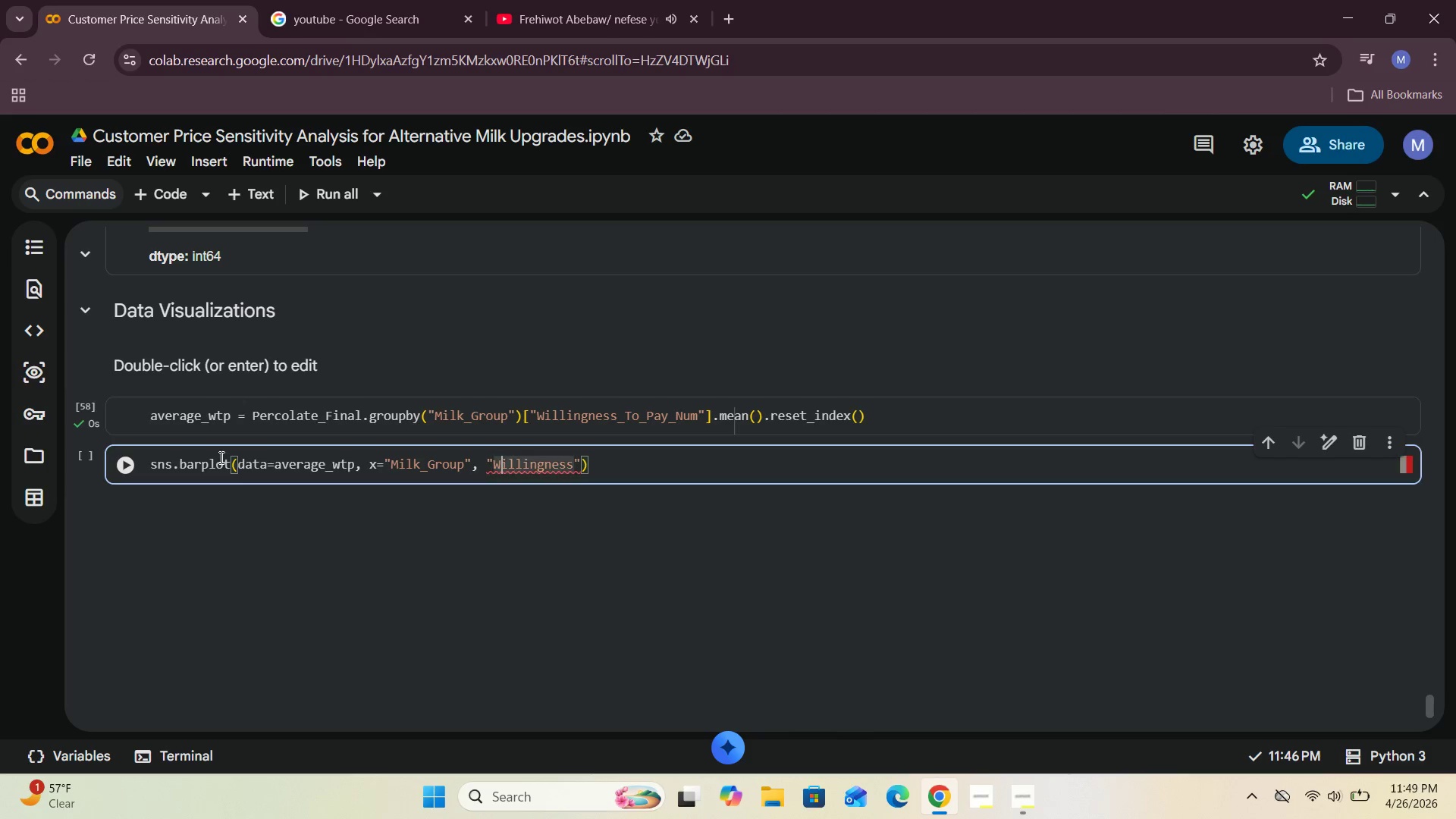 
key(ArrowLeft)
 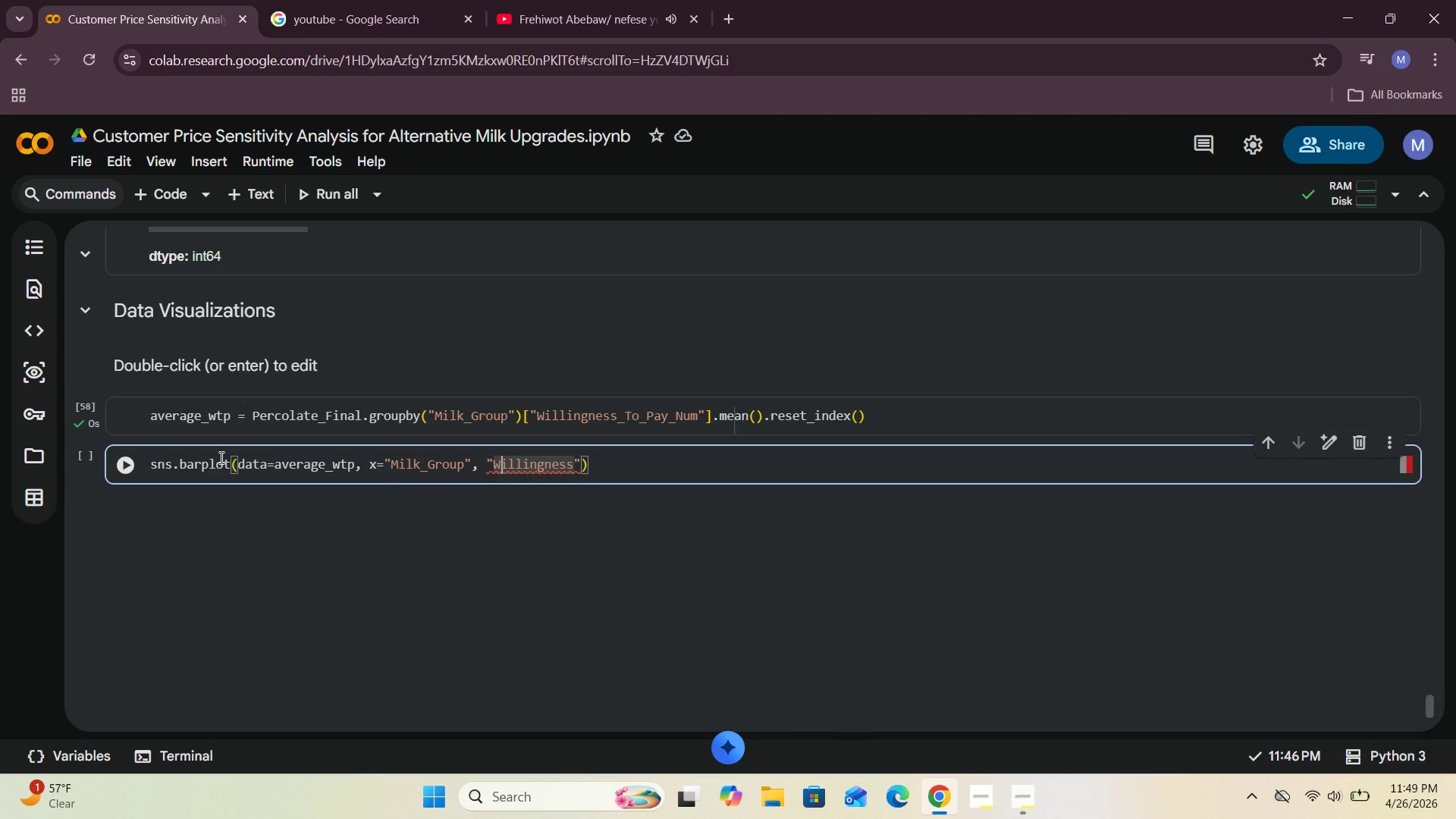 
key(ArrowLeft)
 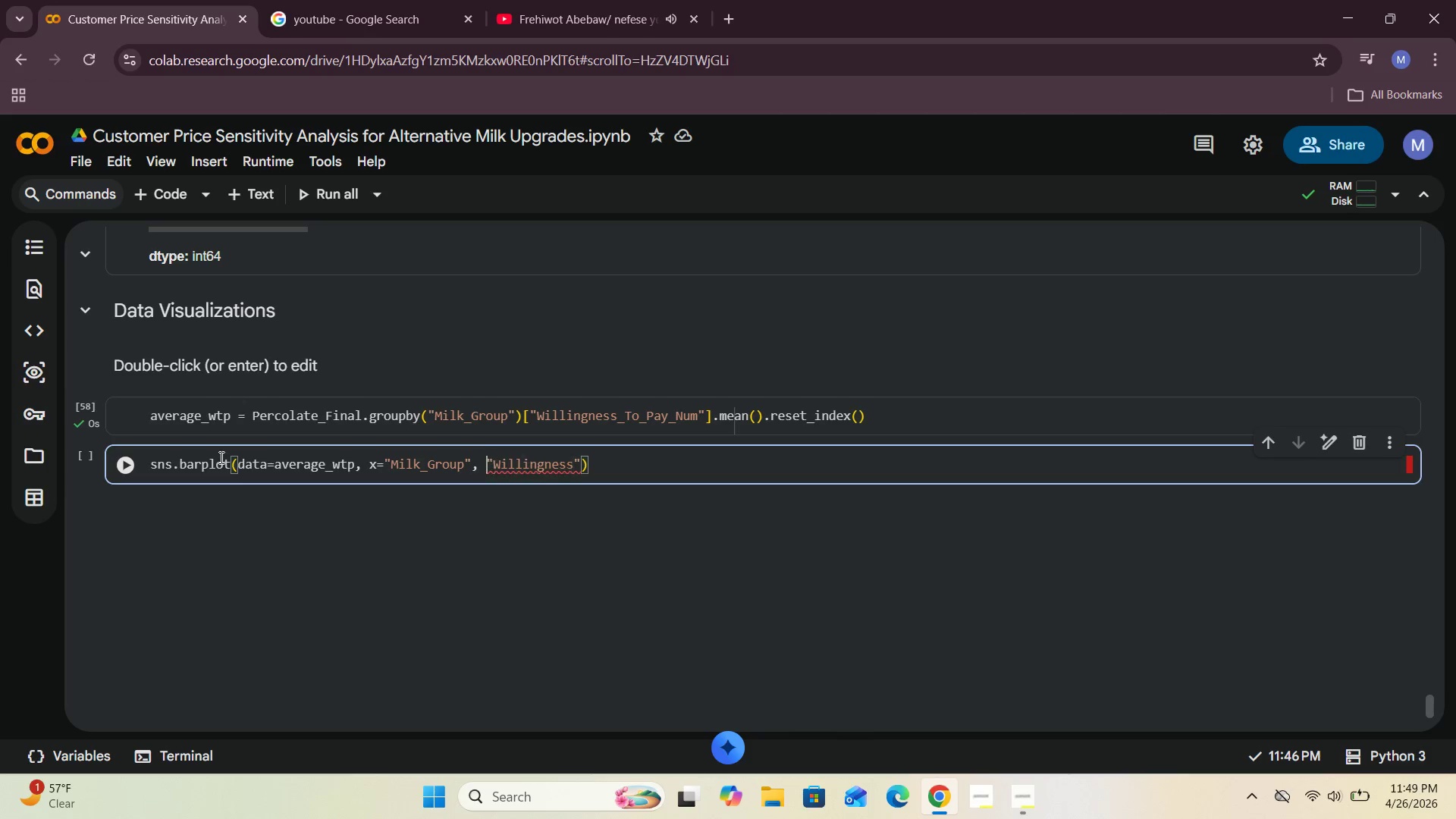 
key(ArrowLeft)
 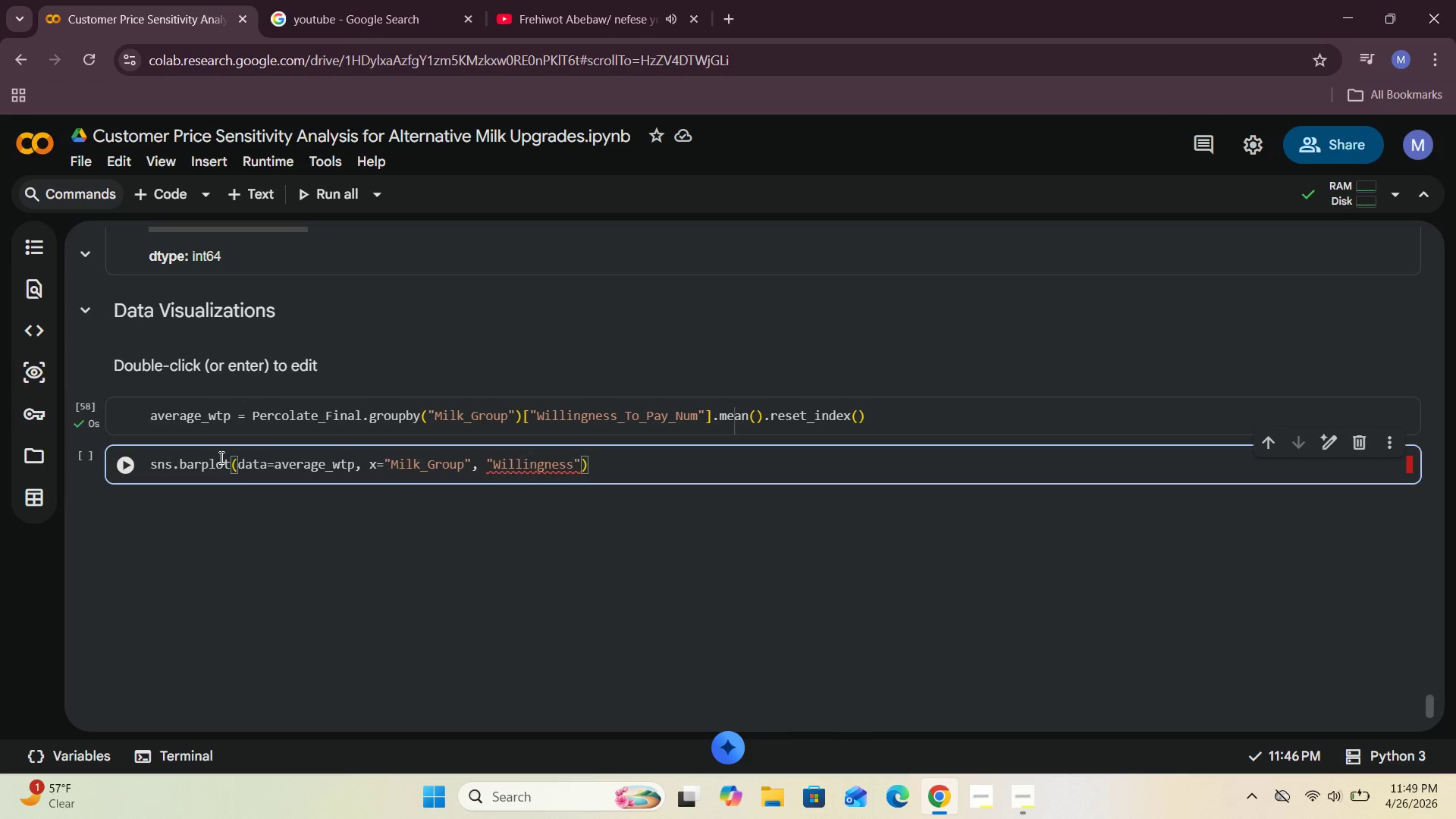 
key(Y)
 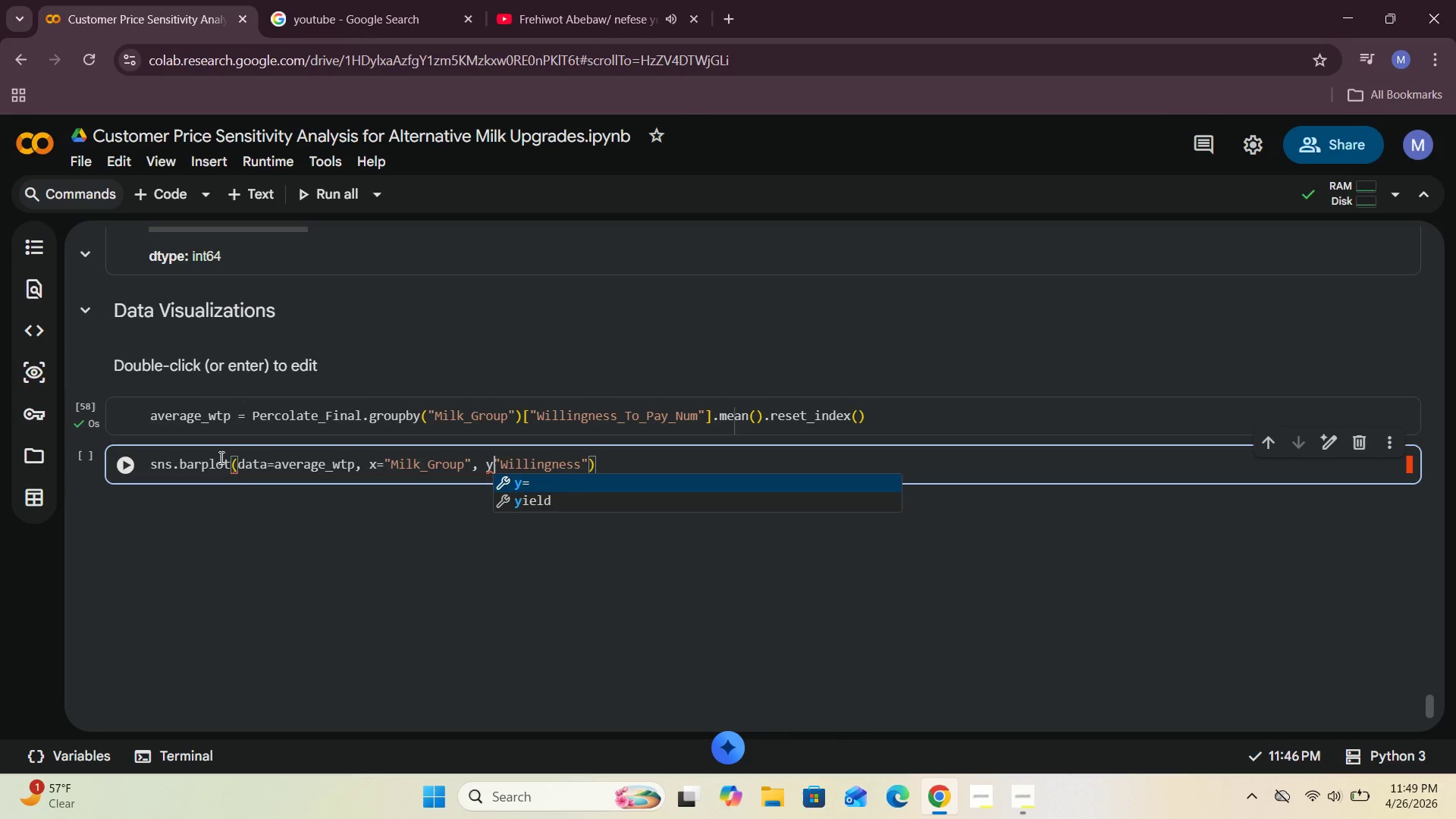 
key(Equal)
 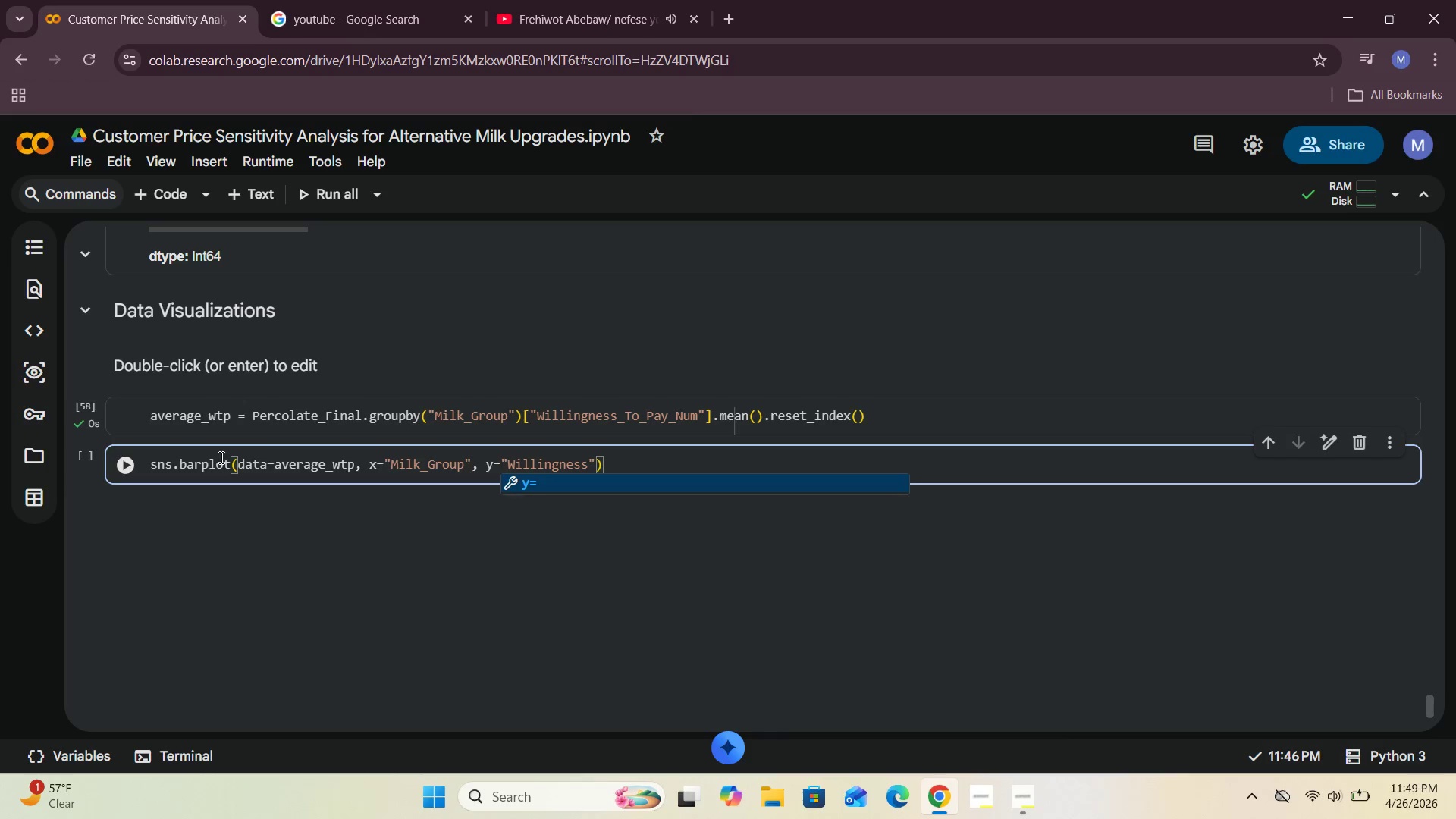 
key(NumLock)
 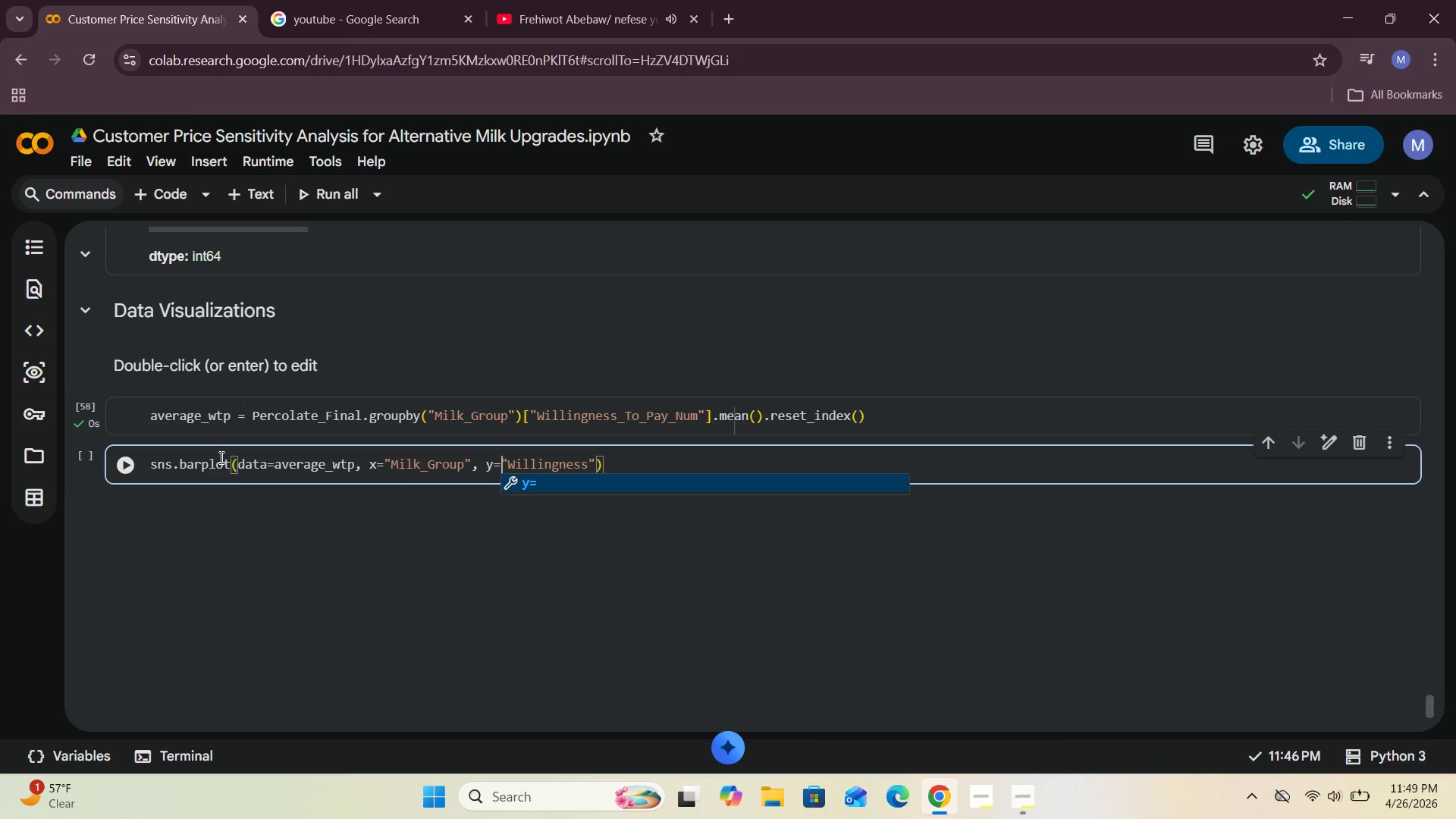 
key(Space)
 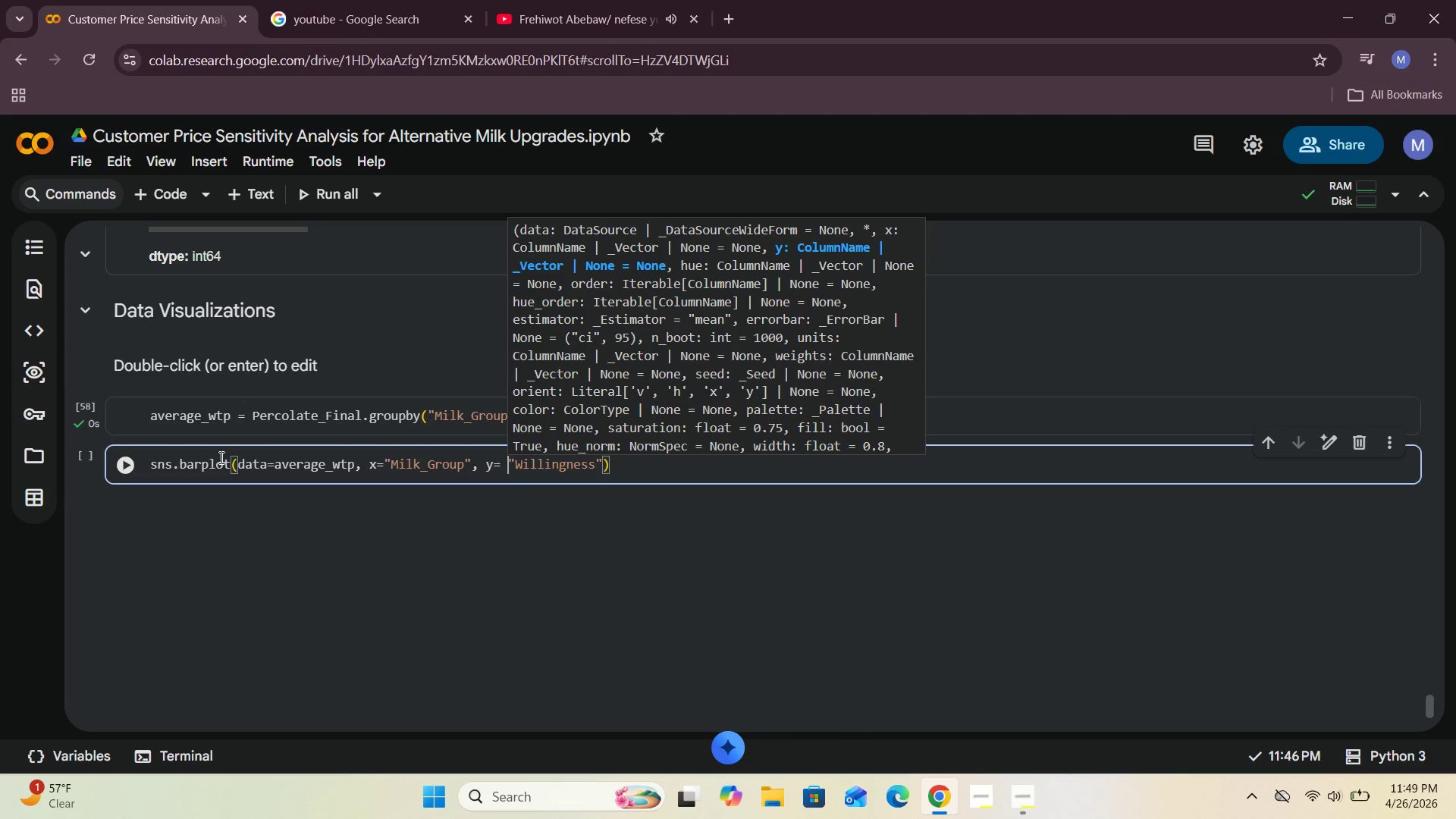 
key(ArrowLeft)
 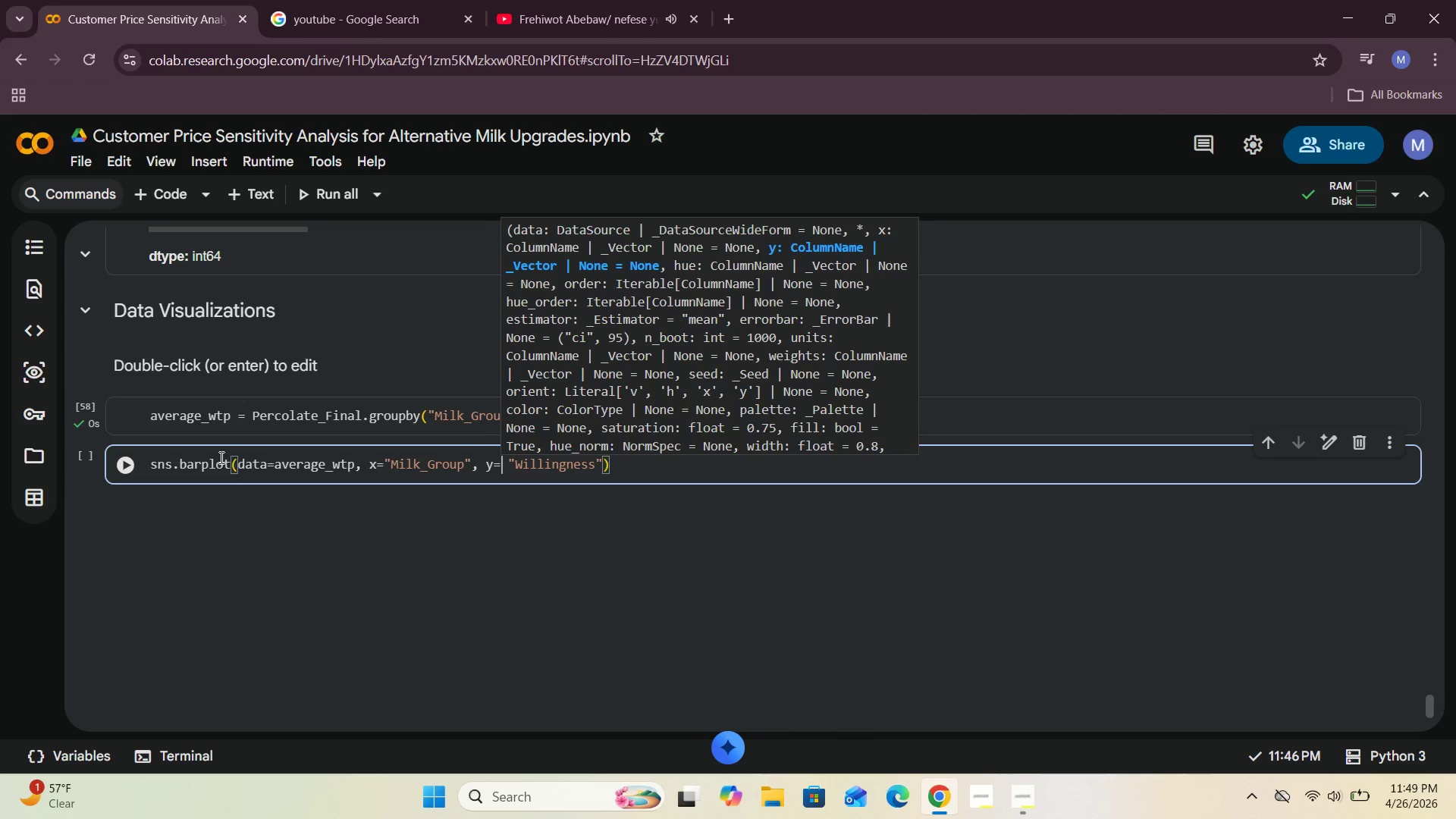 
key(ArrowLeft)
 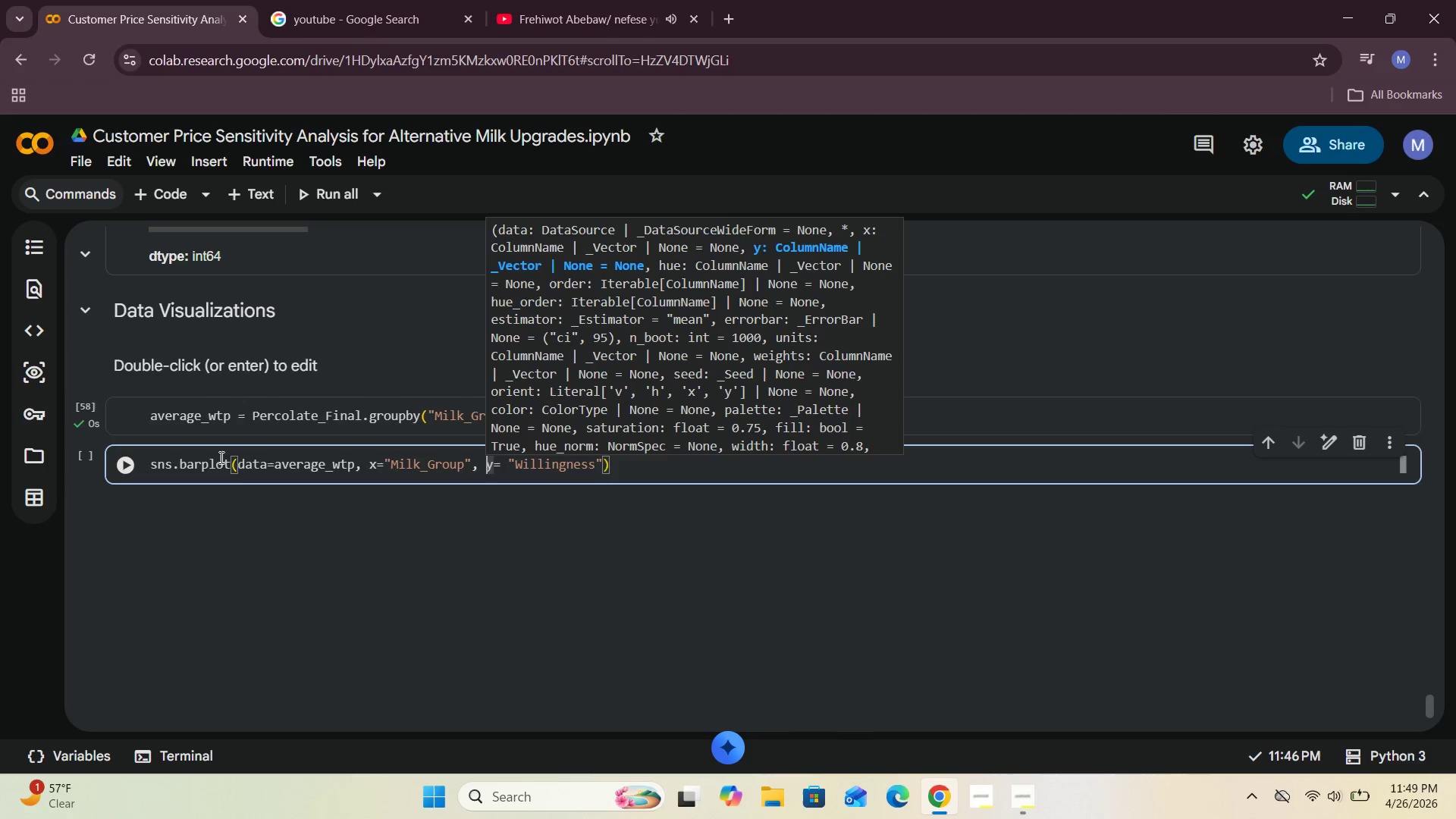 
key(ArrowLeft)
 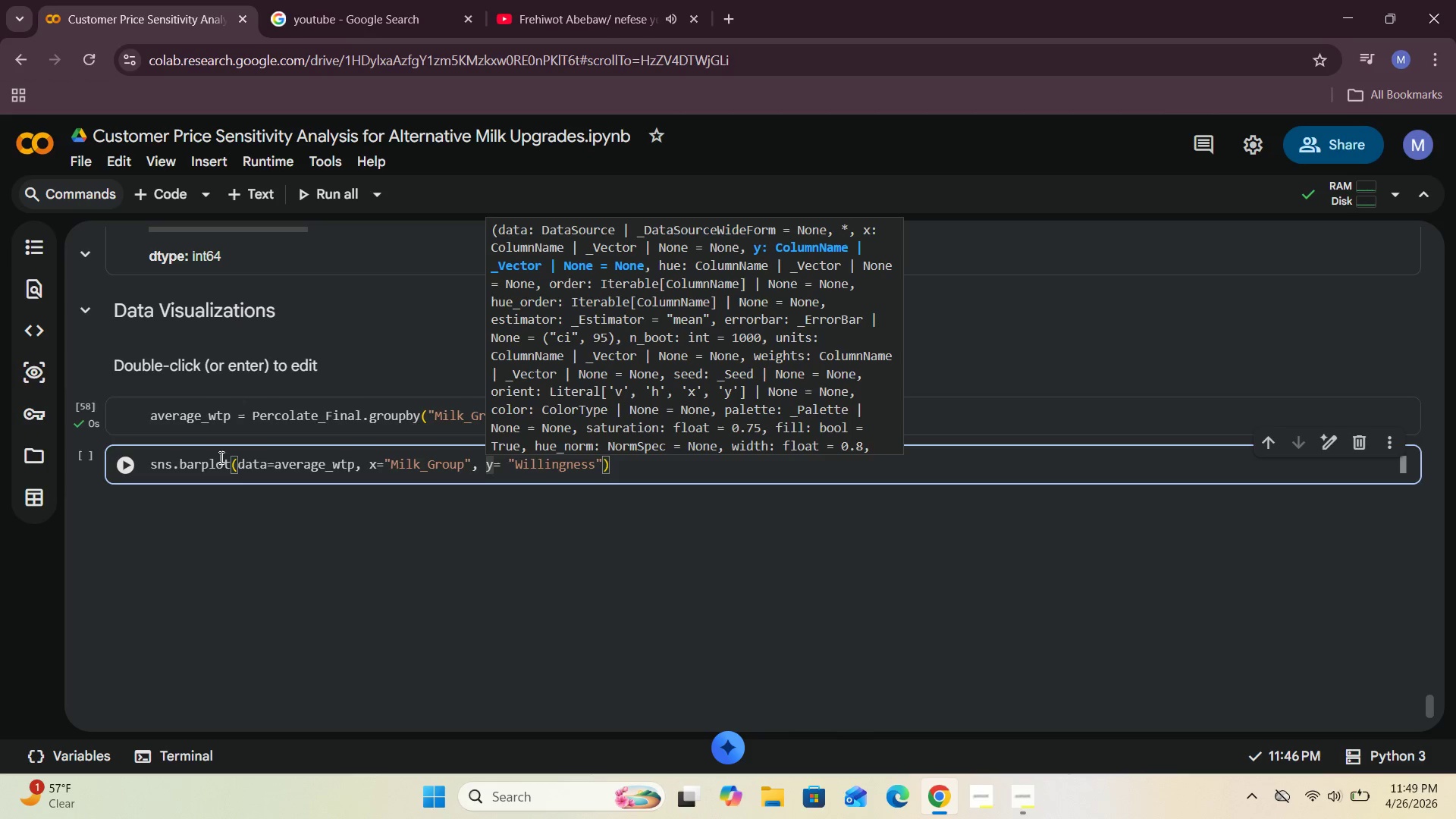 
key(ArrowRight)
 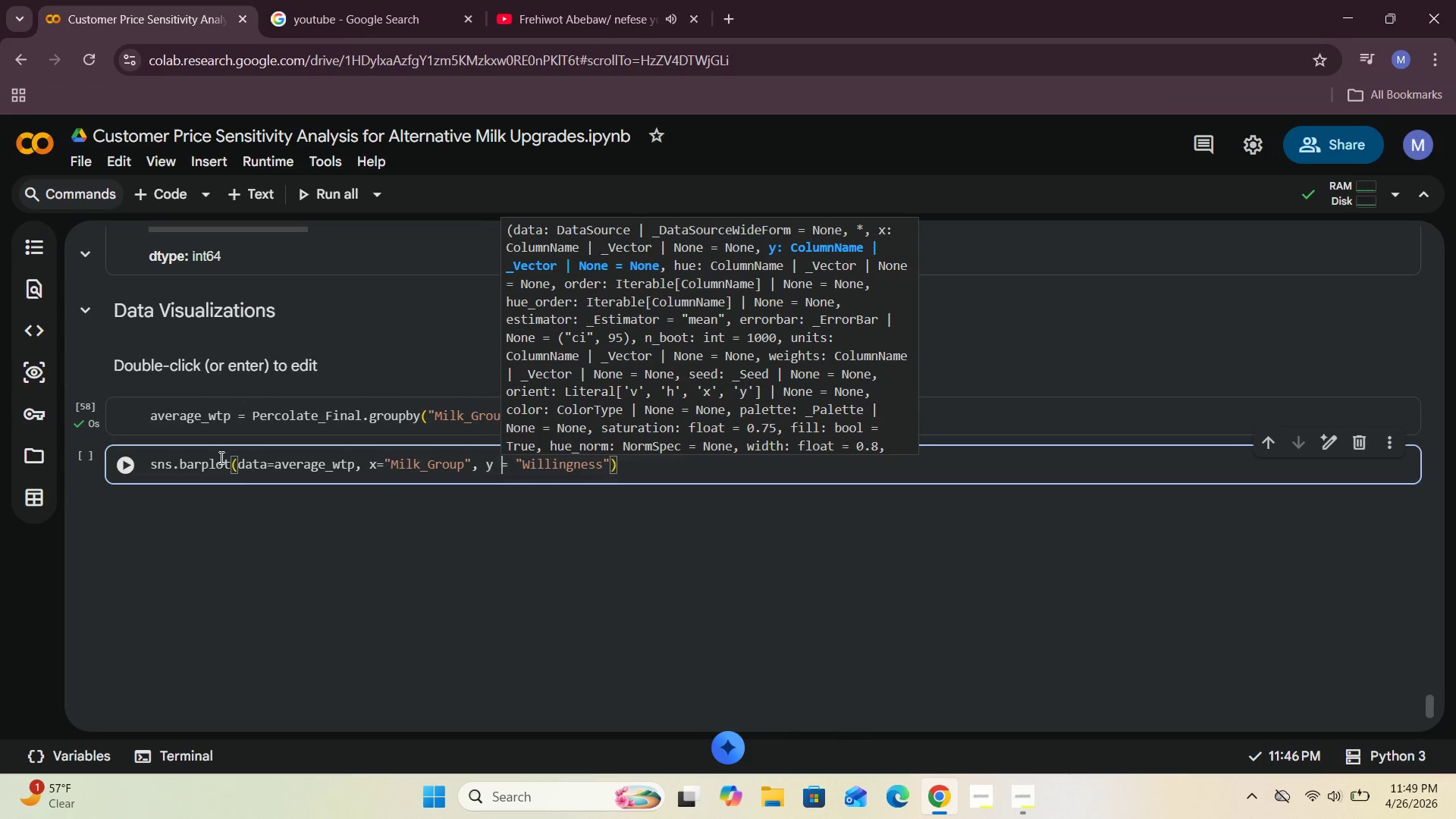 
key(Space)
 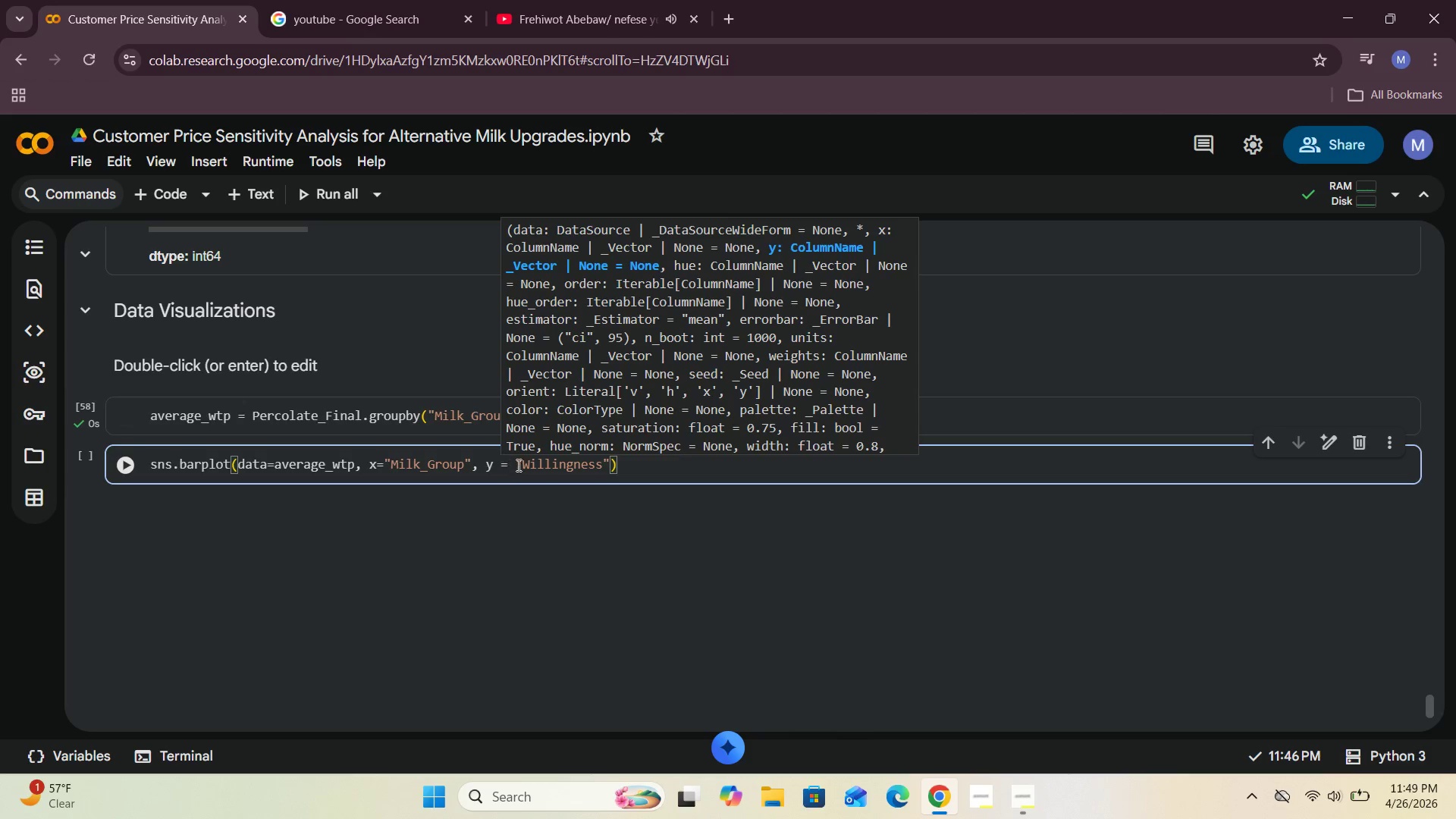 
left_click([515, 463])
 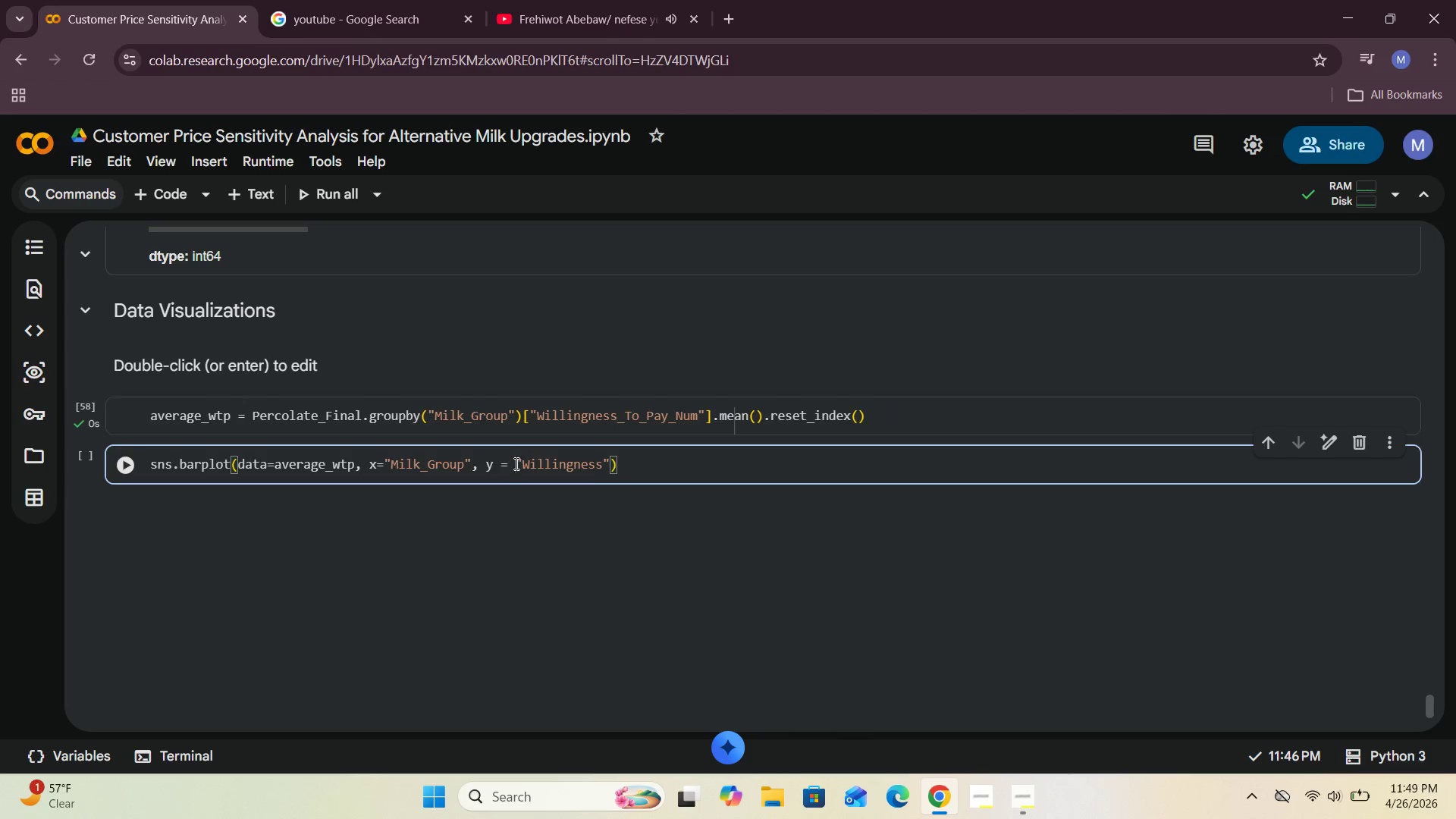 
key(Backspace)
 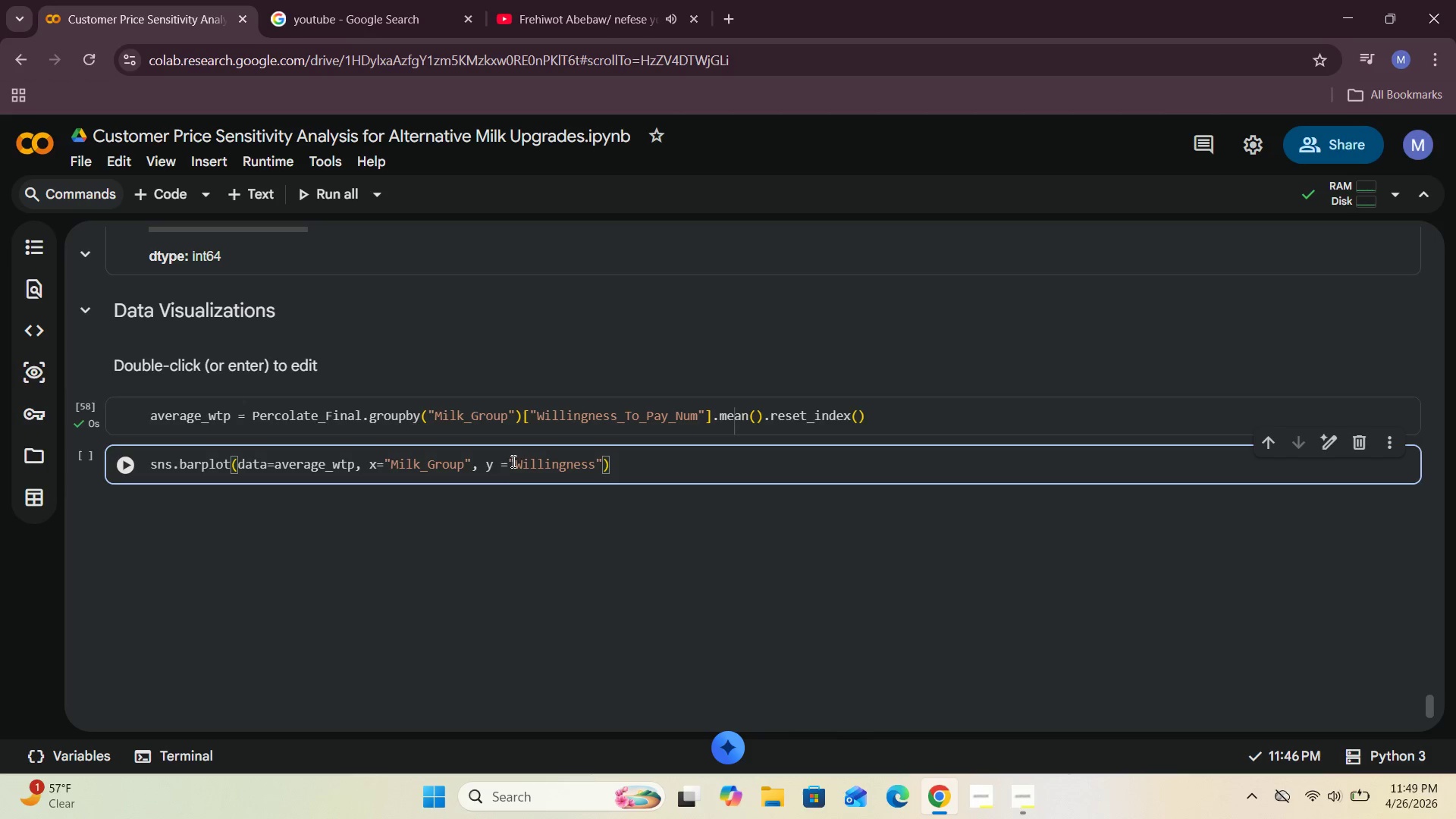 
left_click([504, 462])
 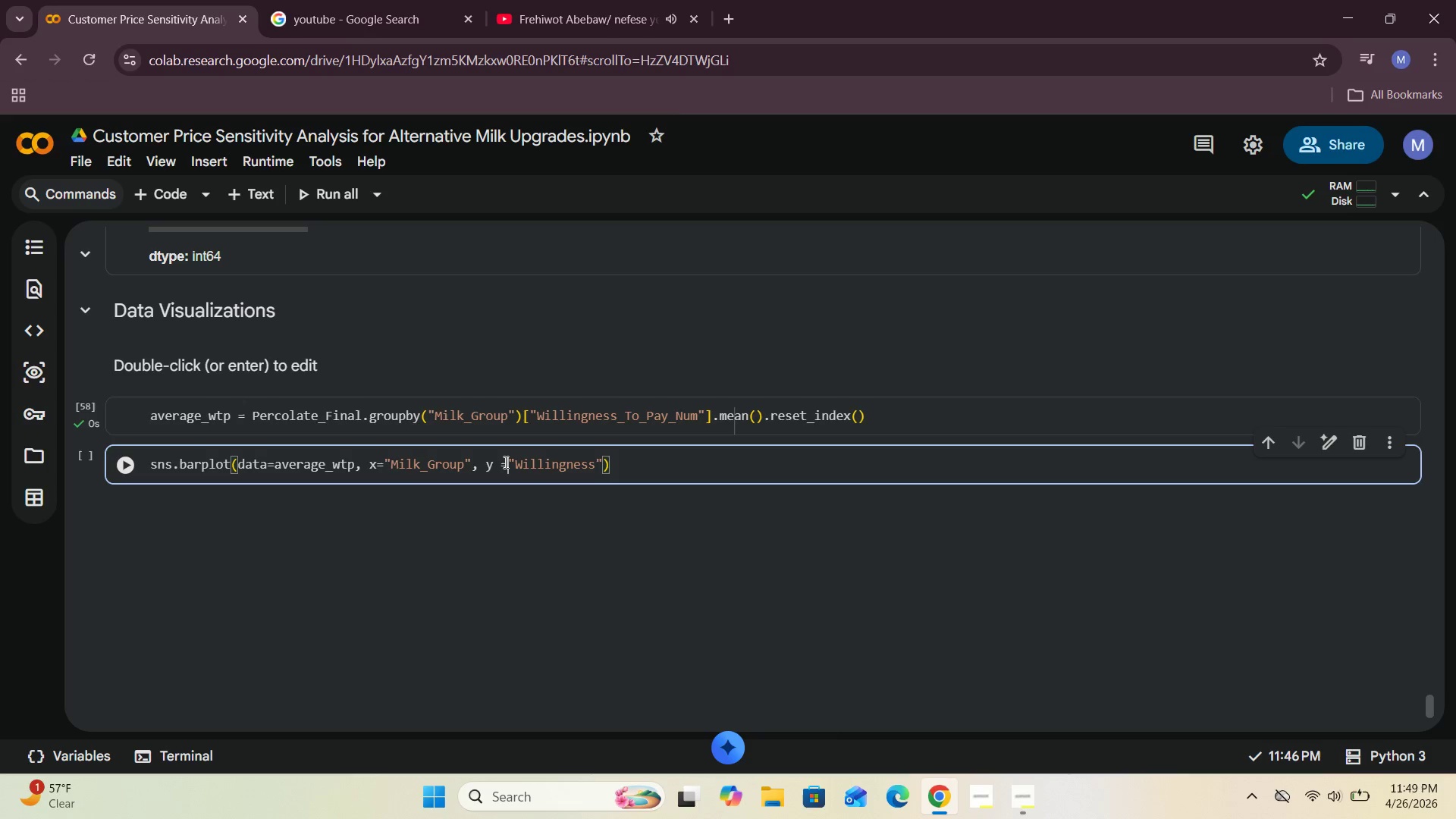 
key(ArrowLeft)
 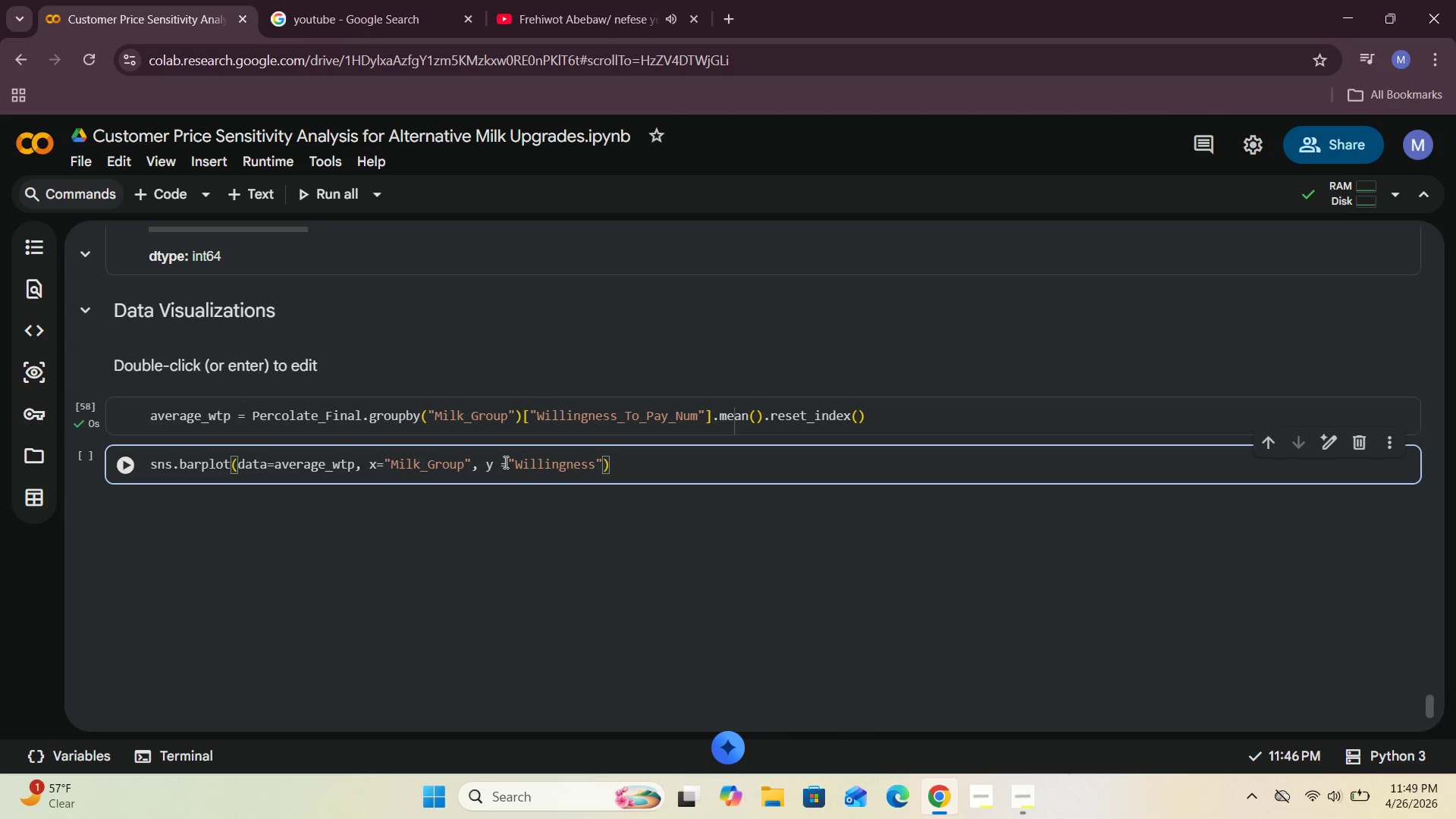 
key(Backspace)
 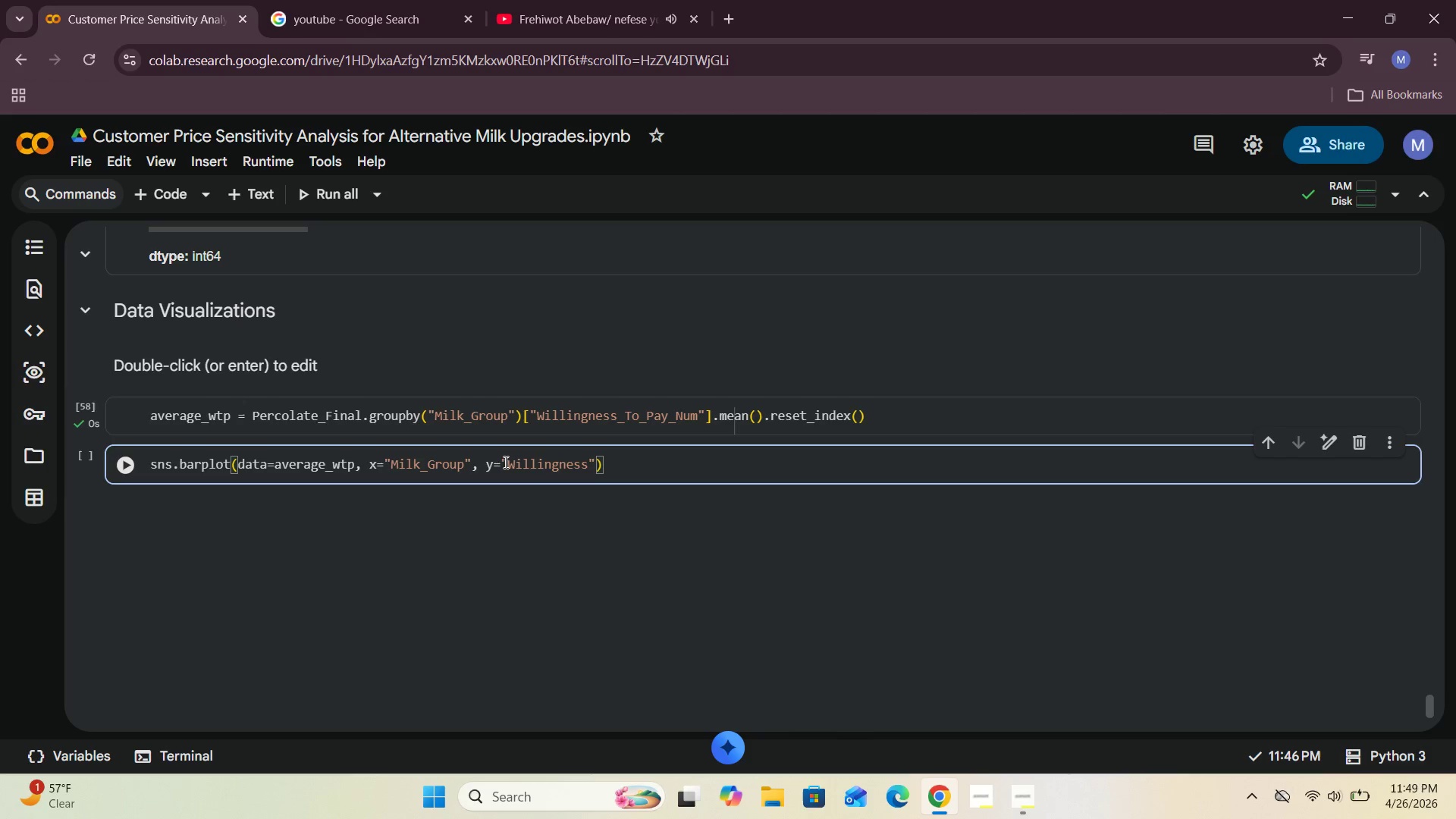 
key(ArrowRight)
 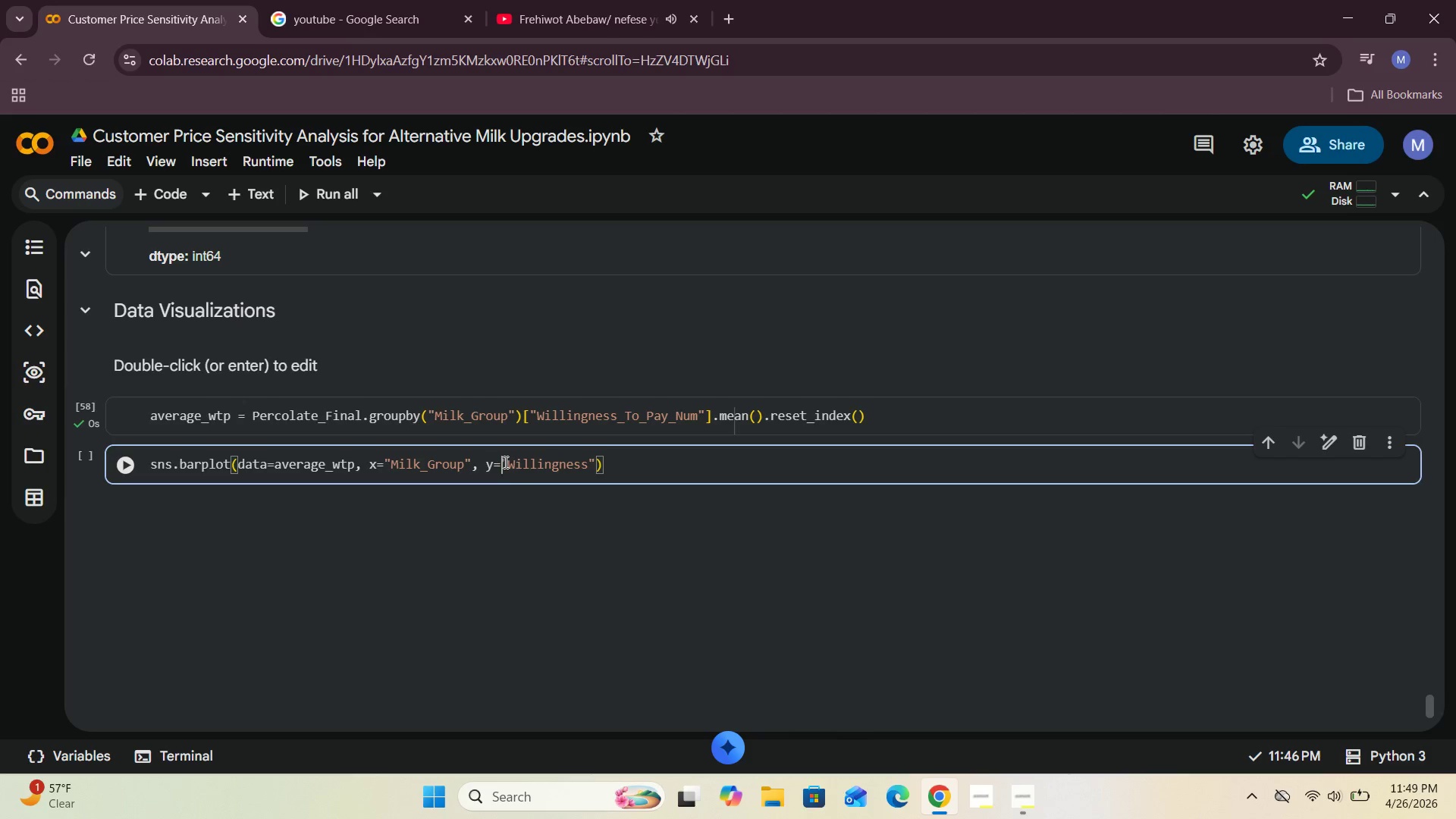 
key(Space)
 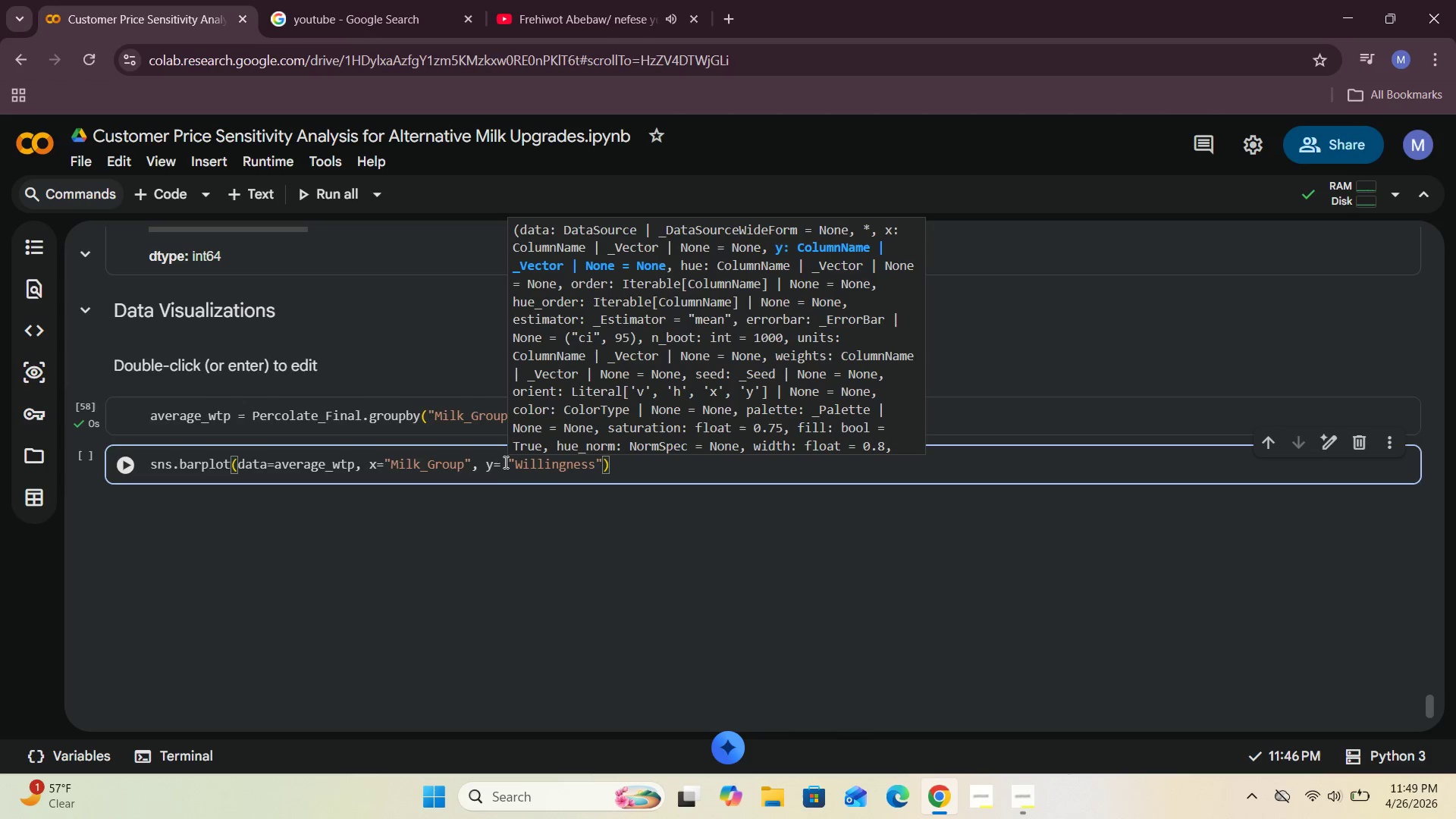 
left_click([595, 466])
 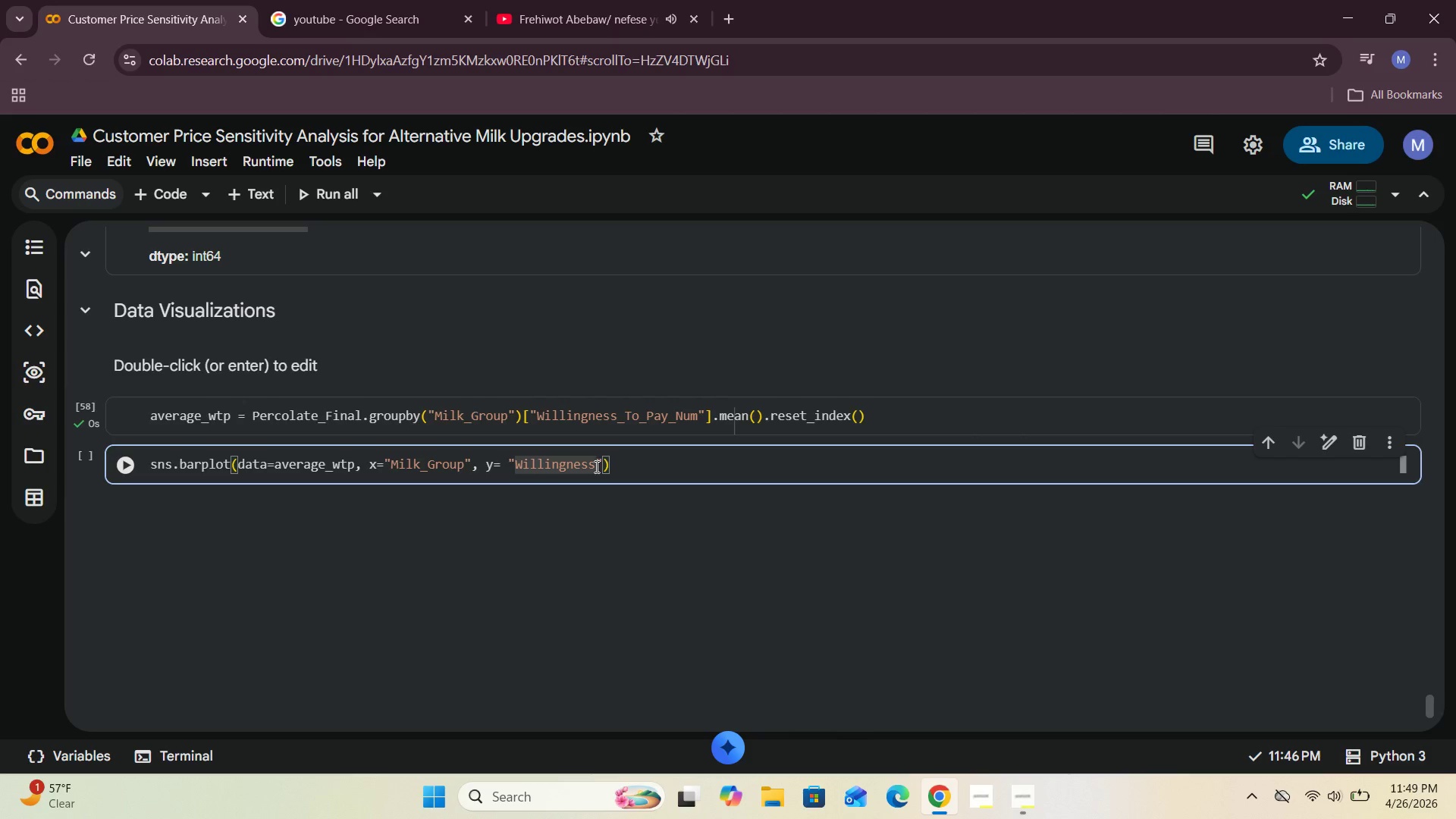 
key(Shift+Minus)
 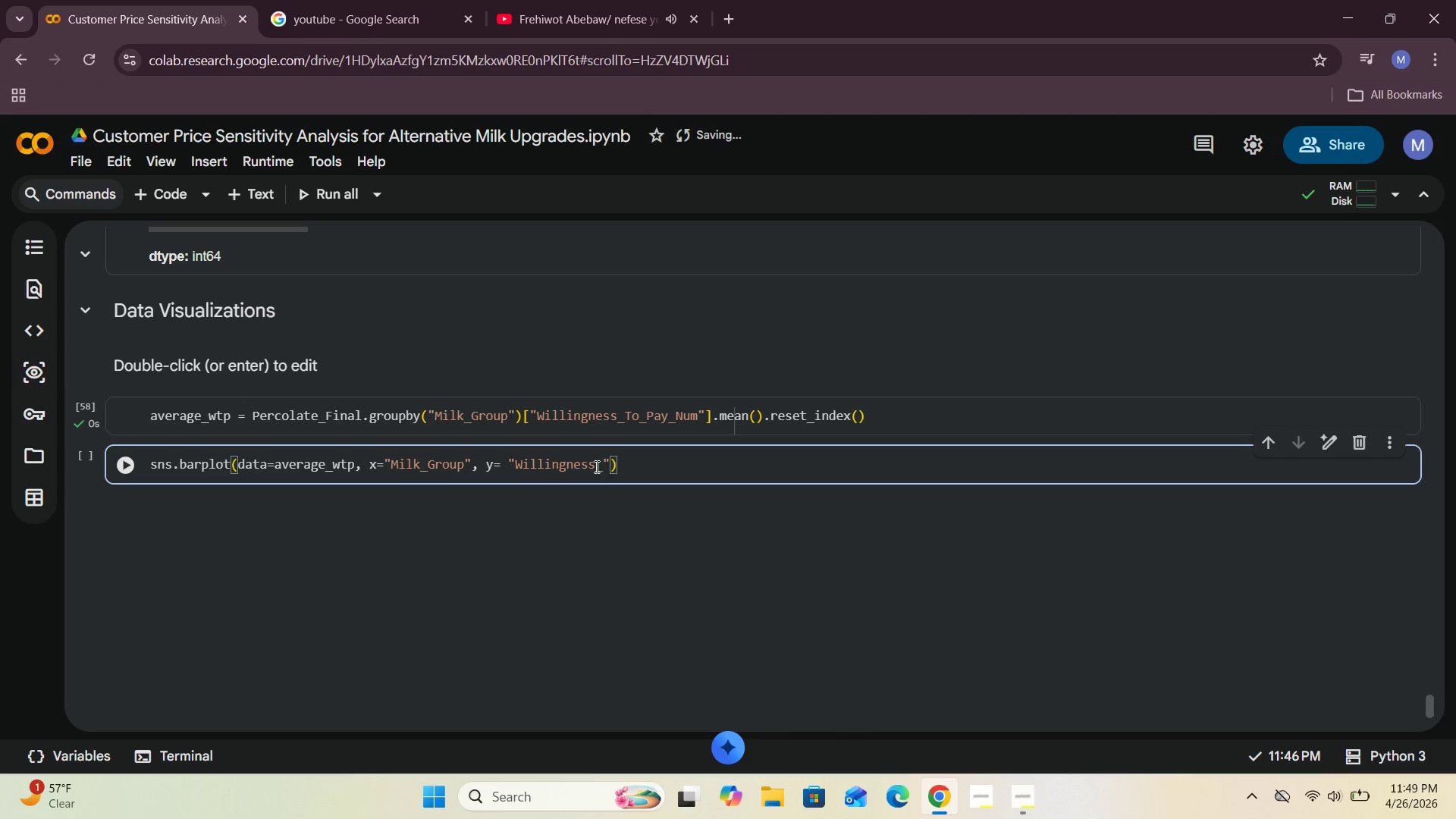 
wait(10.88)
 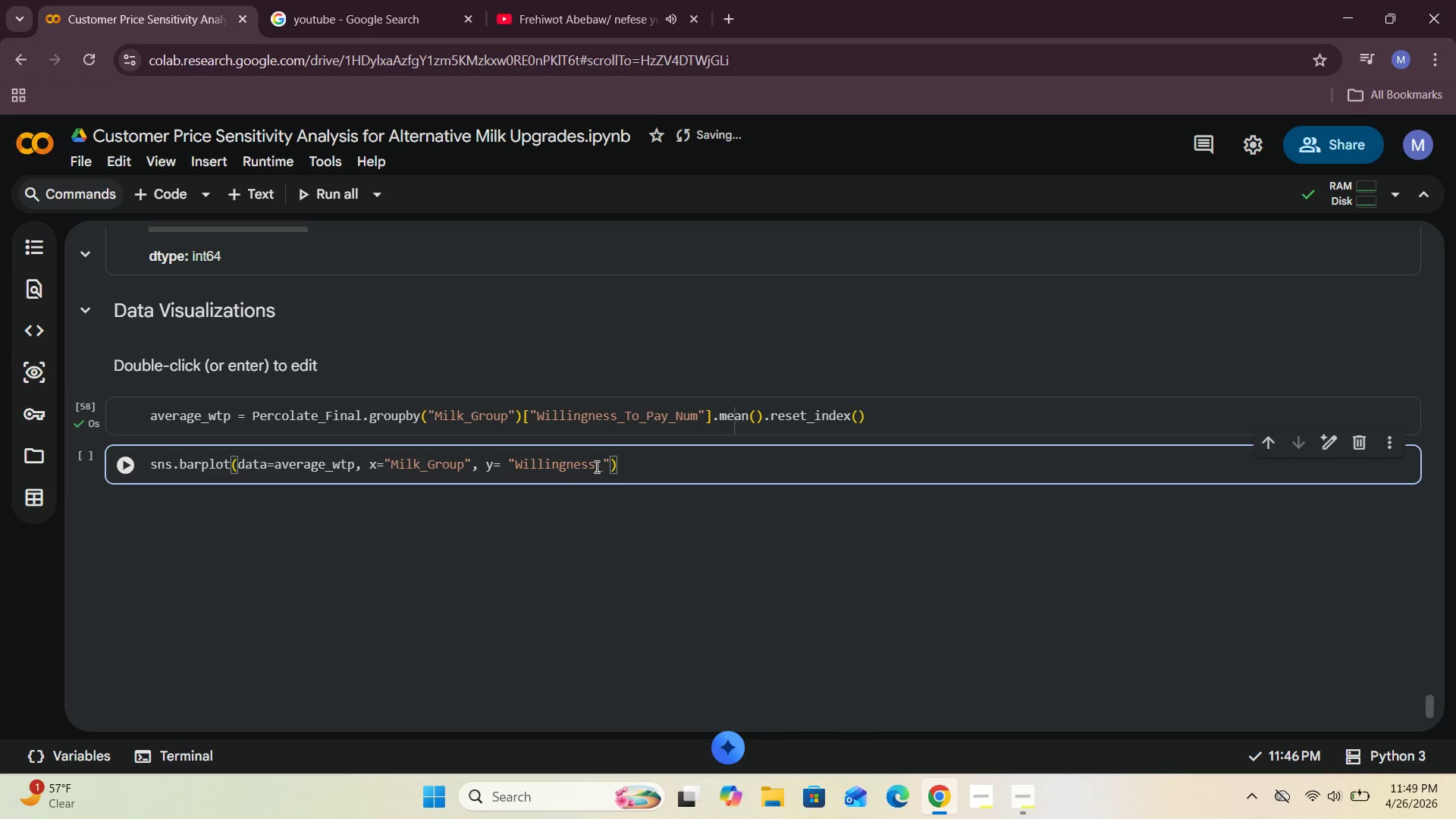 
key(Shift+Minus)
 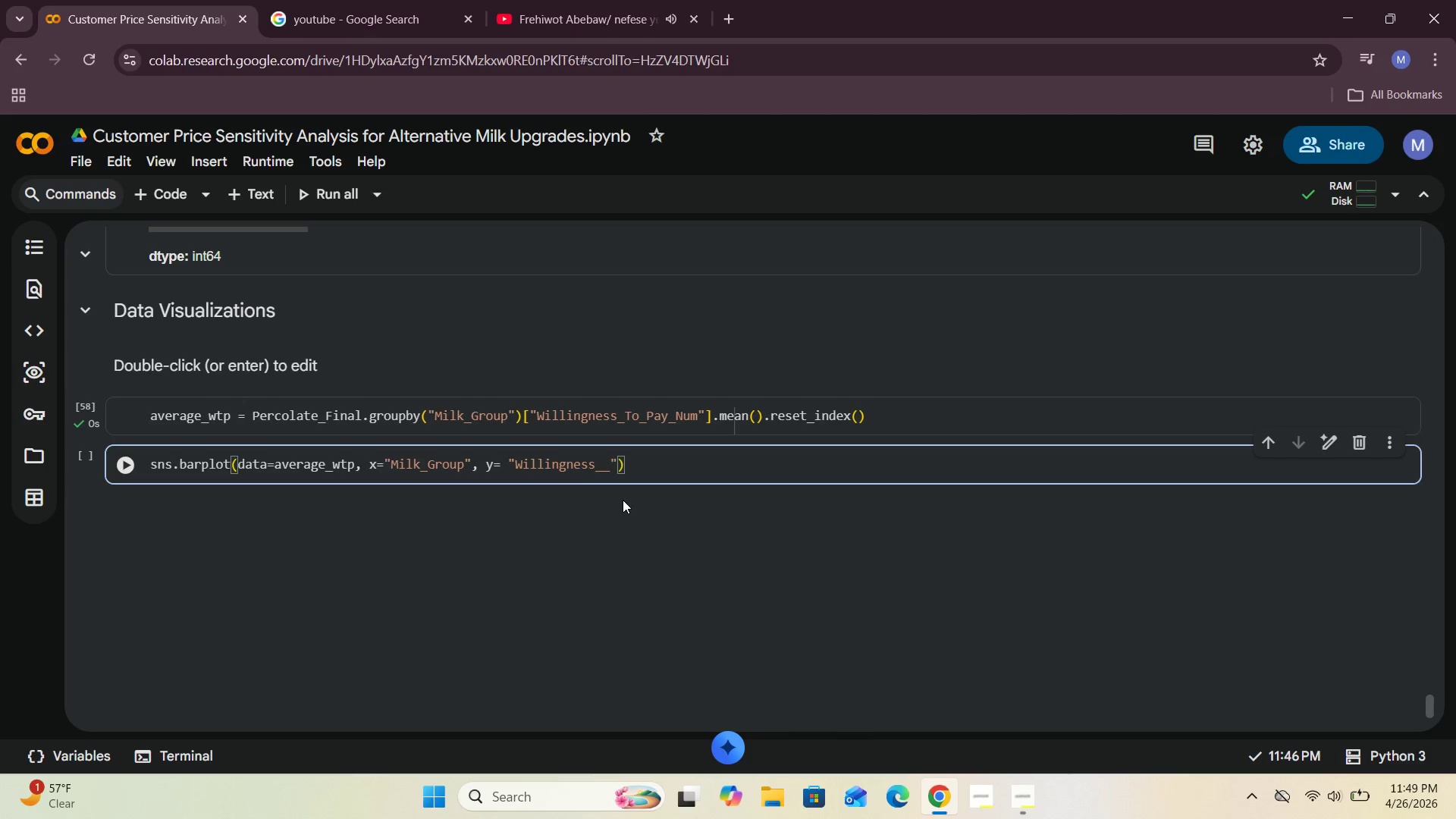 
key(Backspace)
 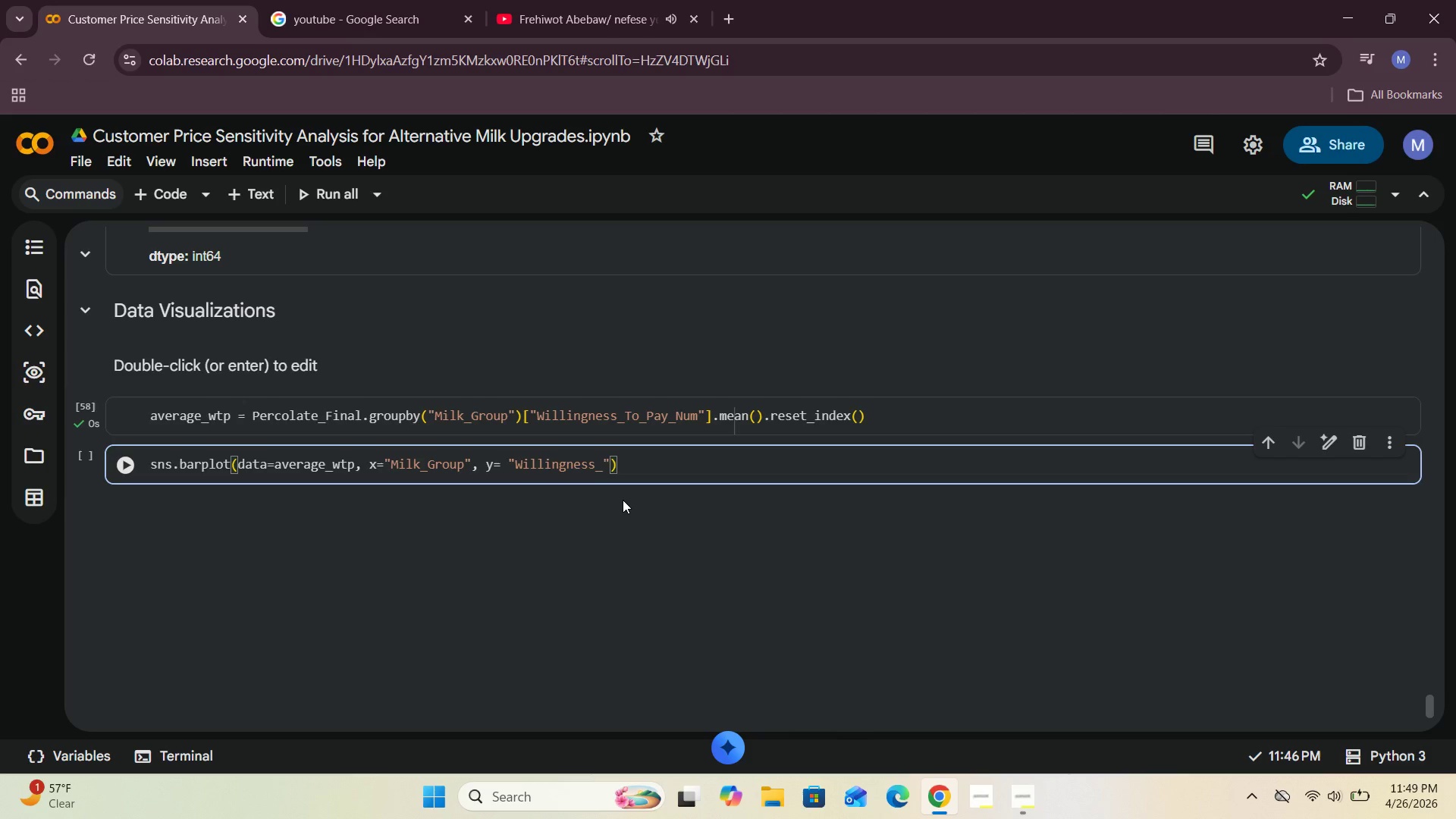 
key(CapsLock)
 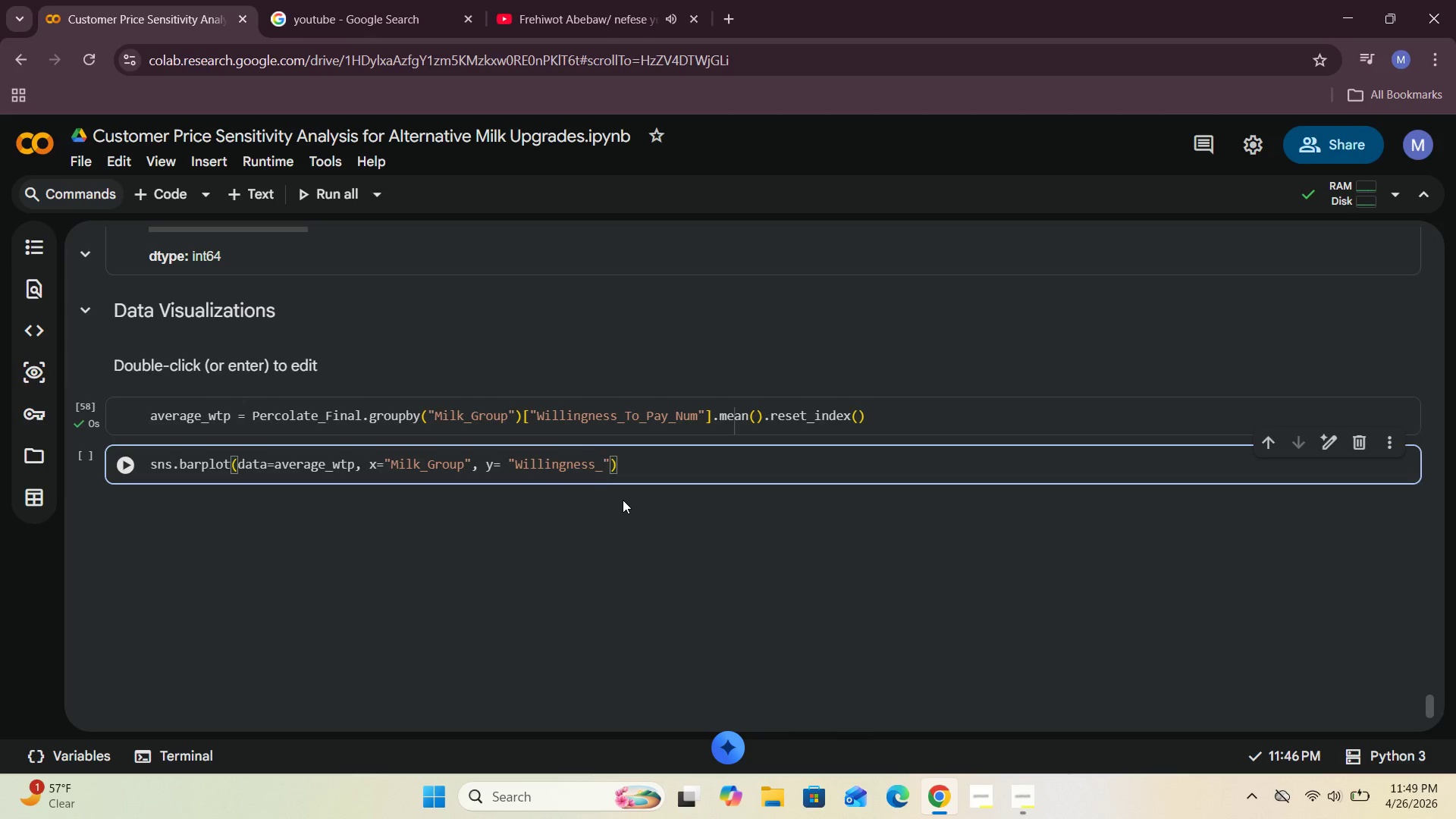 
key(T)
 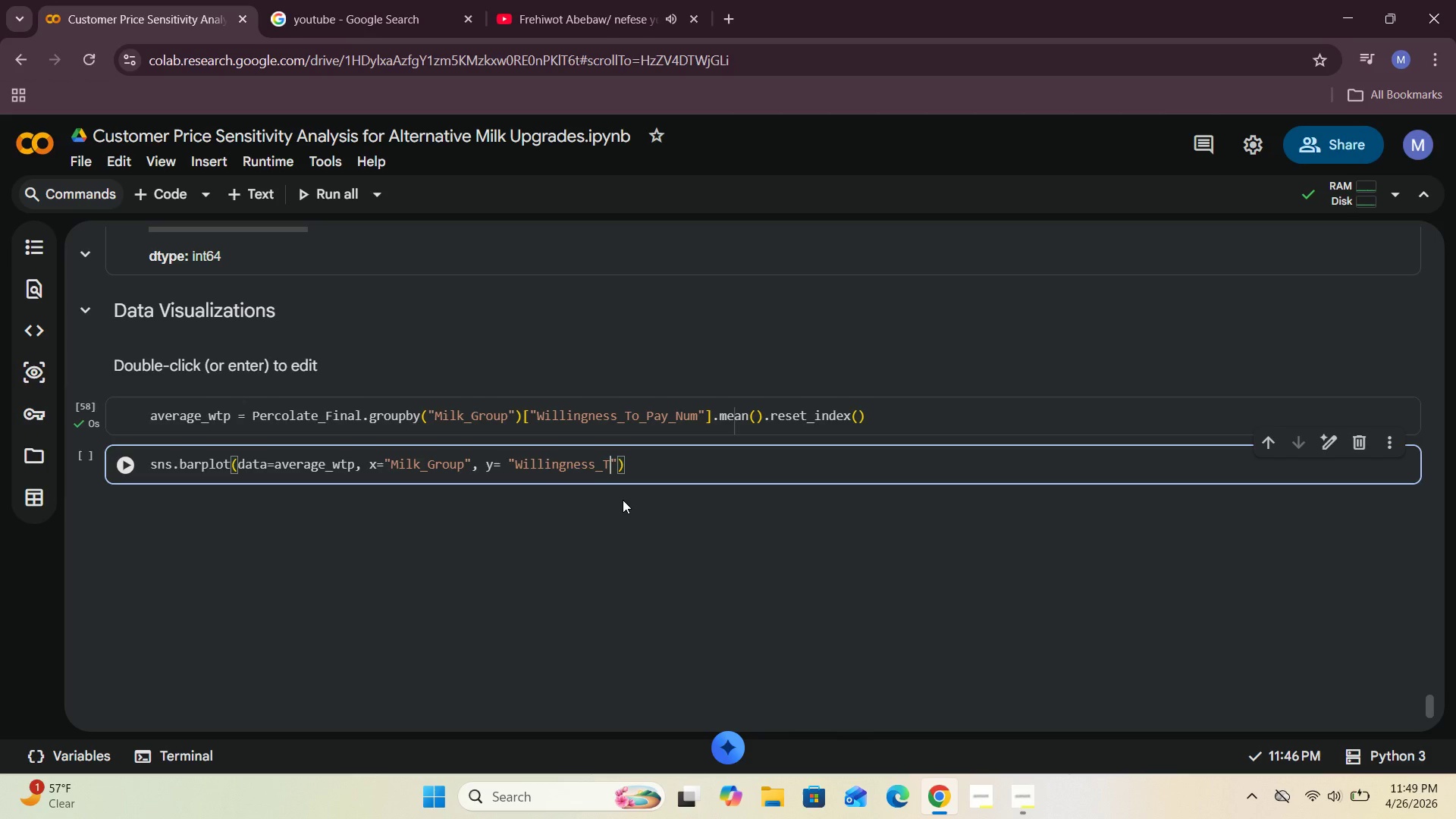 
key(CapsLock)
 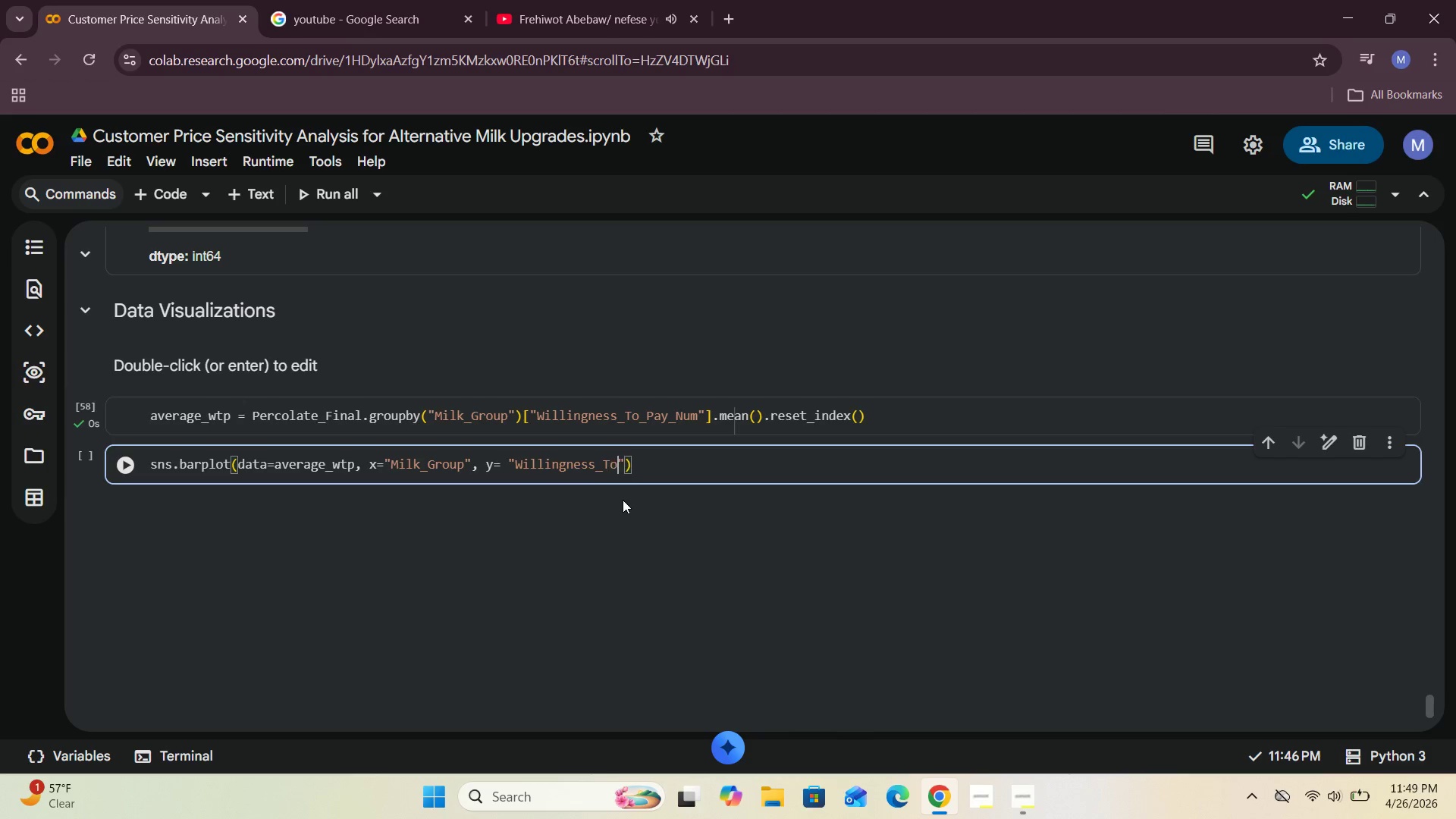 
key(O)
 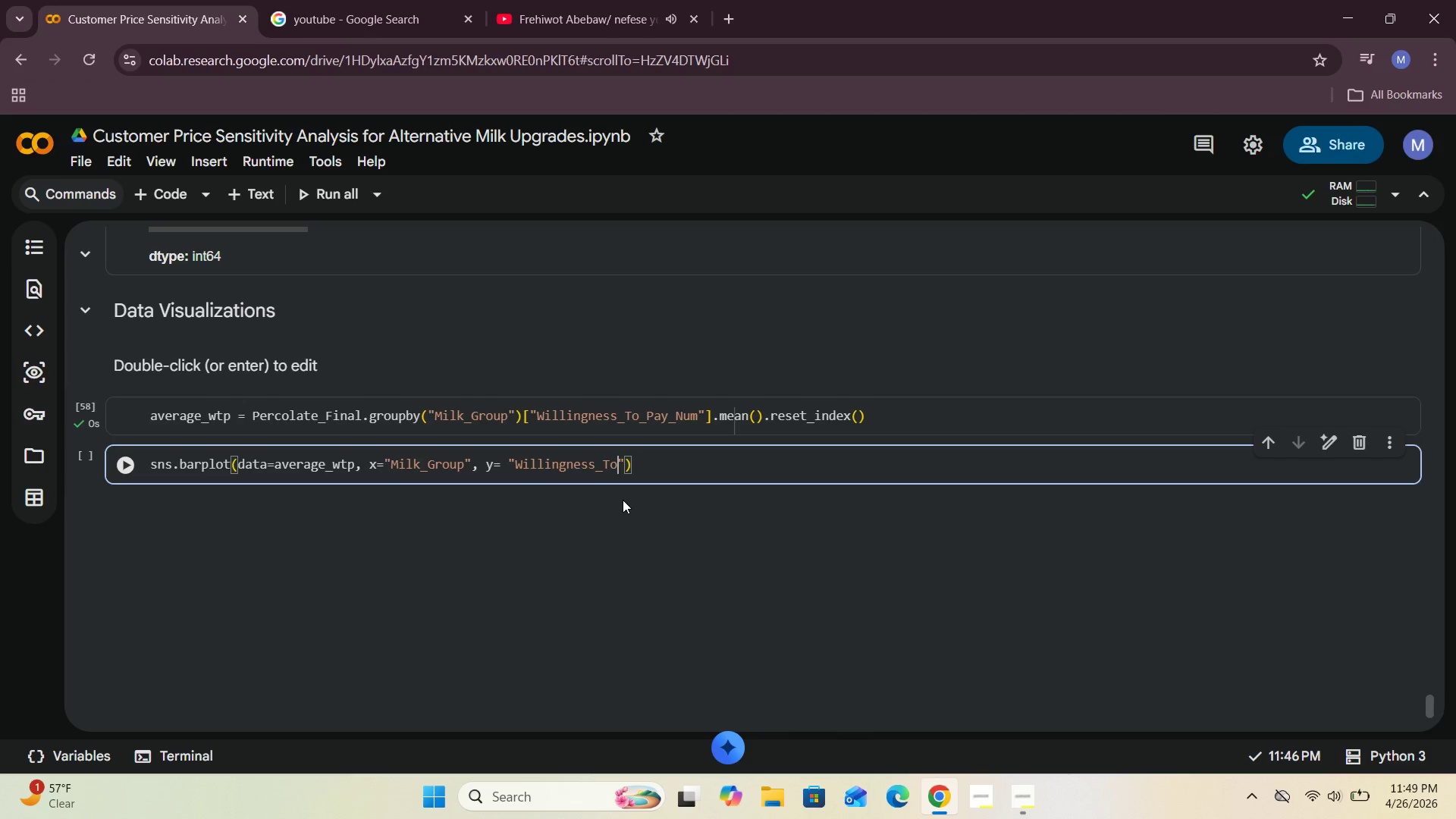 
key(Shift+Minus)
 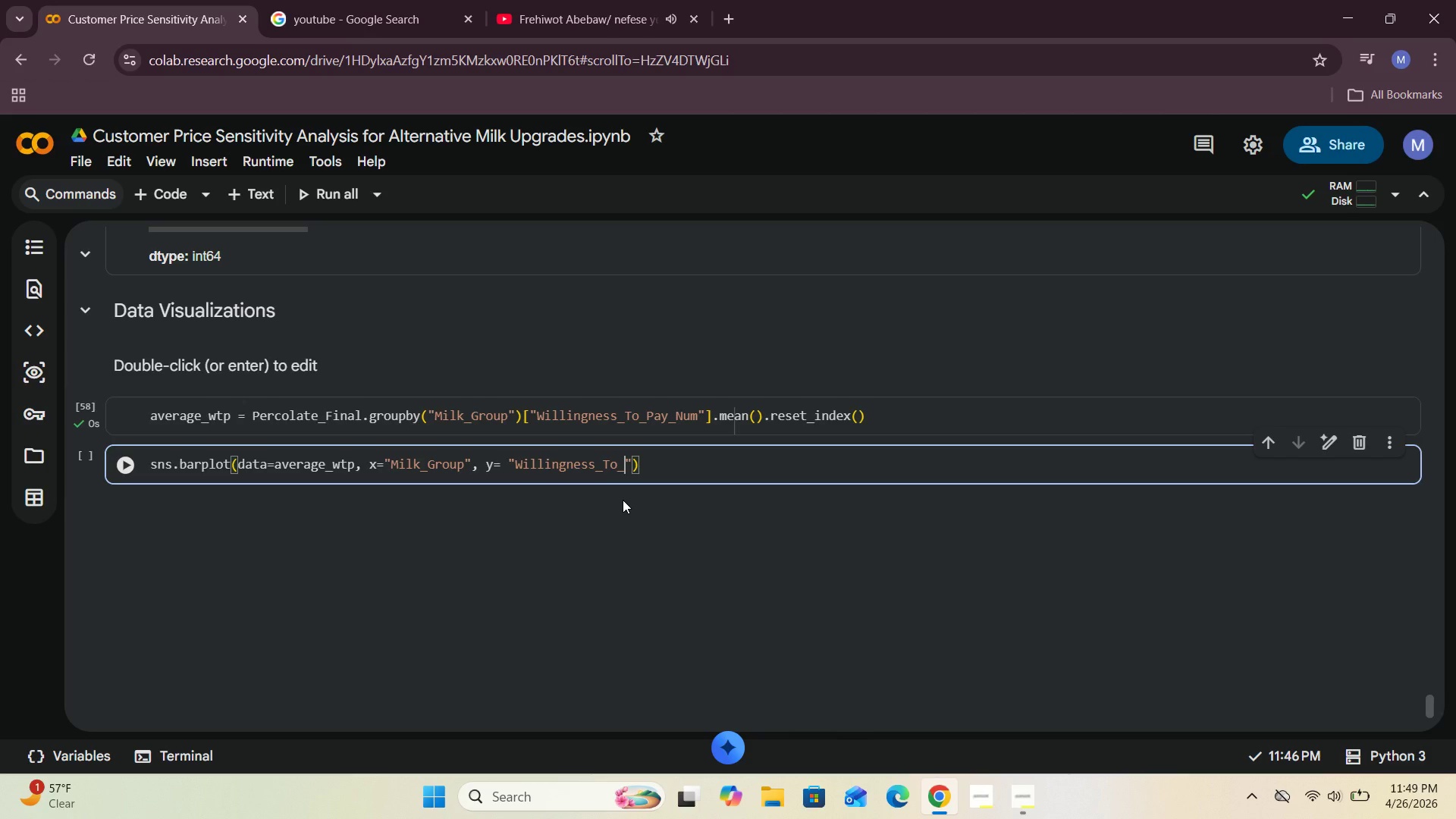 
key(CapsLock)
 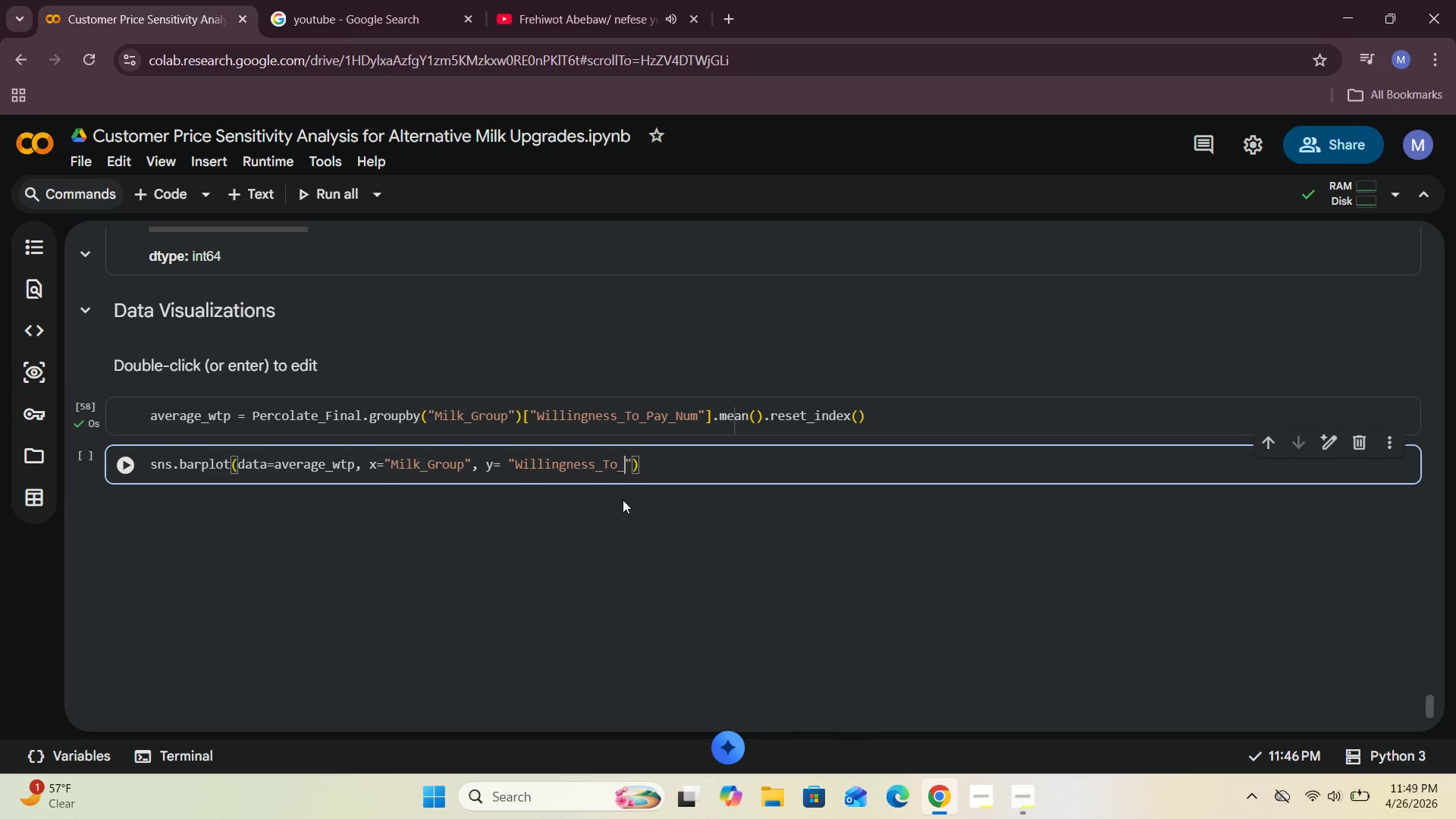 
key(P)
 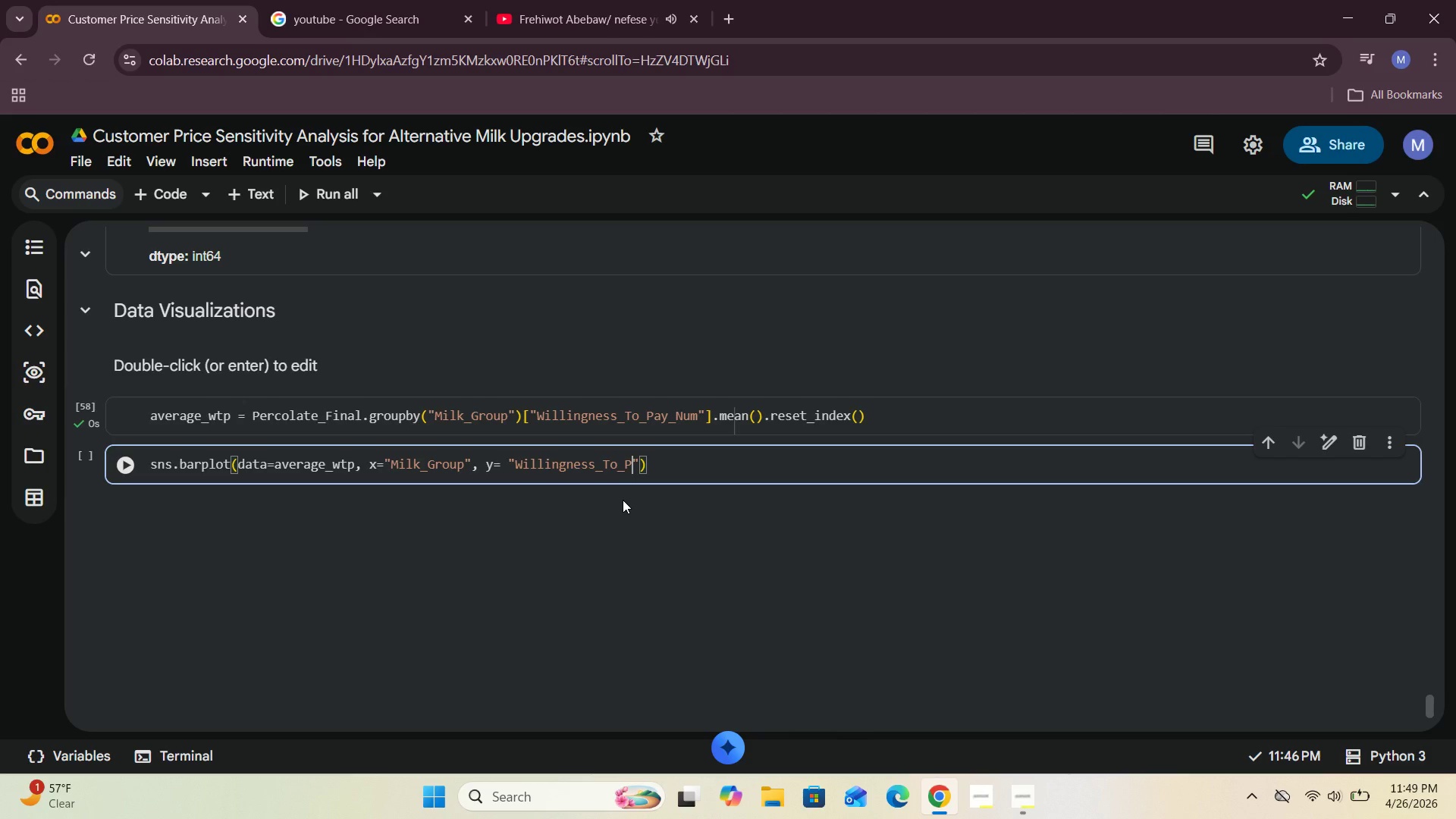 
key(CapsLock)
 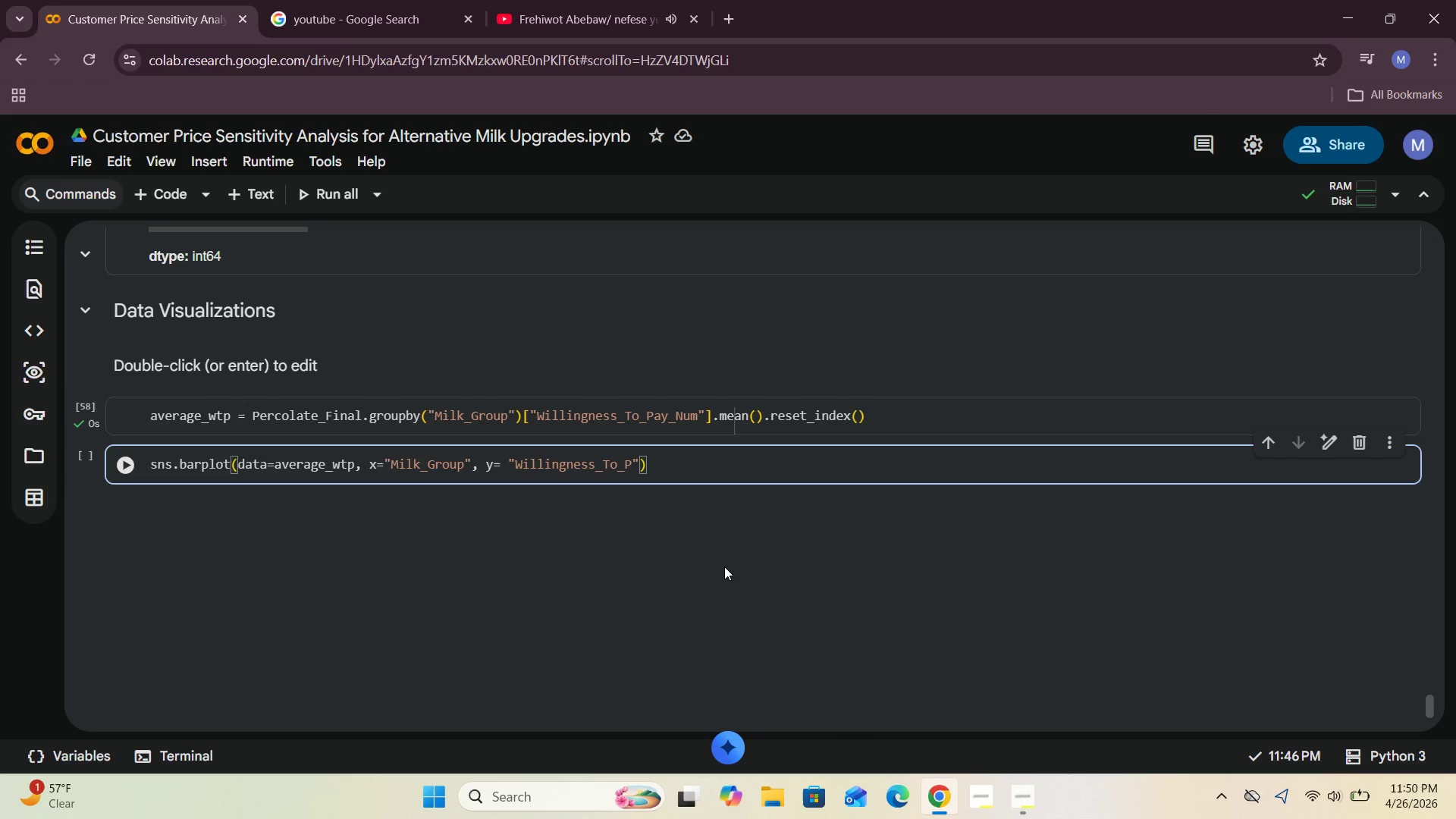 
wait(34.25)
 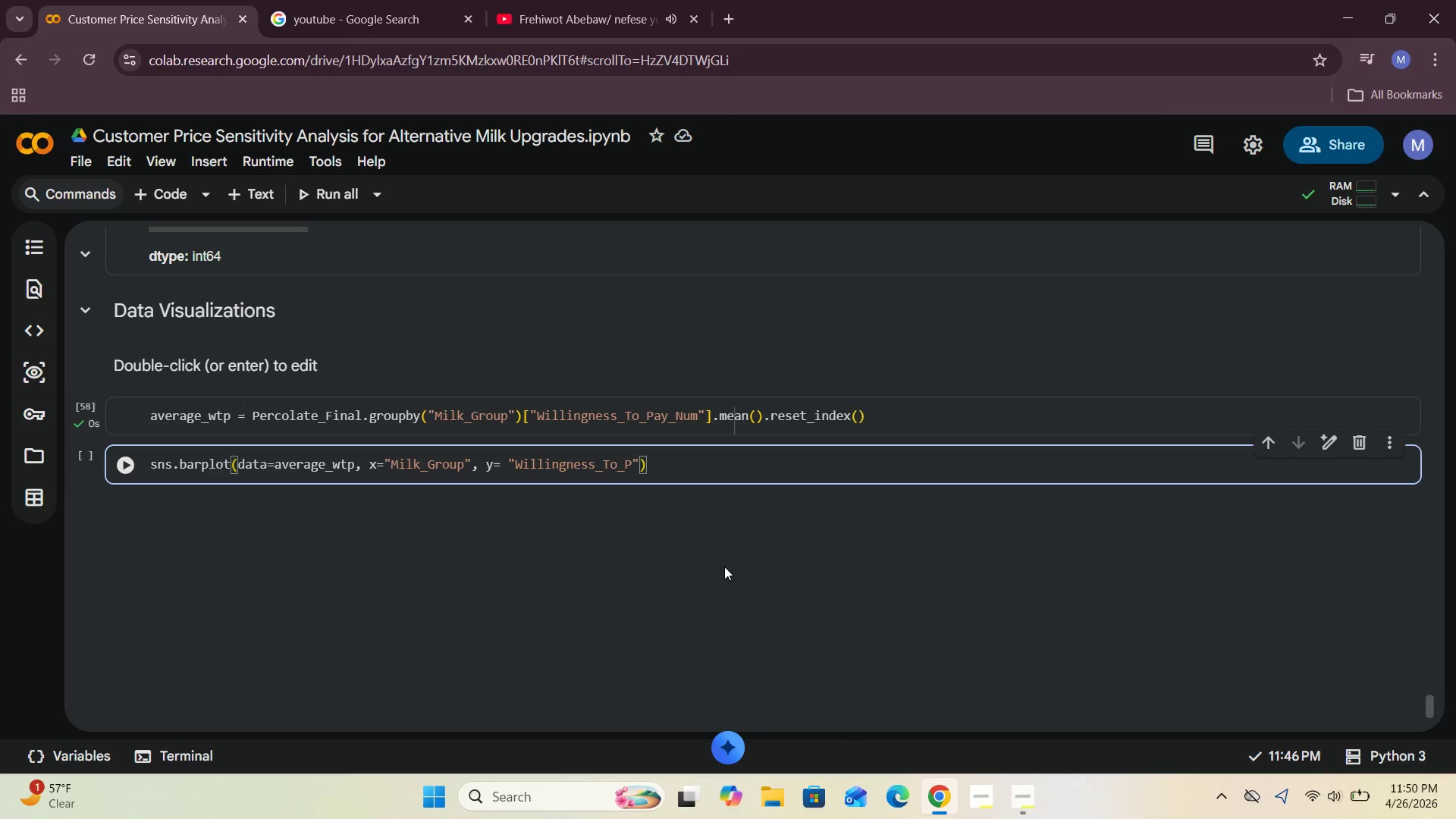 
type(ay_Num)
 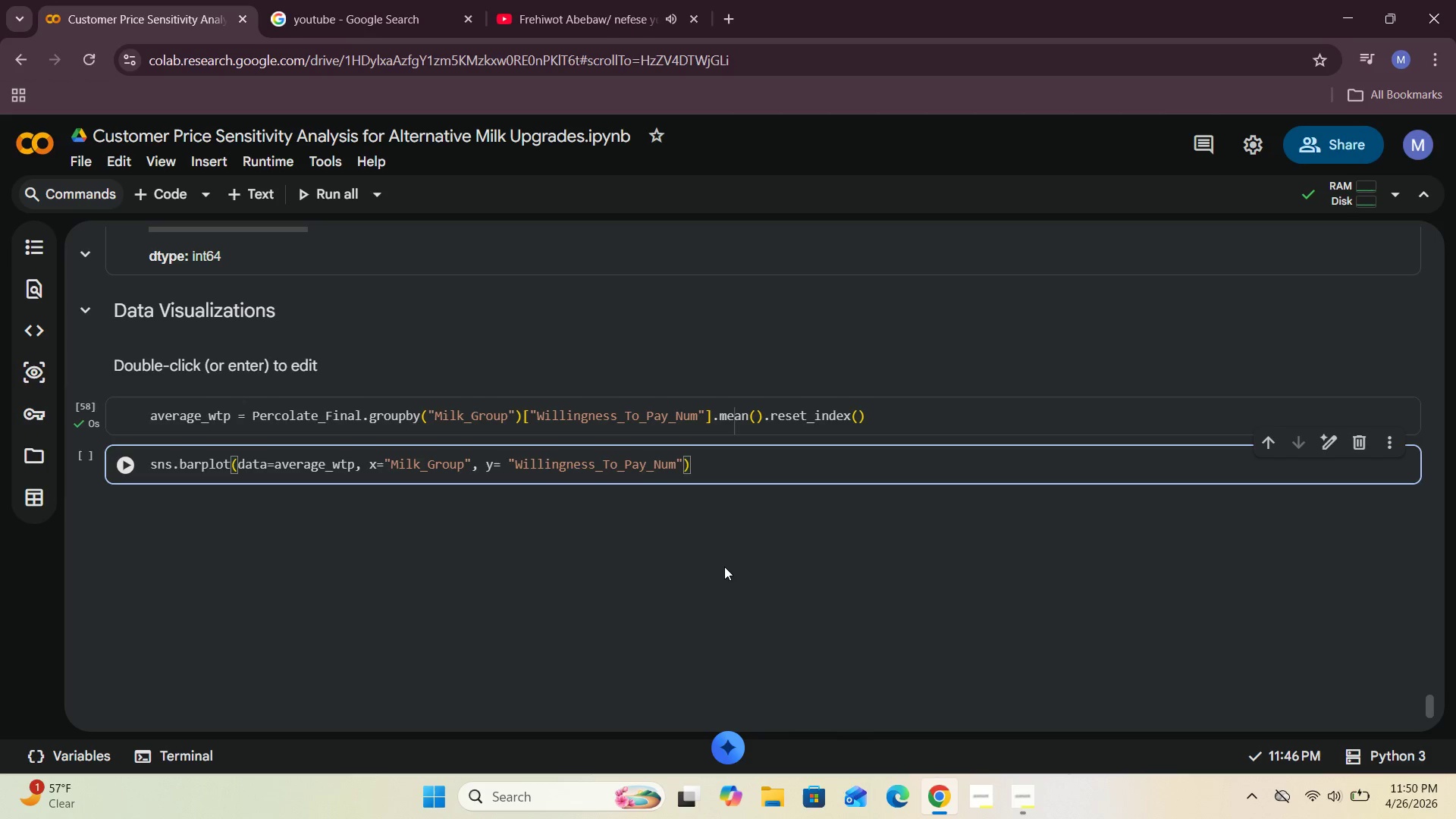 
key(ArrowRight)
 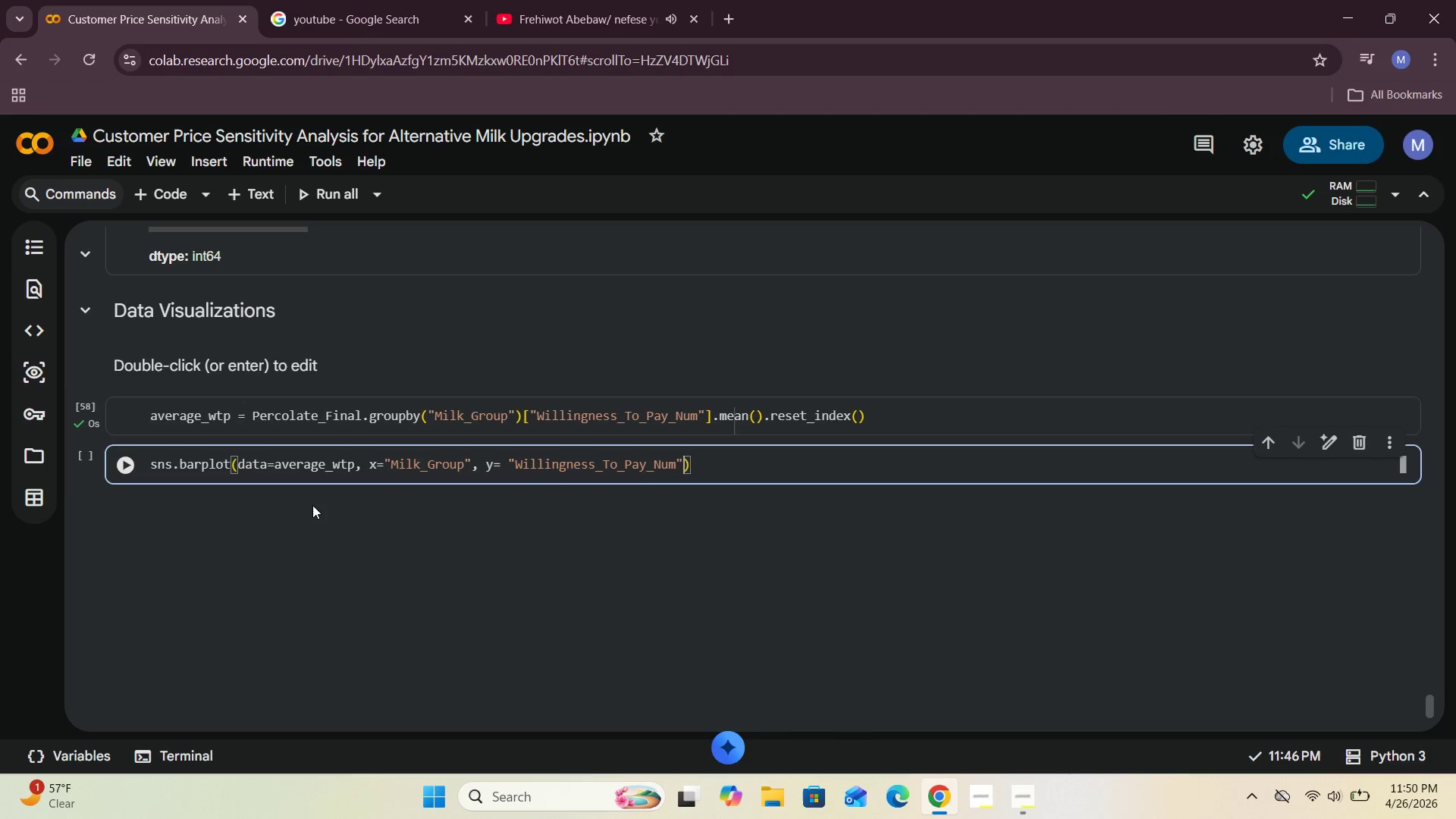 
left_click([127, 467])
 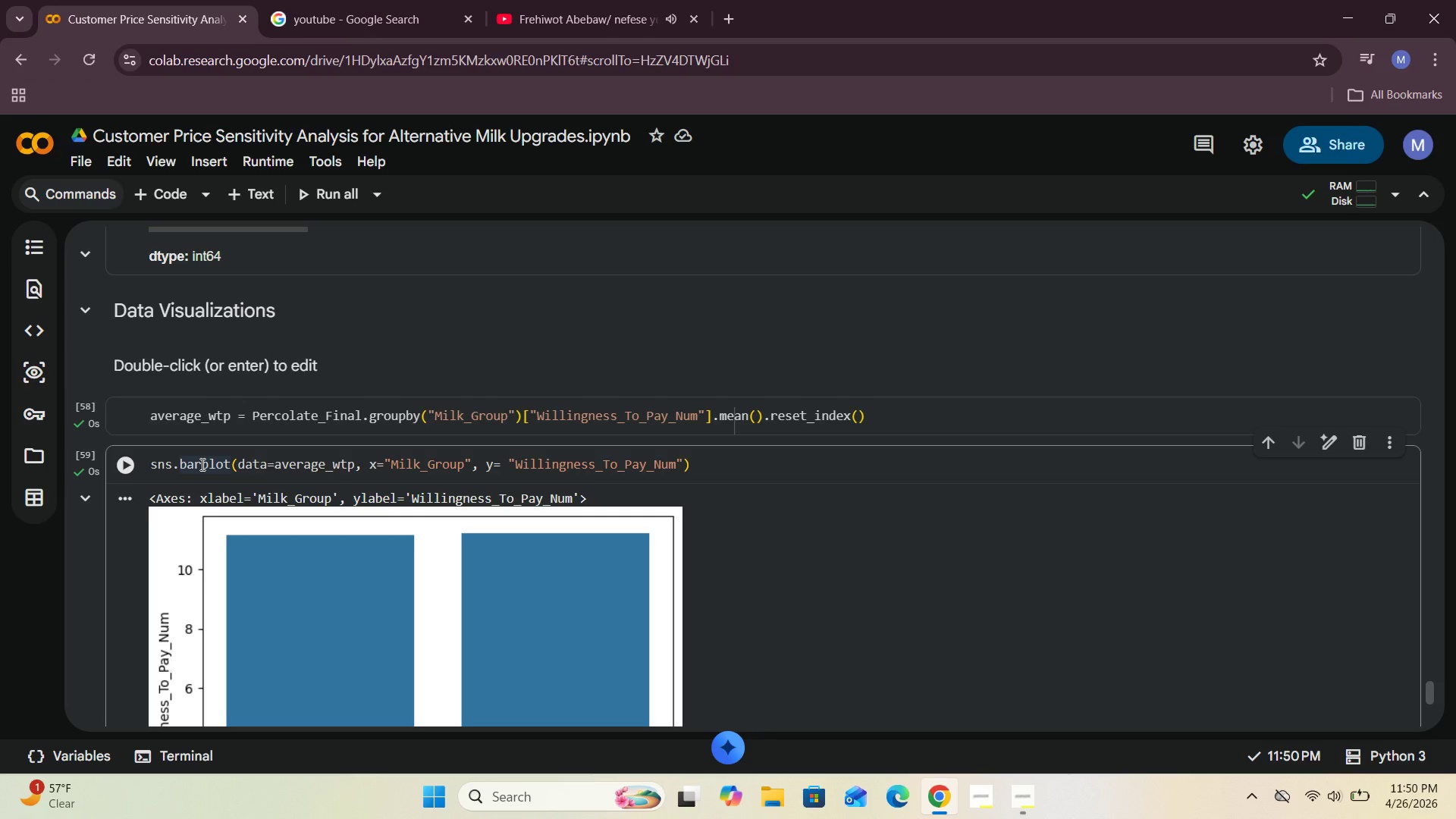 
wait(25.05)
 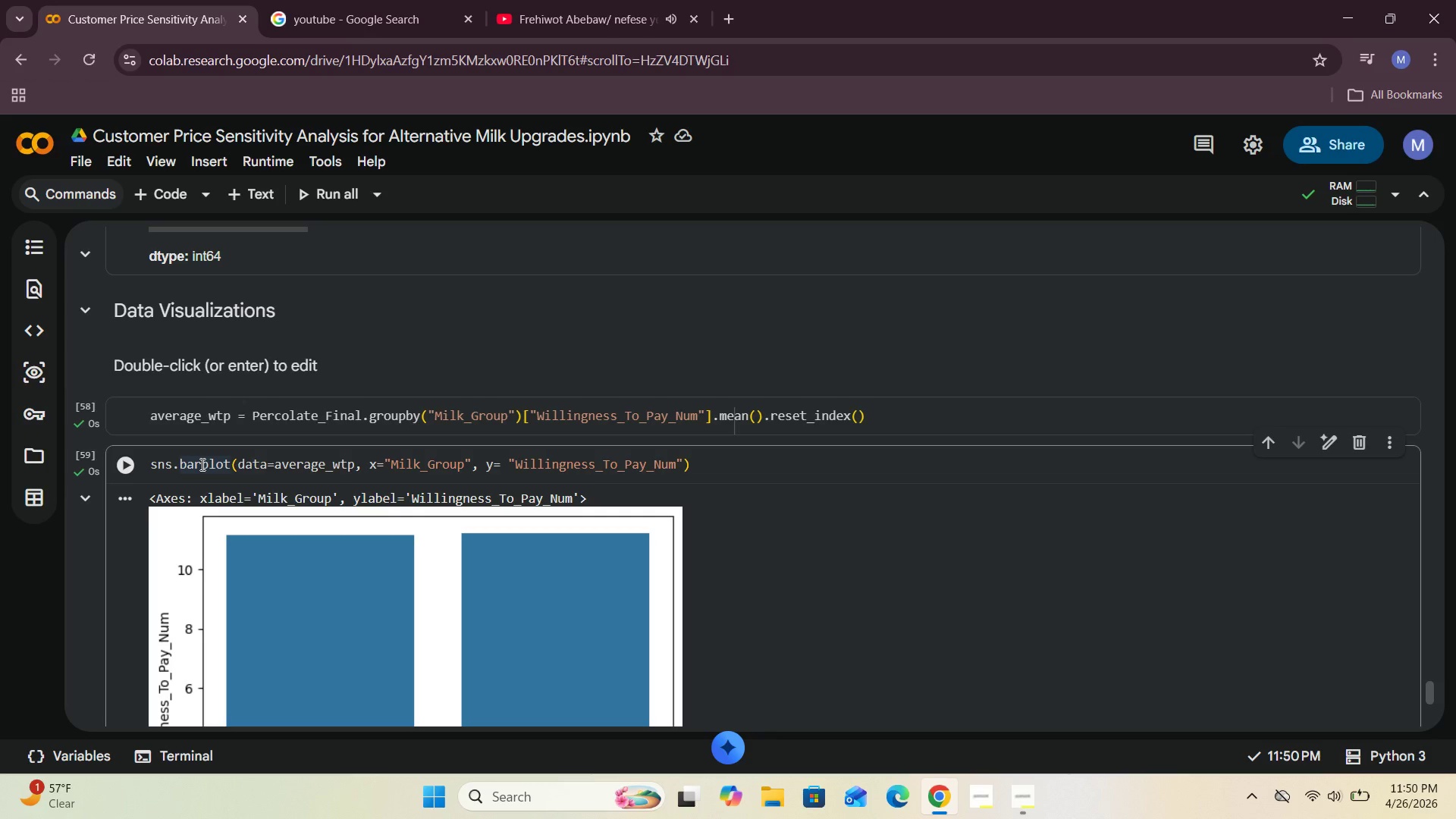 
left_click([681, 445])
 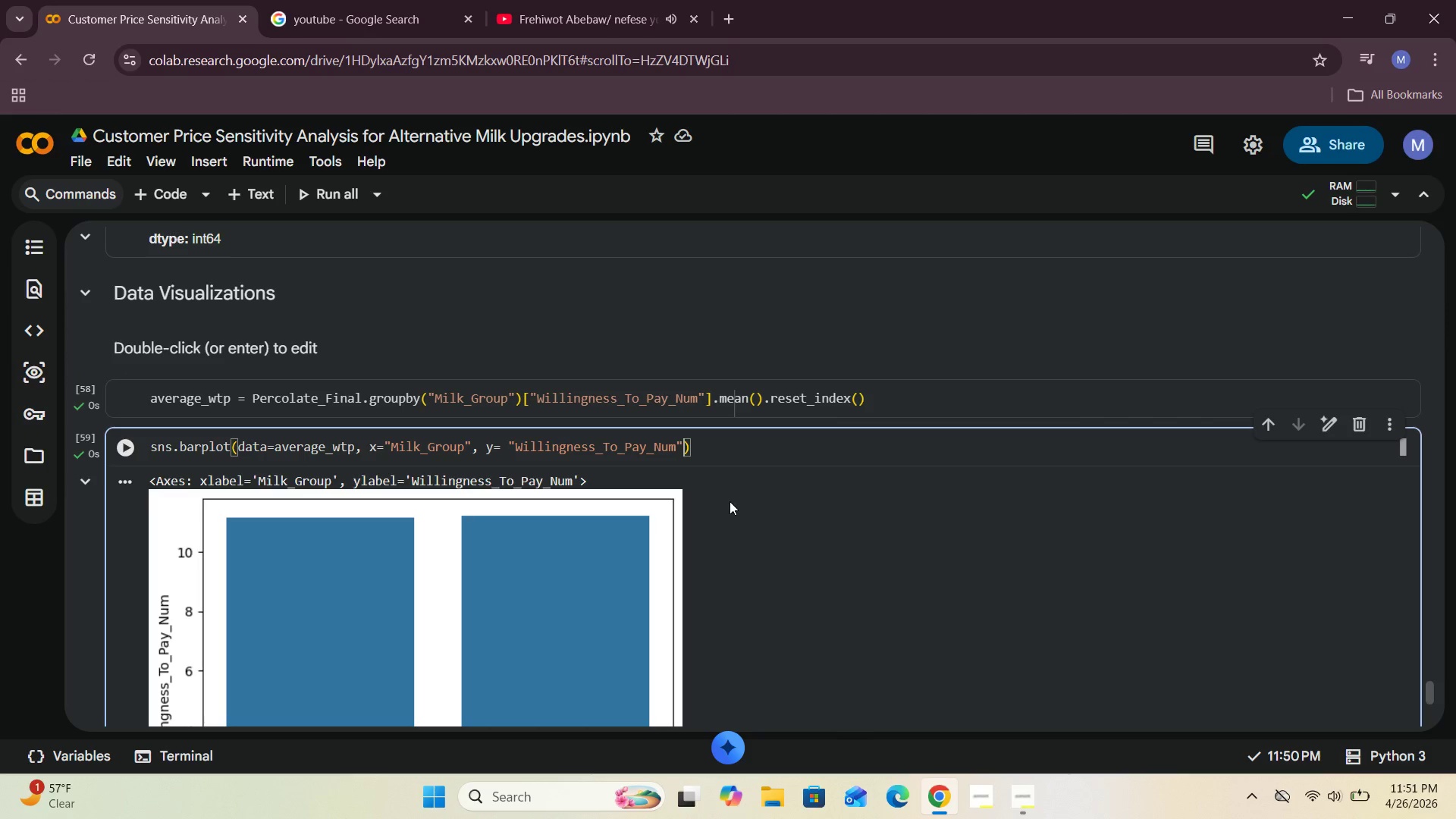 
type( )
key(Backspace)
type(, color=")
 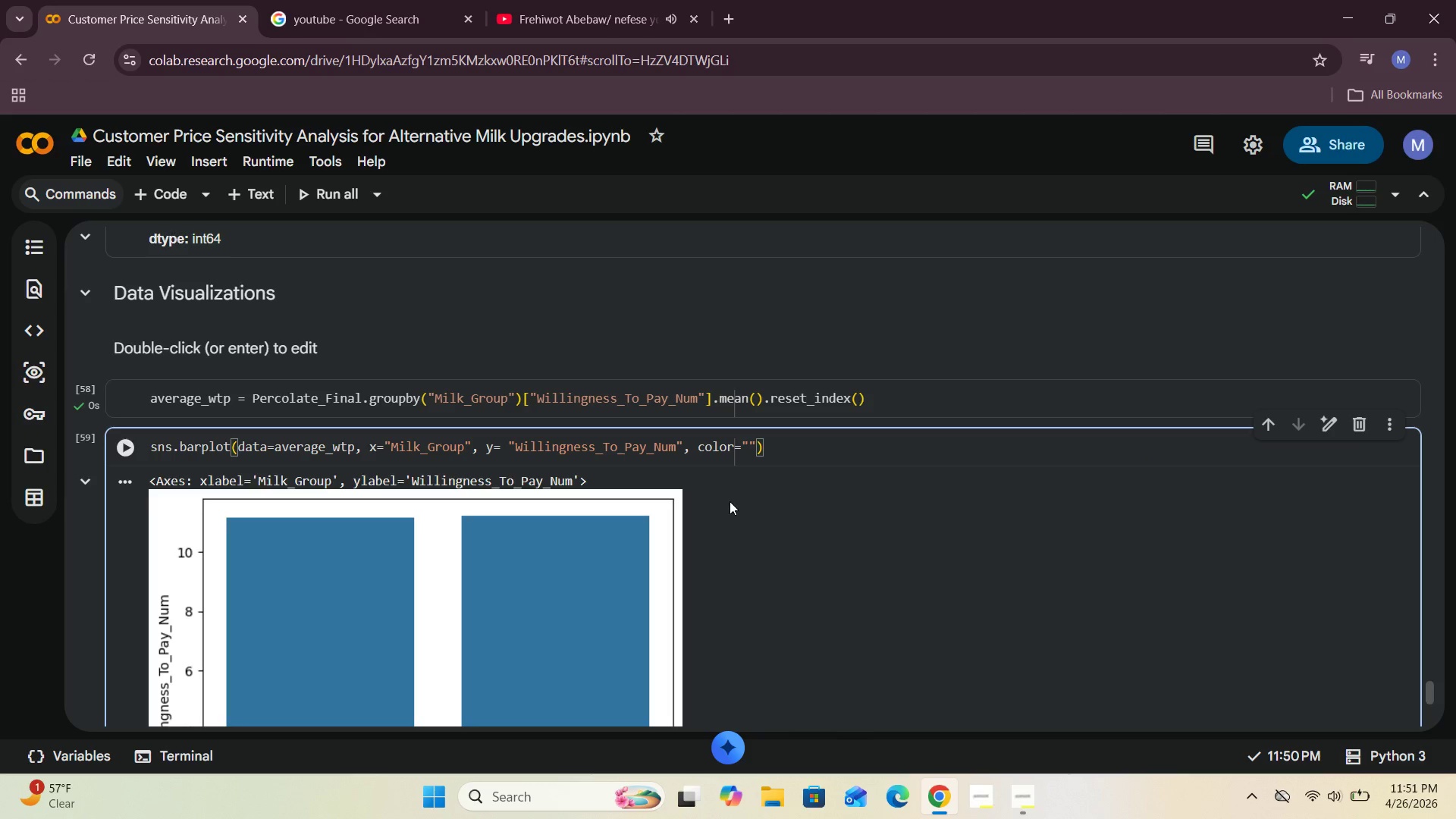 
type(teal)
 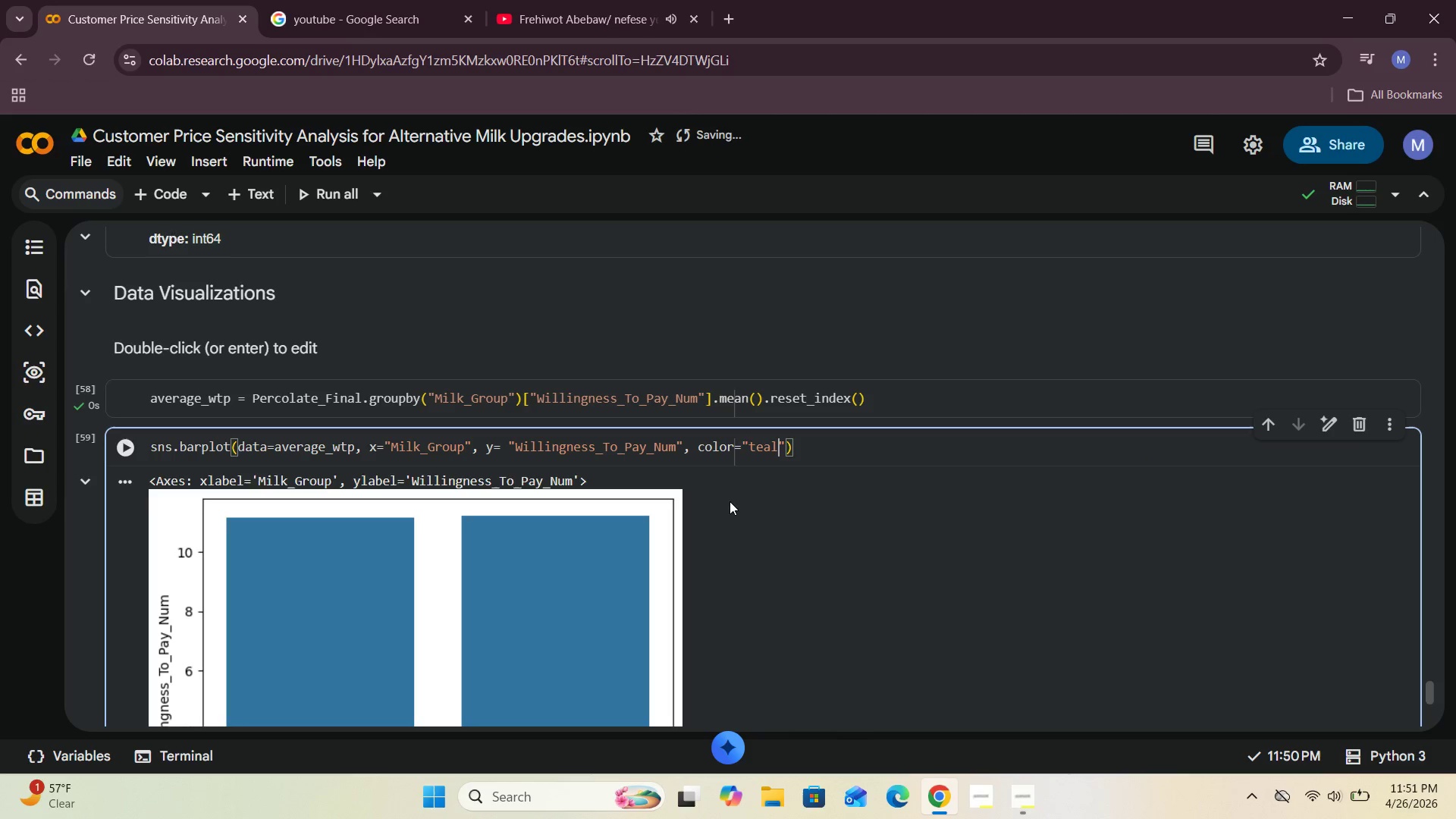 
key(ArrowRight)
 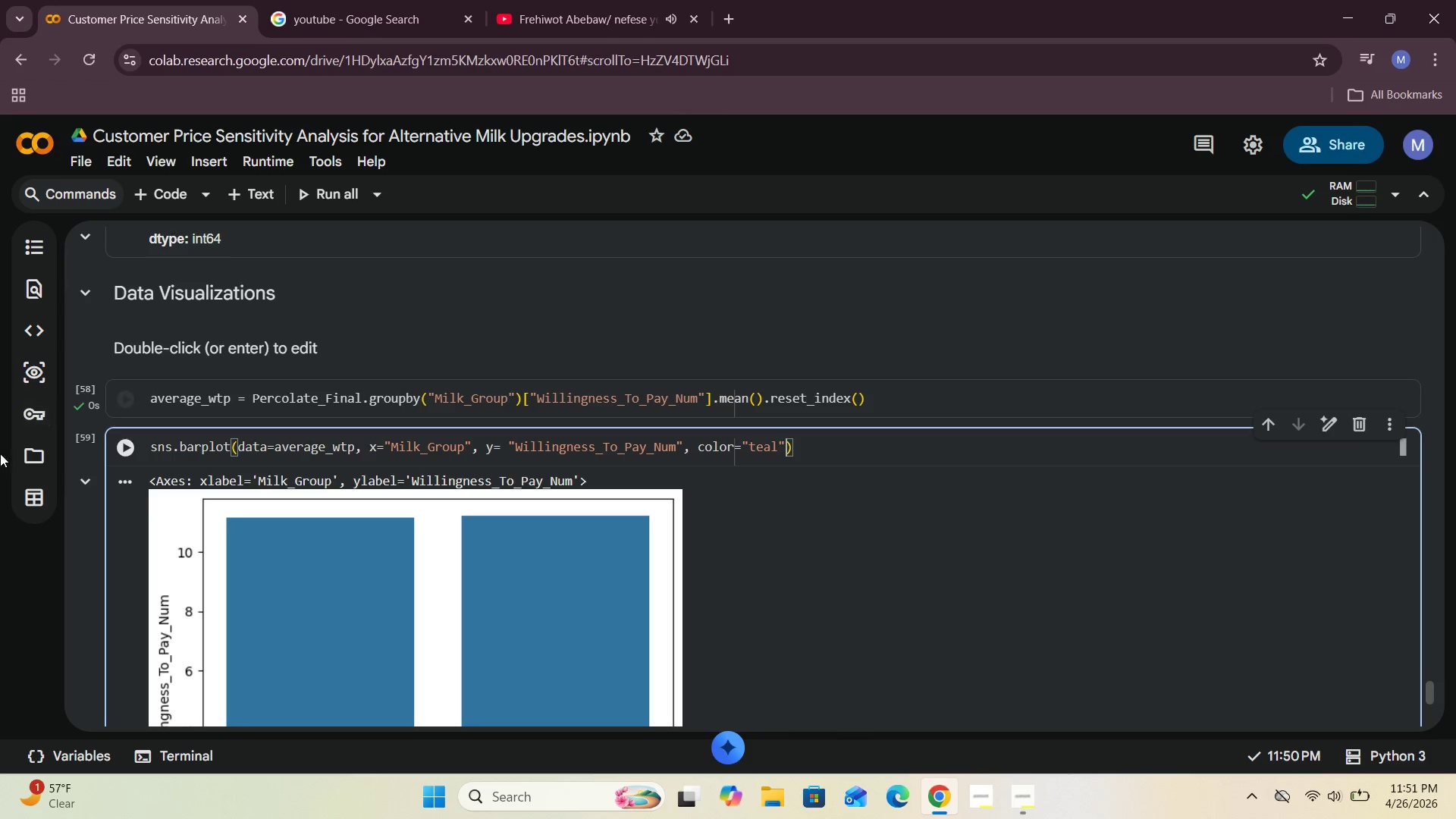 
left_click([134, 446])
 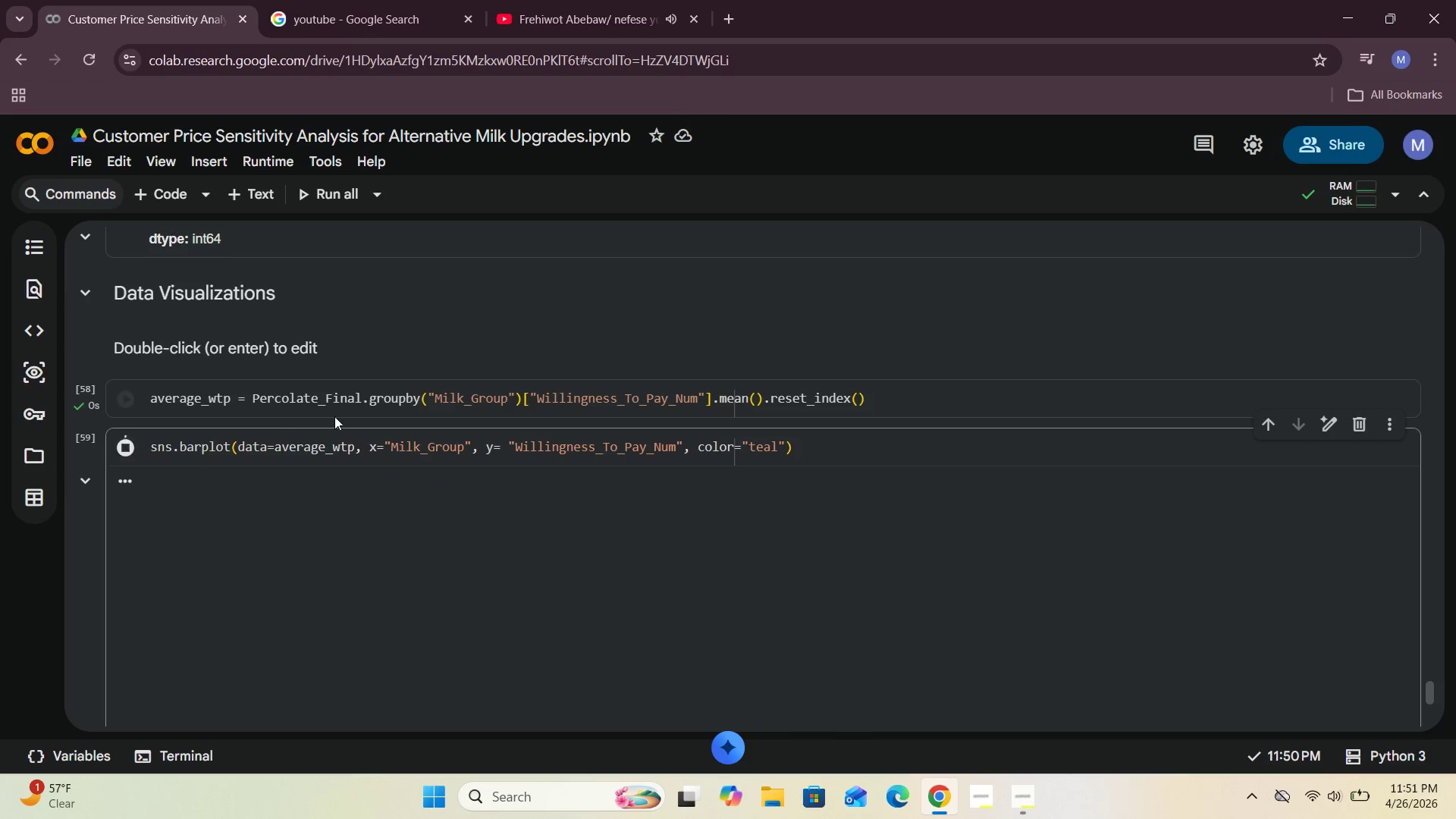 
scroll: coordinate [375, 406], scroll_direction: down, amount: 1.0
 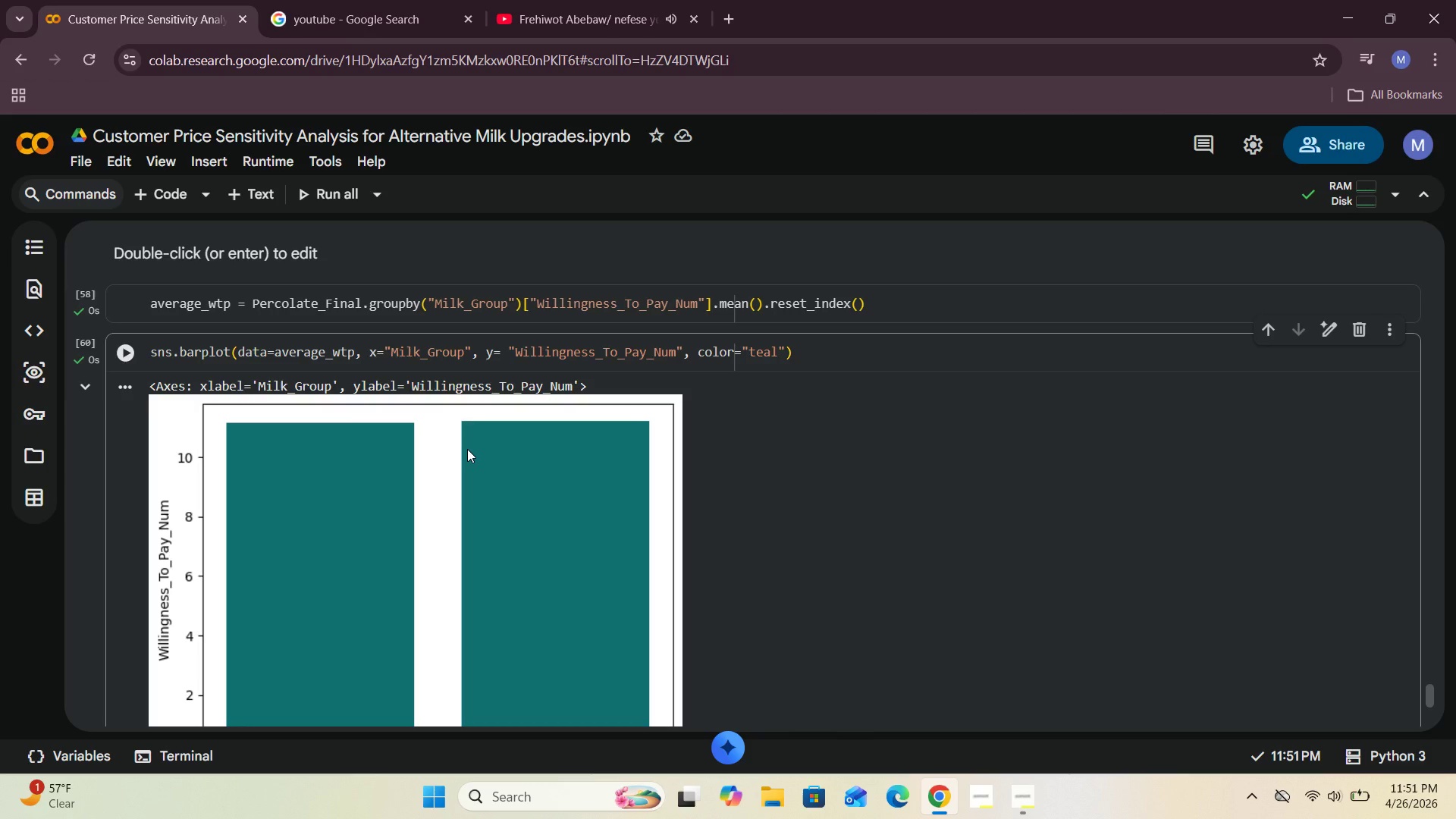 
wait(5.13)
 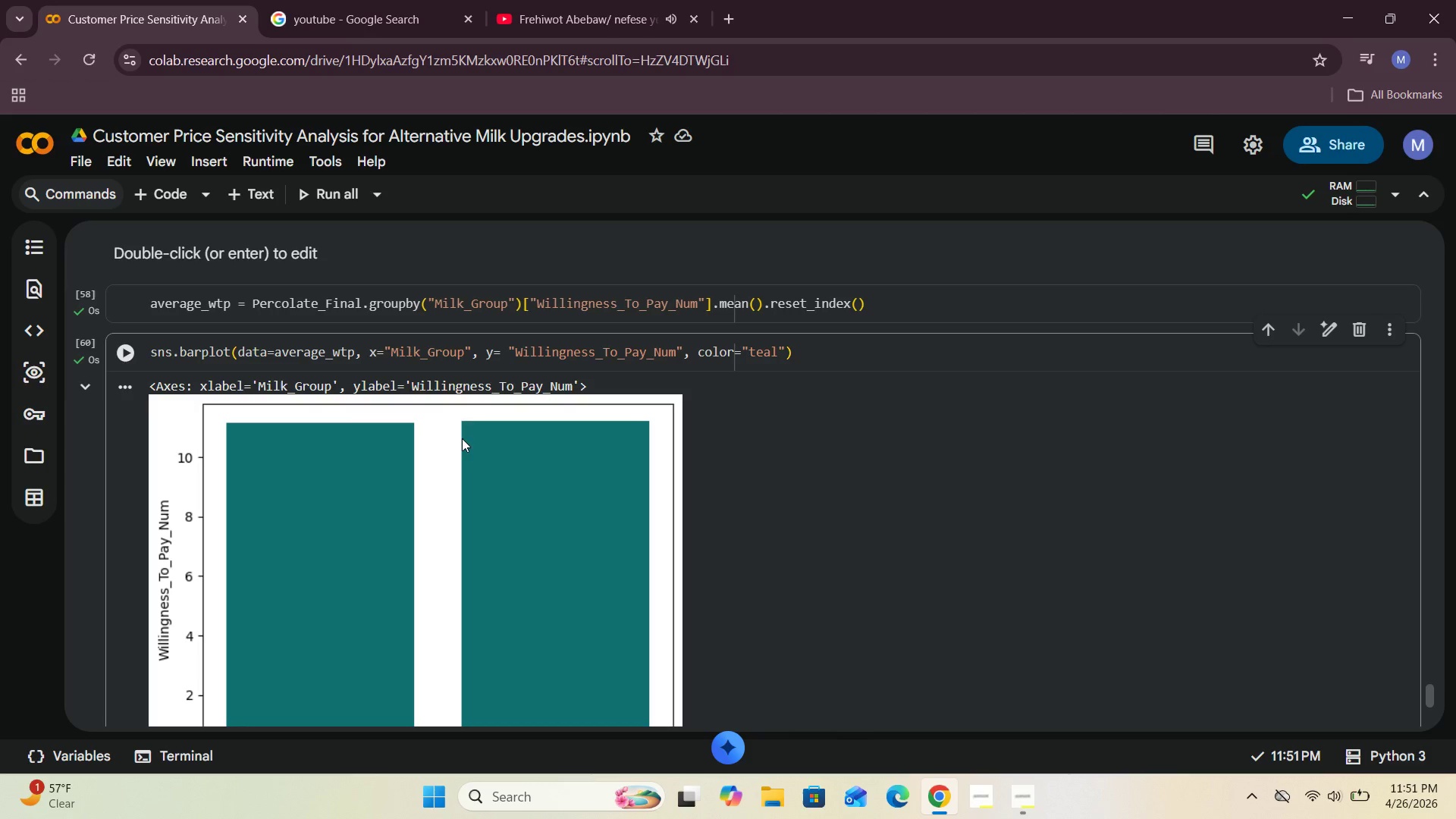 
scroll: coordinate [570, 488], scroll_direction: down, amount: 2.0
 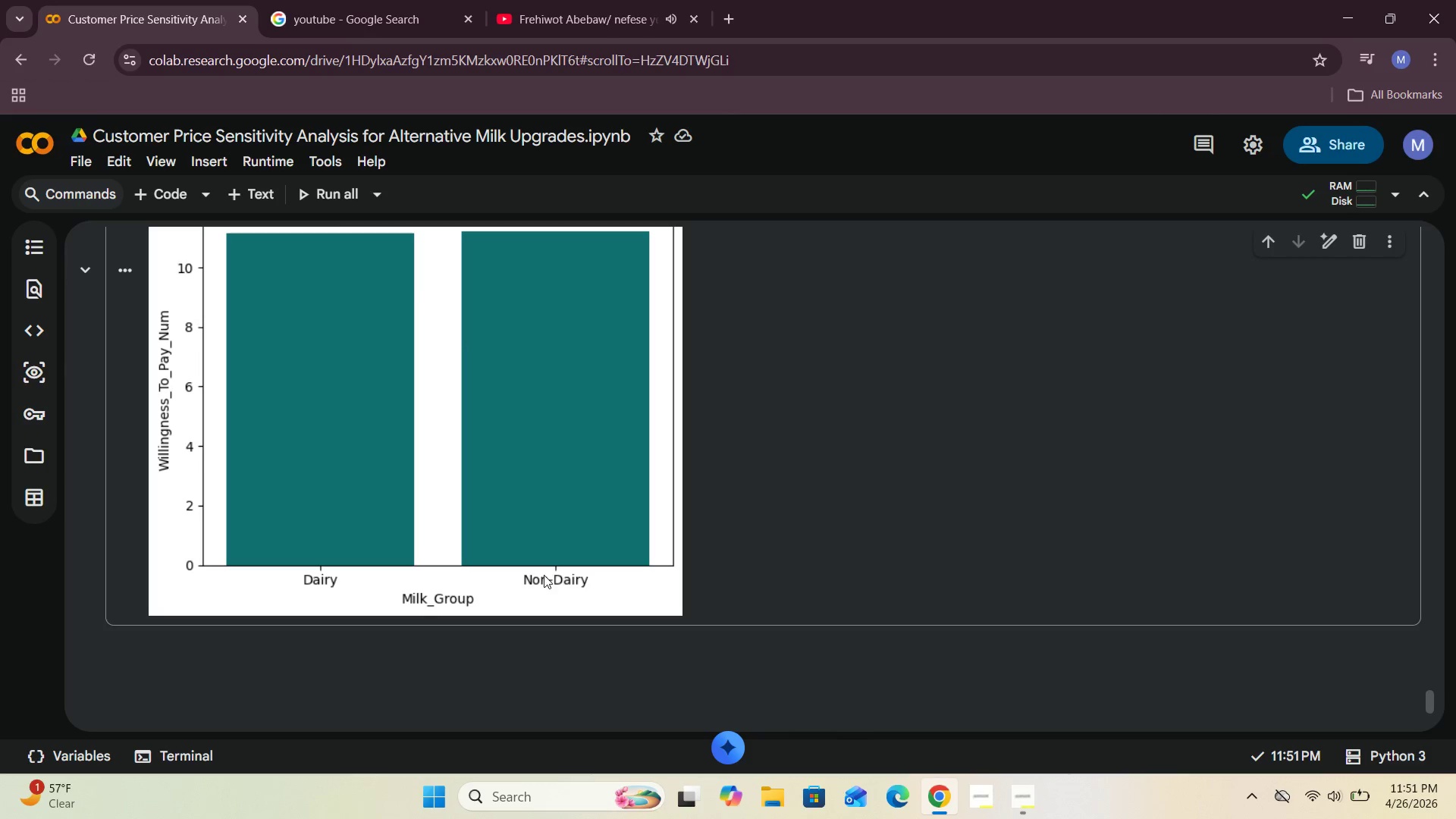 
scroll: coordinate [306, 454], scroll_direction: up, amount: 2.0
 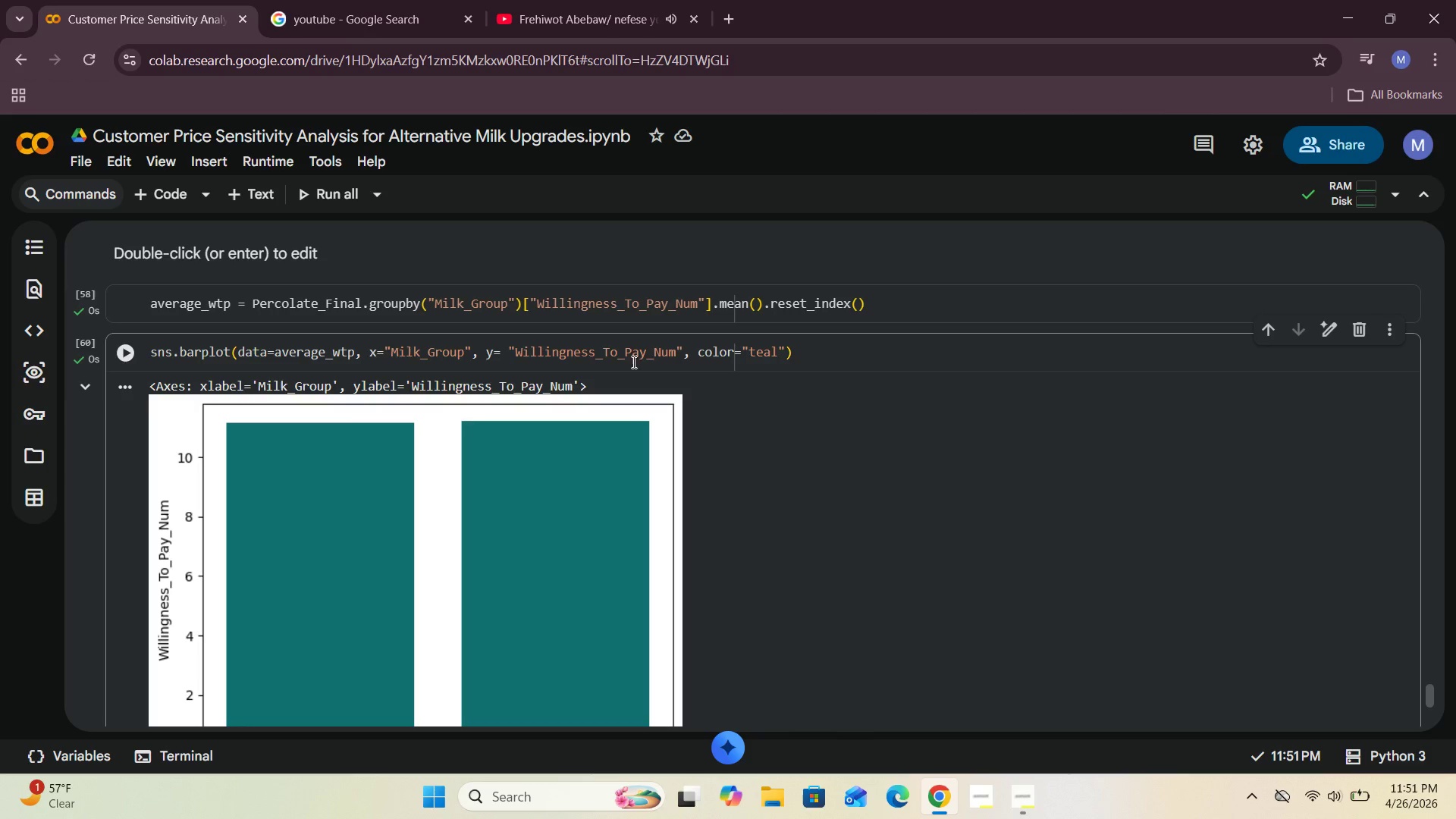 
left_click([921, 300])
 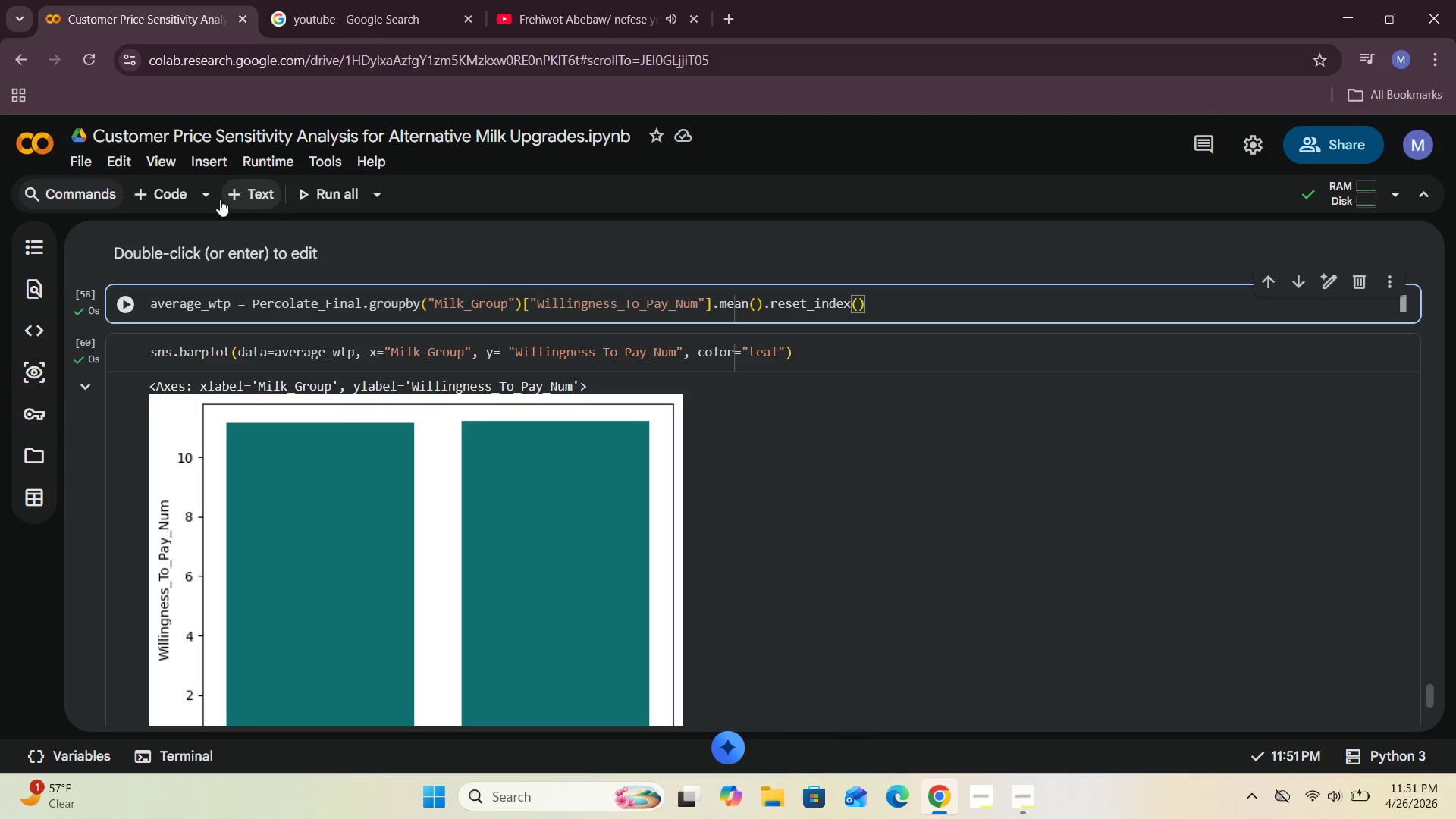 
left_click([155, 193])
 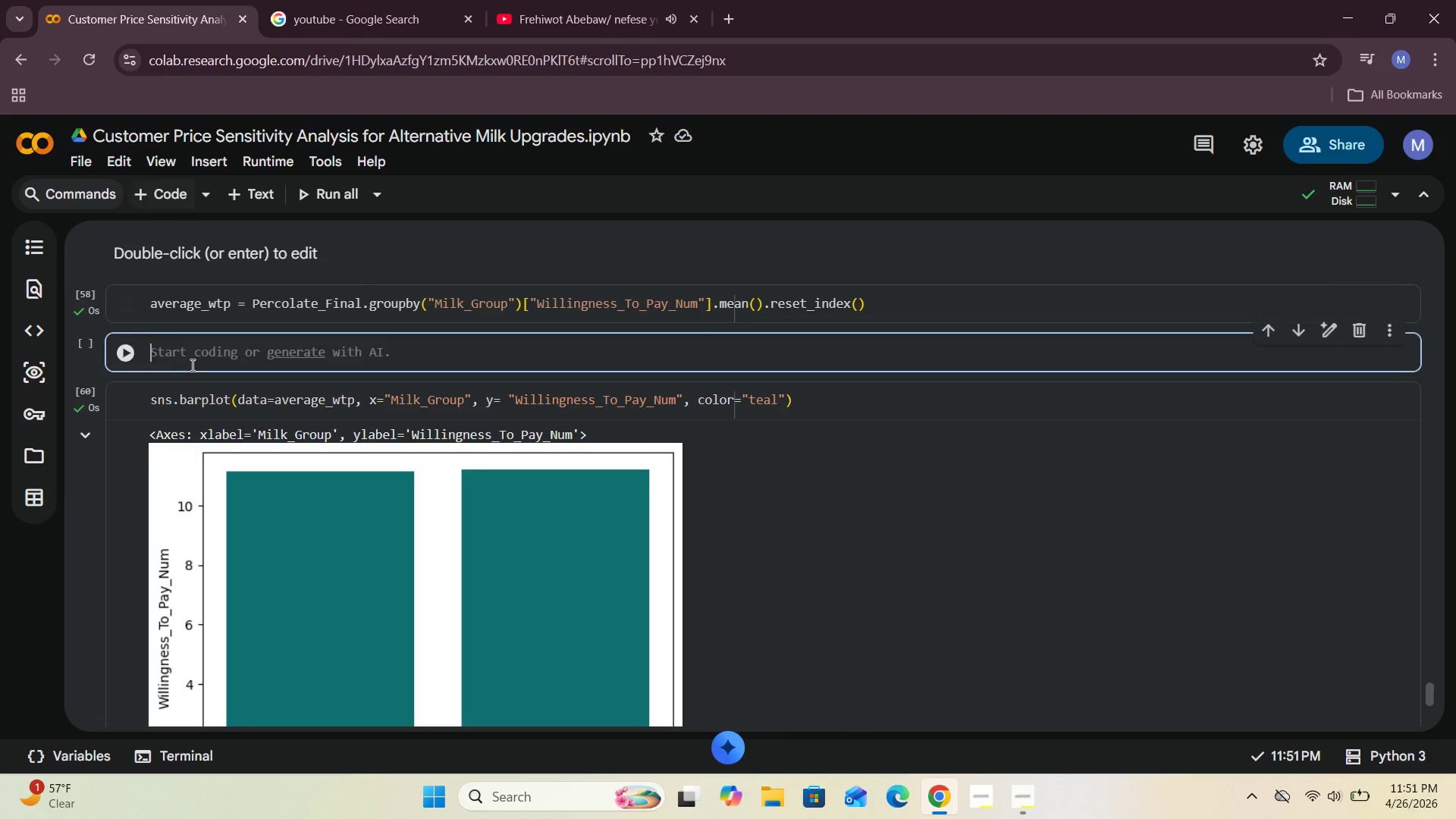 
left_click([193, 356])
 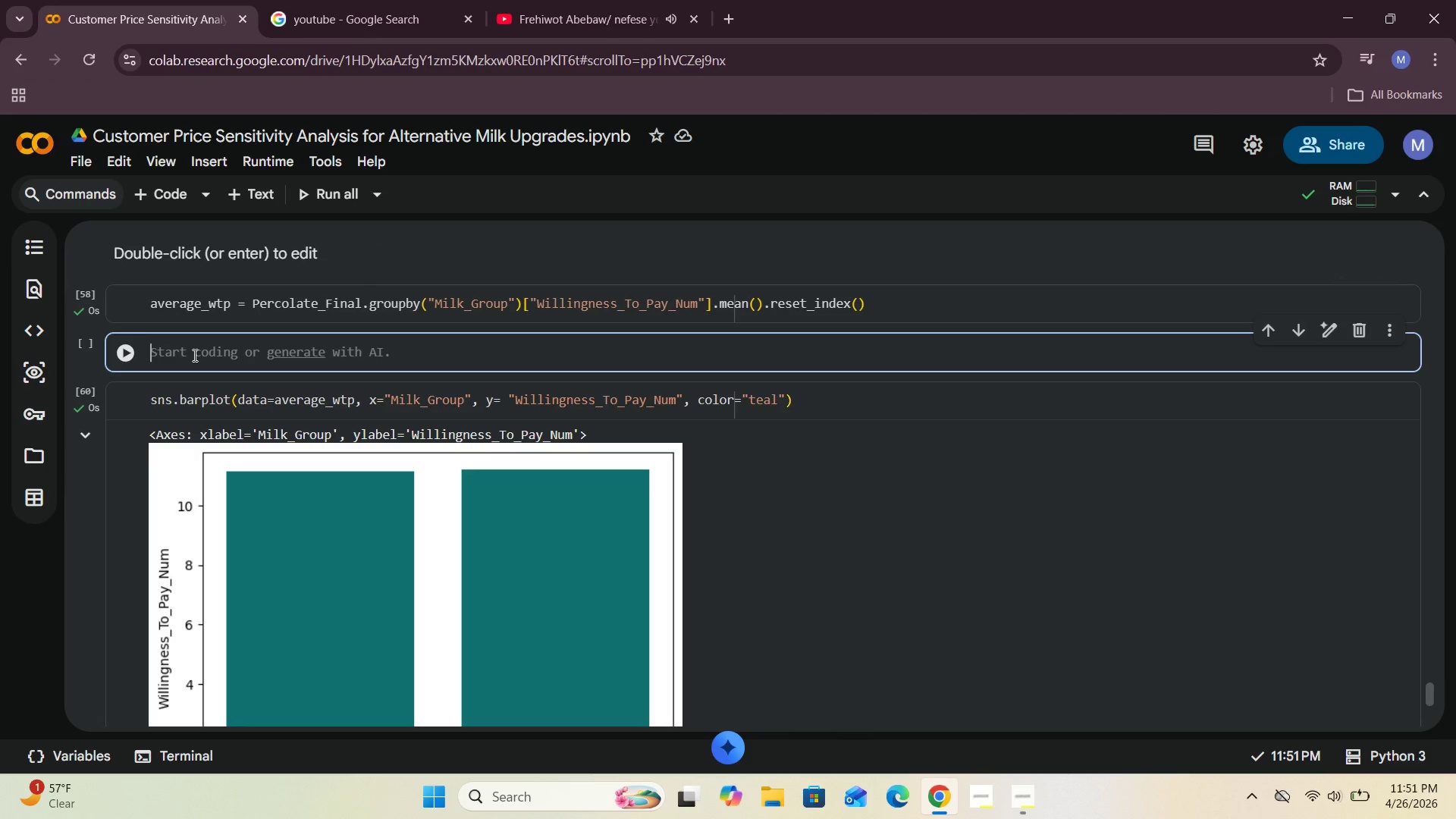 
type(plt.figure(figsix)
key(Backspace)
type(e = 10, 7)
 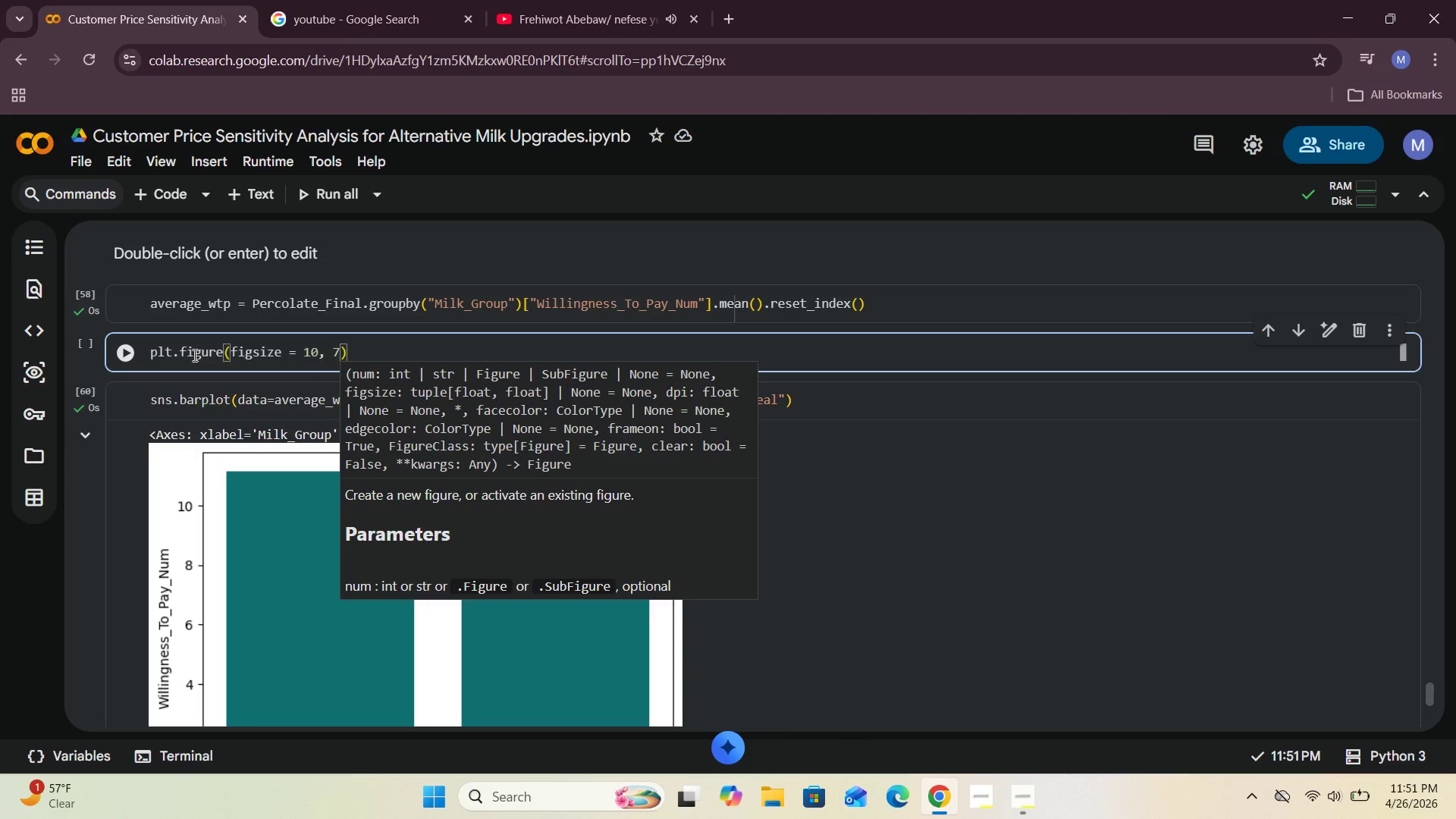 
 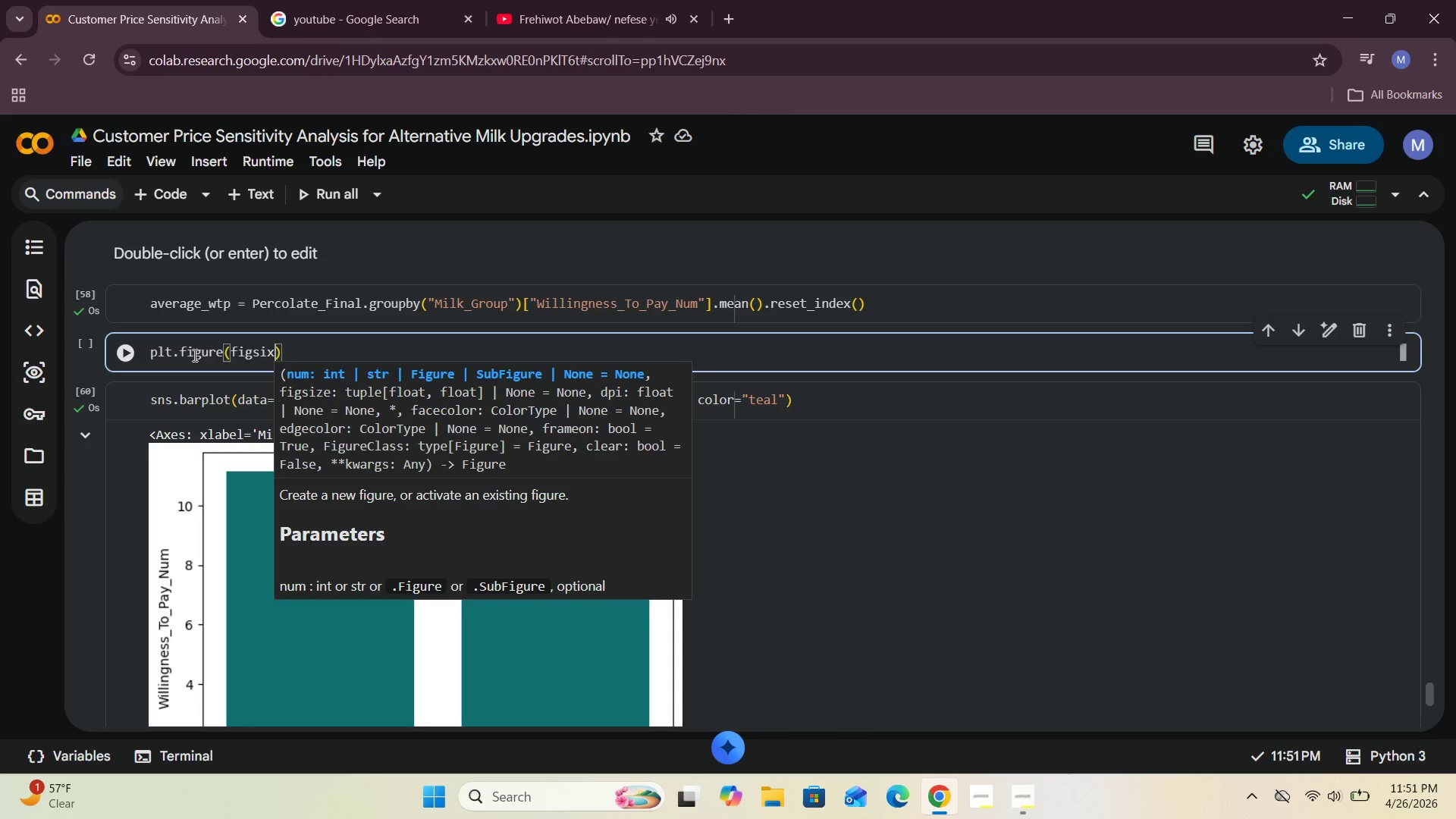 
hold_key(key=Z, duration=0.31)
 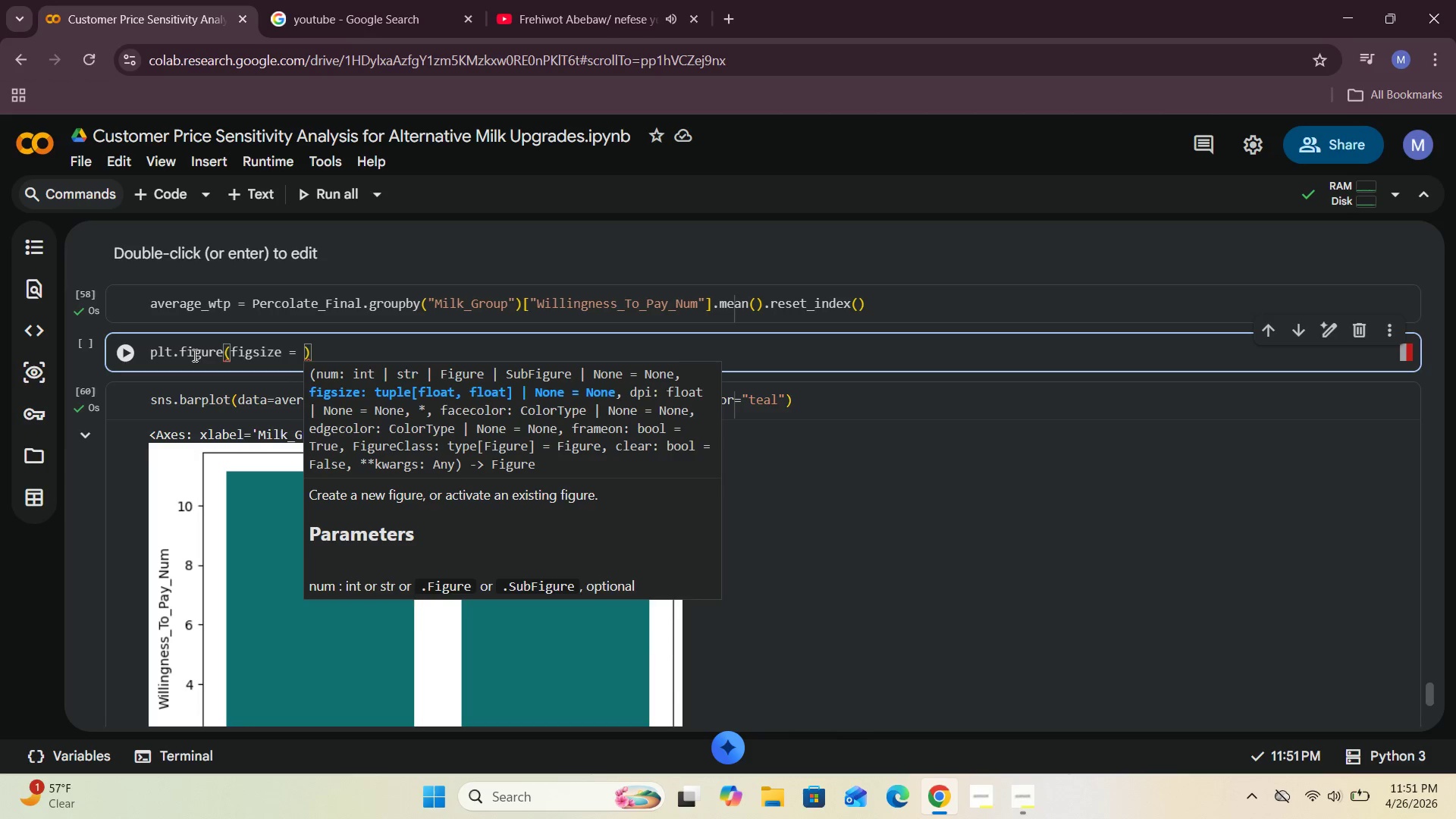 
left_click([107, 344])
 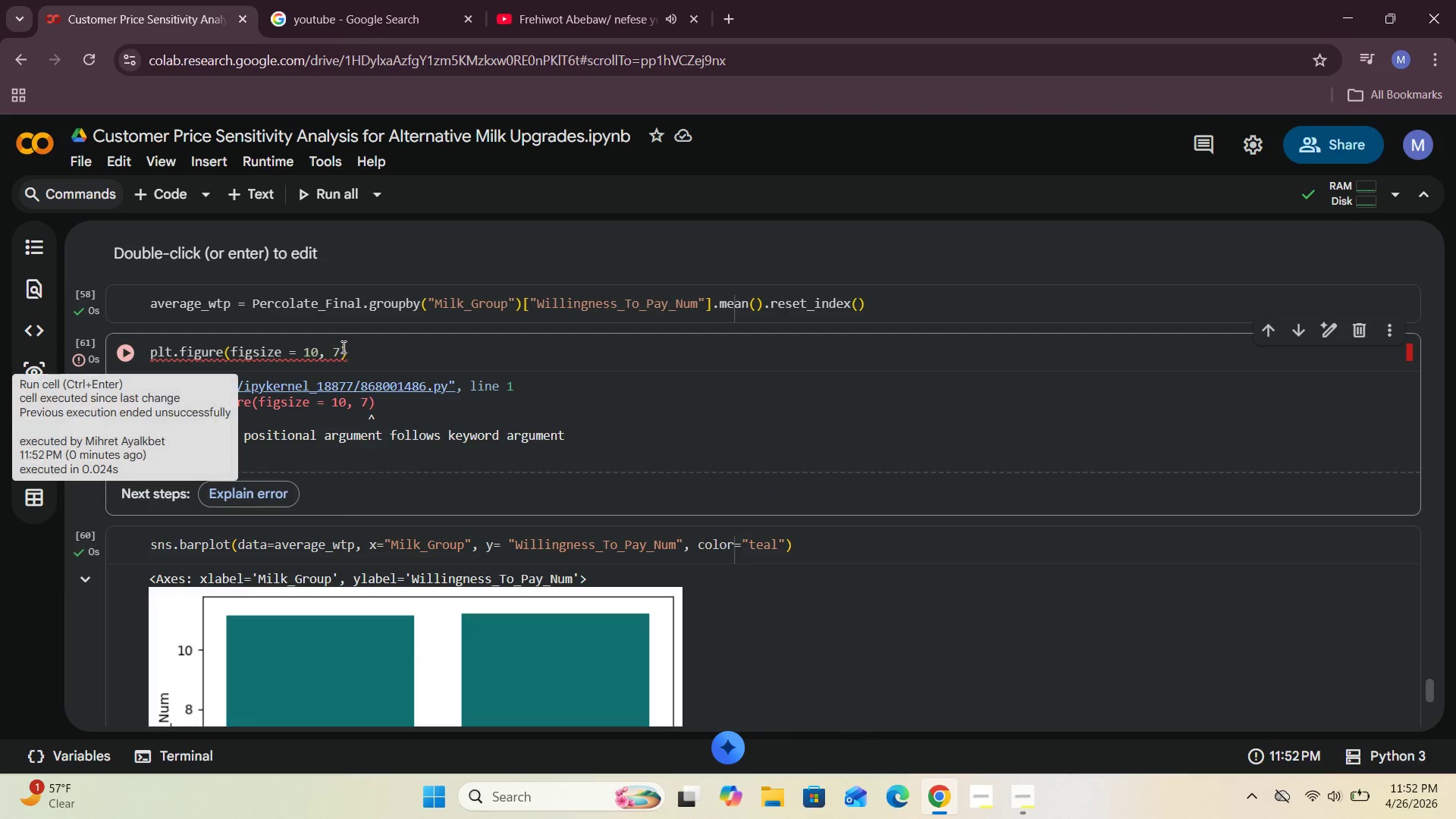 
left_click([354, 350])
 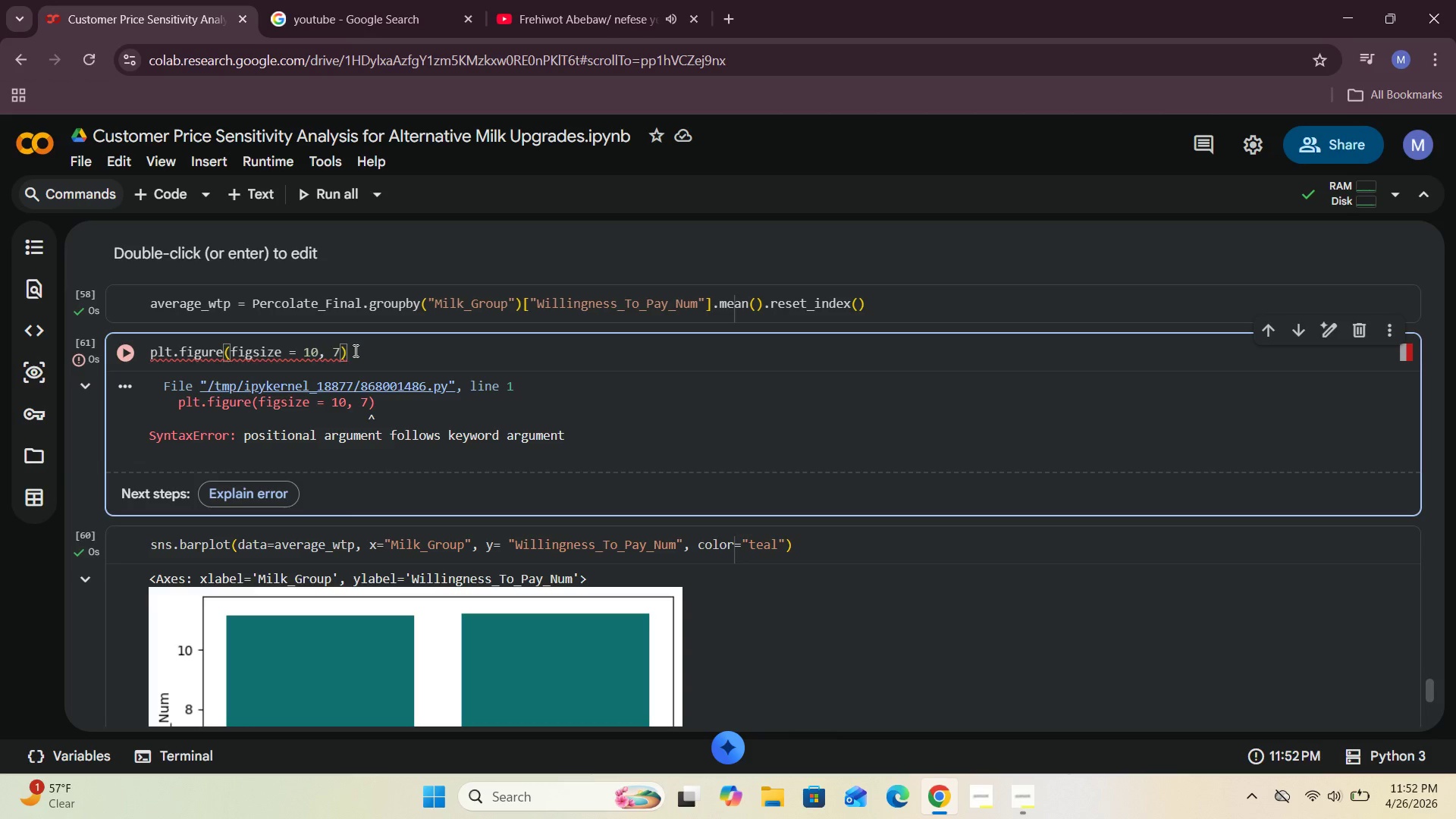 
key(Shift+0)
 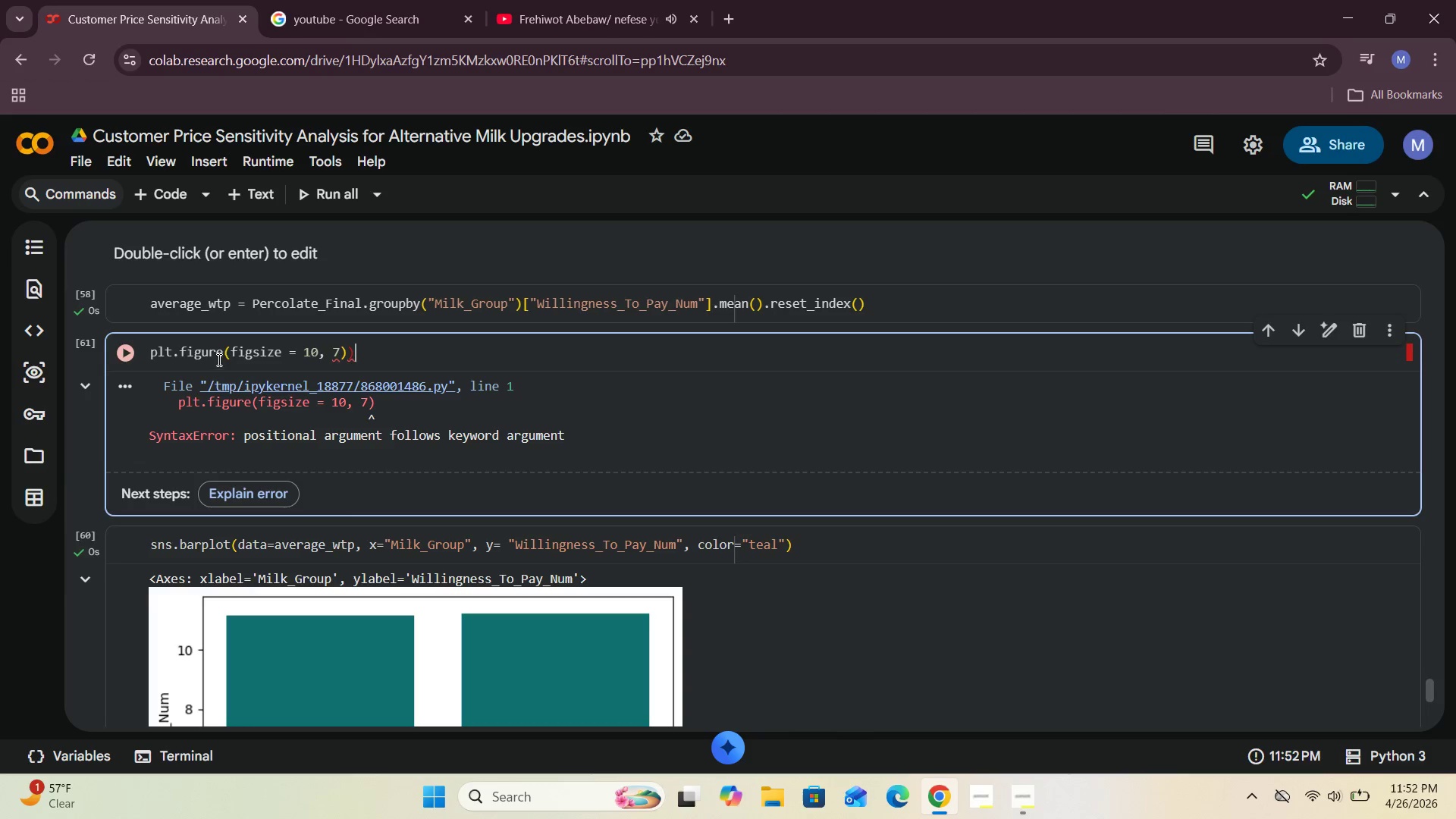 
left_click([221, 356])
 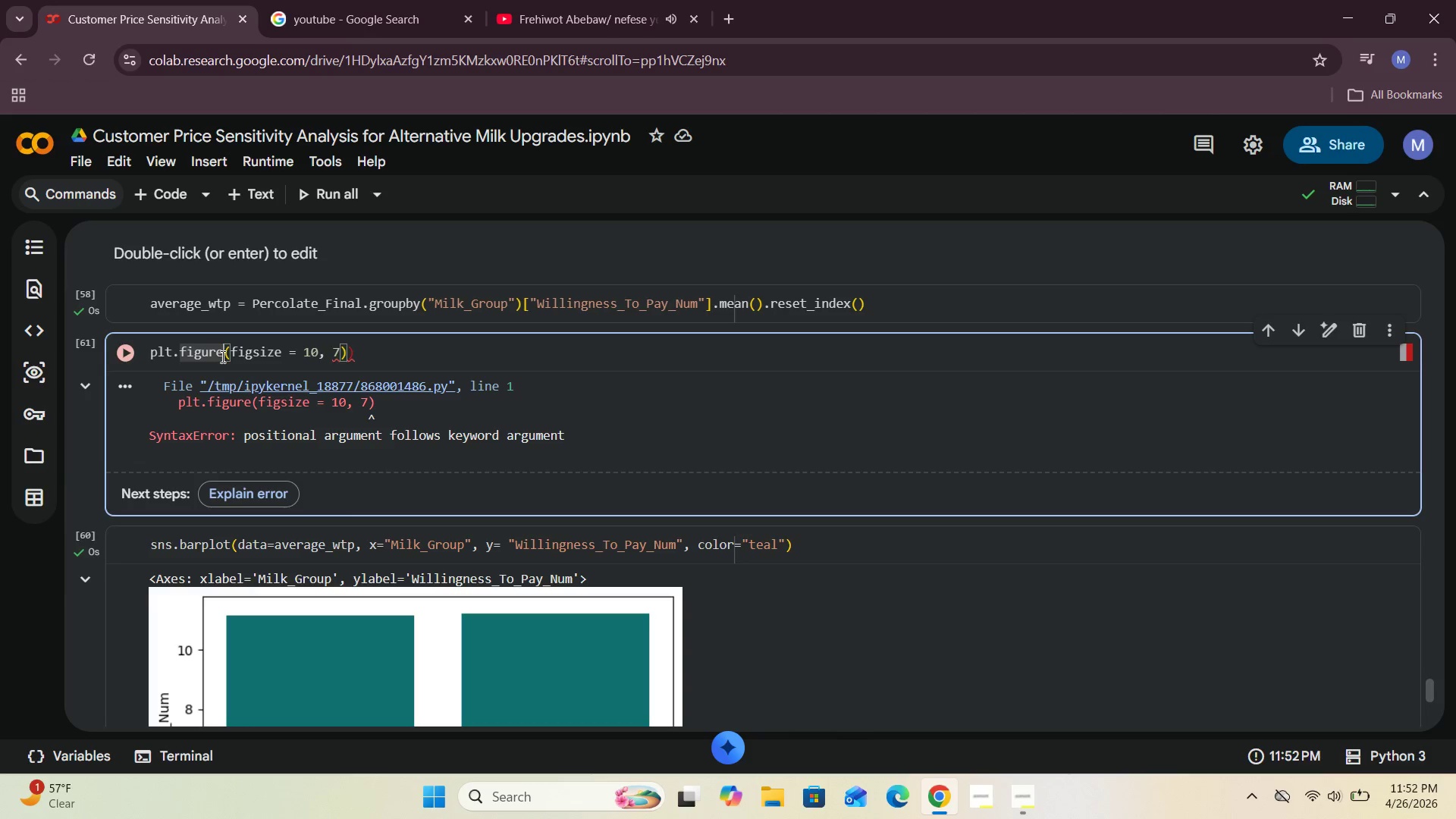 
key(Shift+9)
 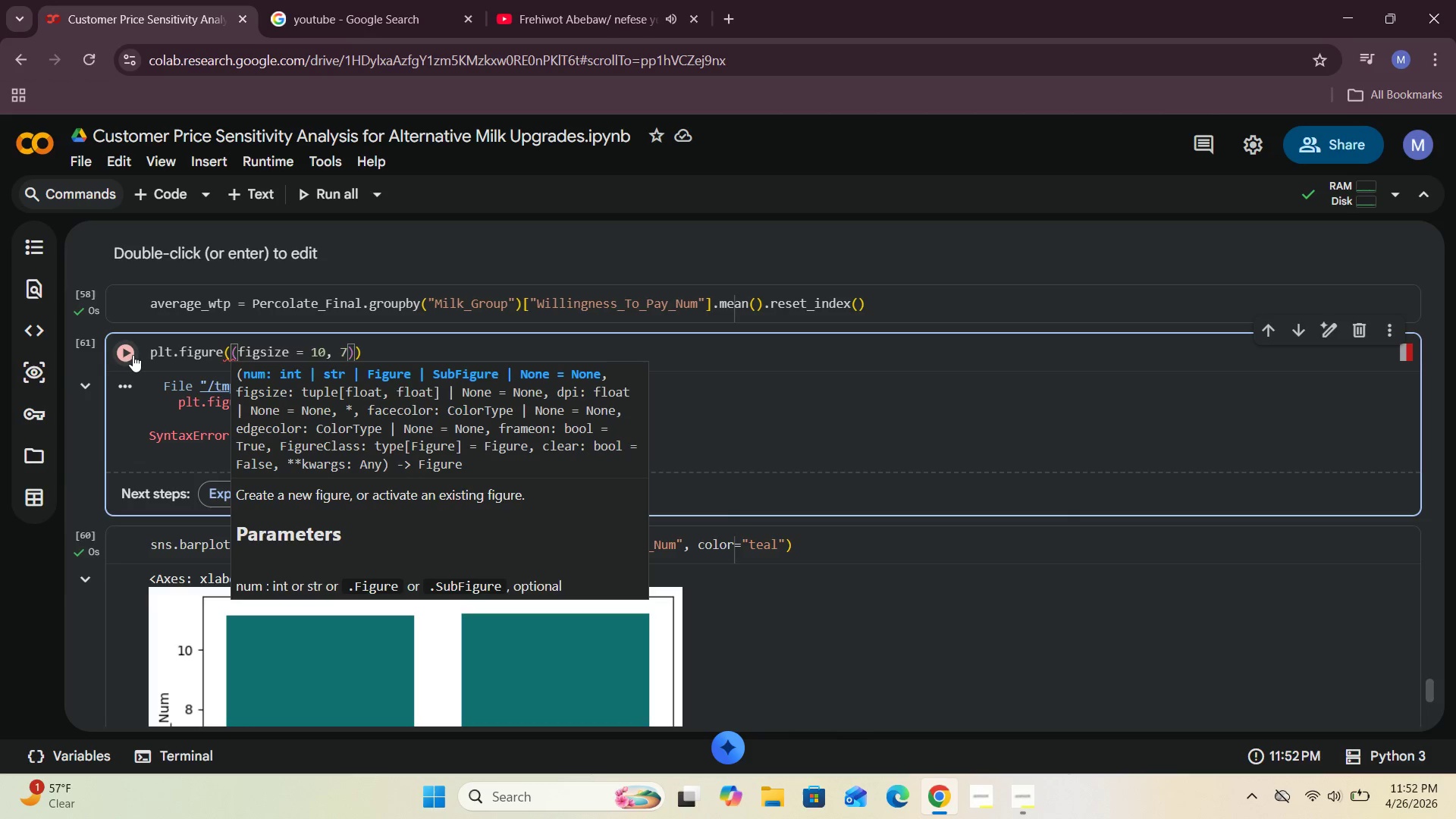 
left_click([130, 353])
 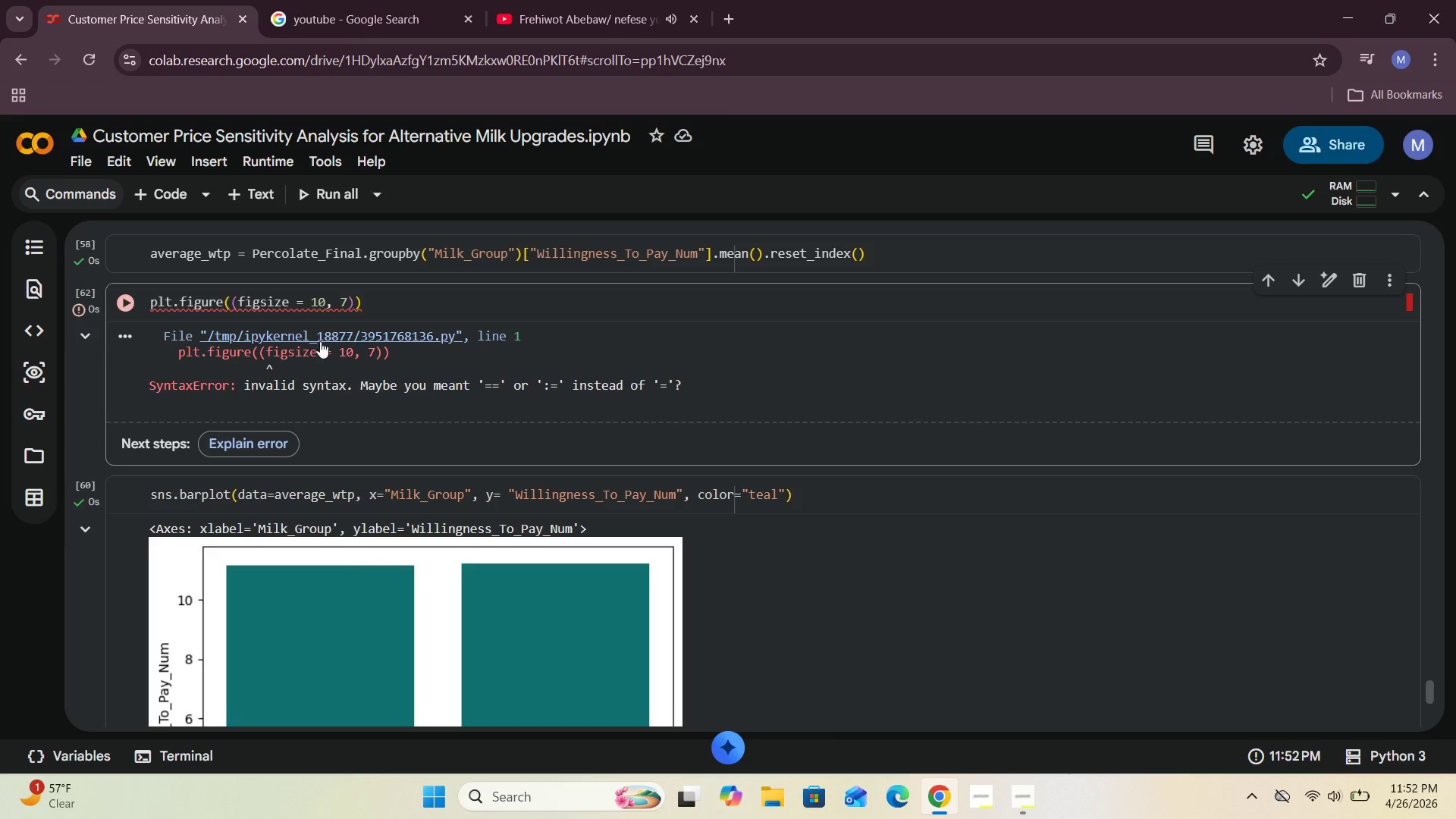 
wait(6.84)
 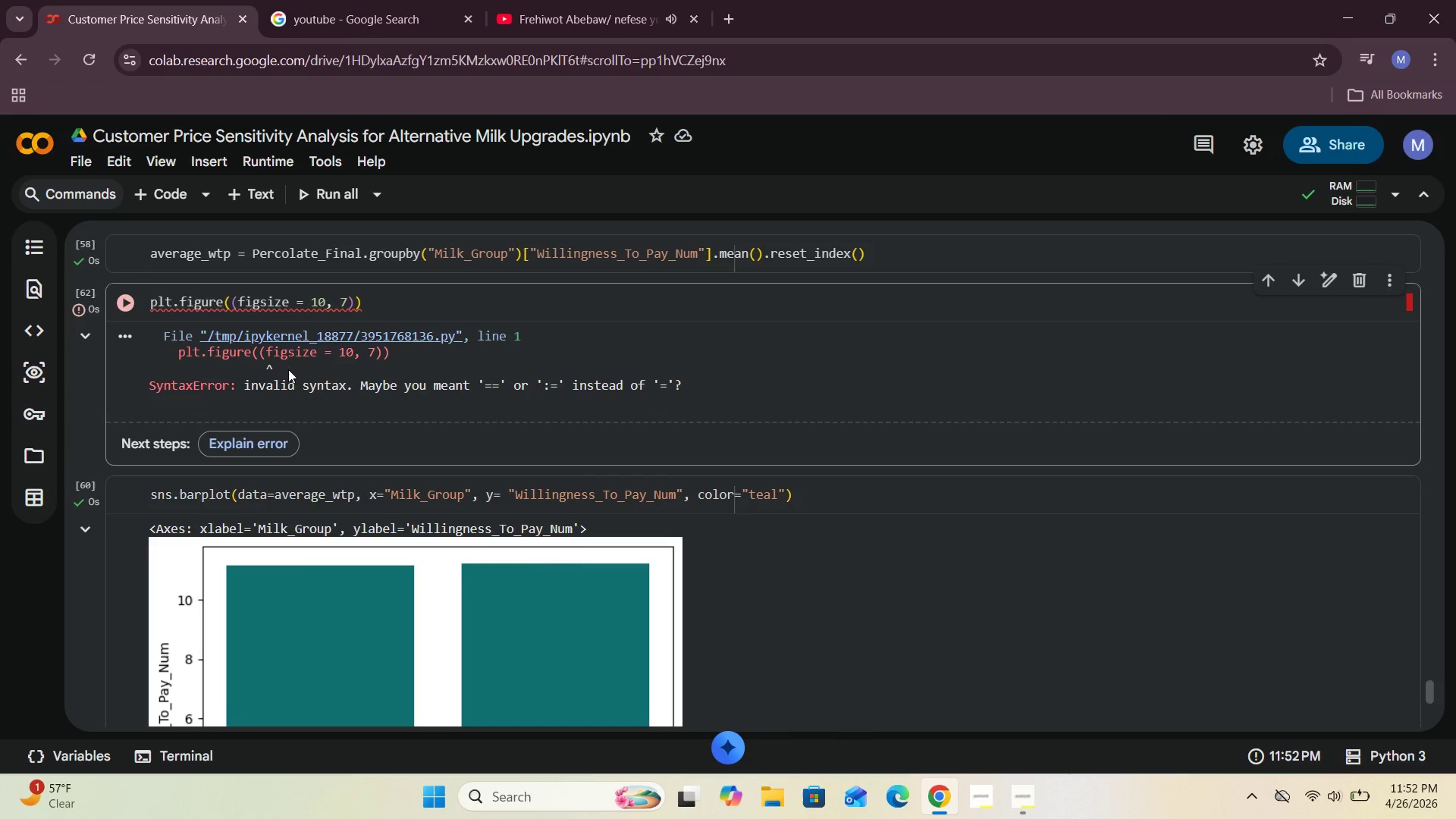 
left_click([310, 303])
 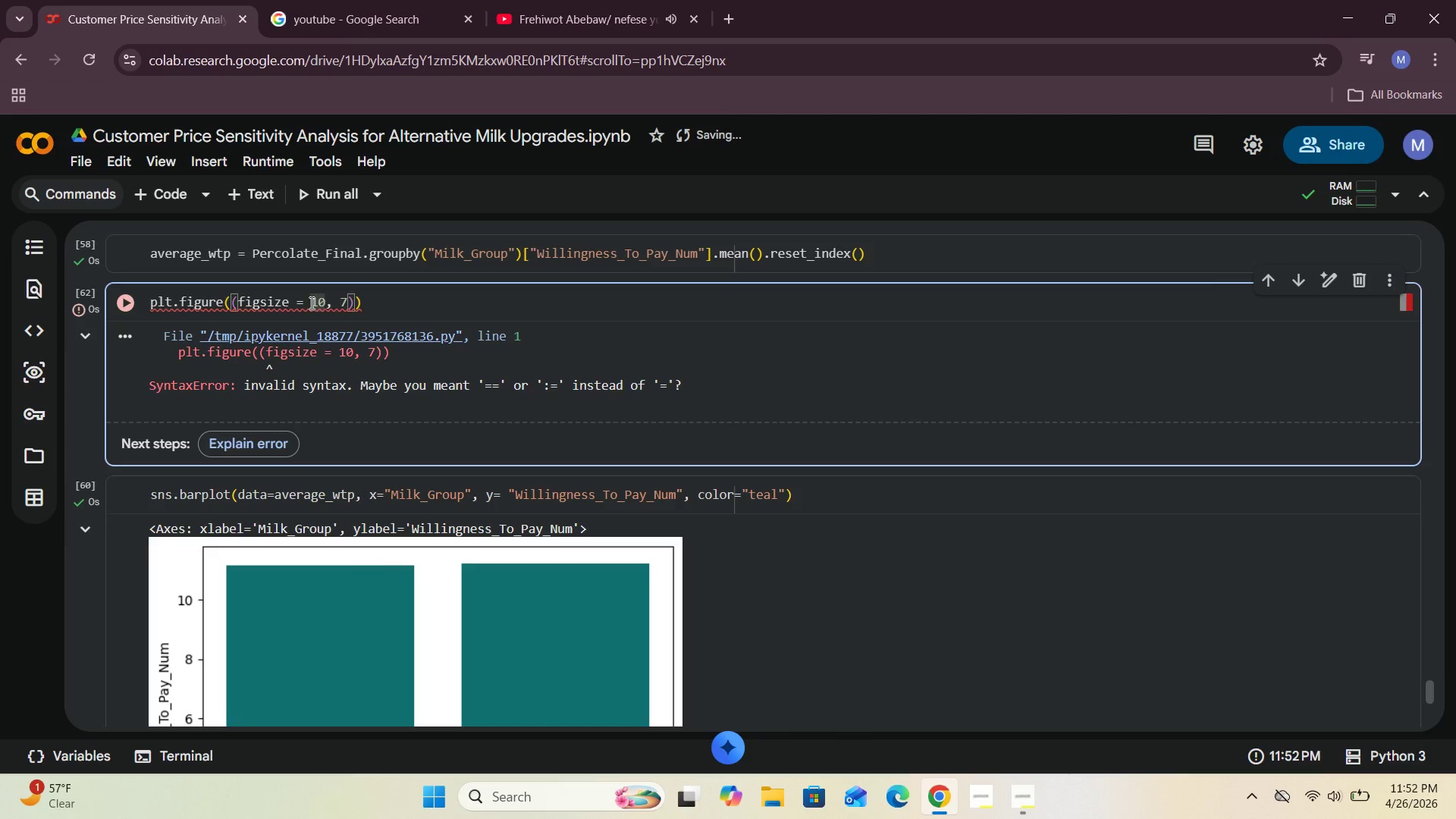 
key(Shift+9)
 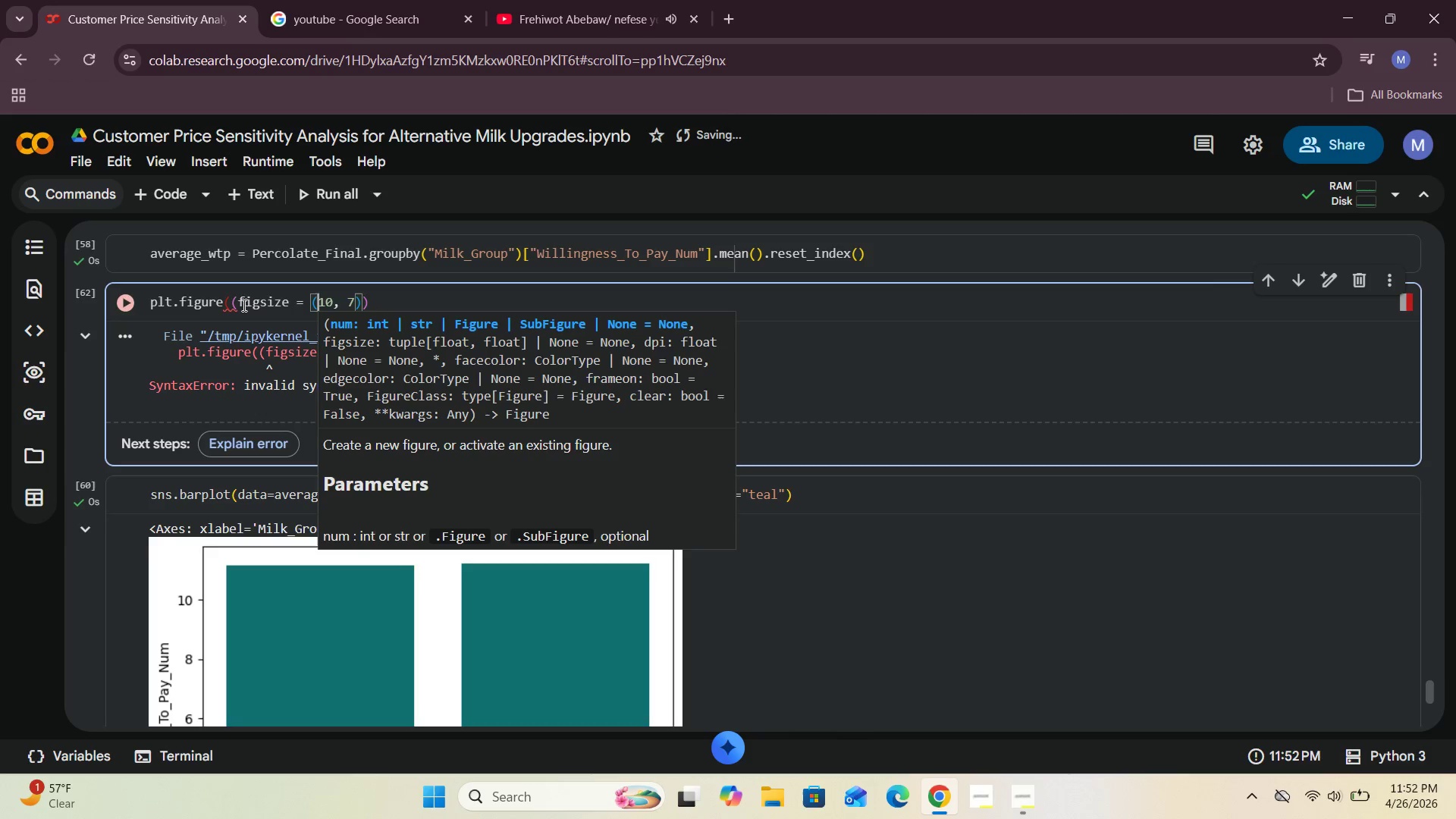 
left_click([239, 304])
 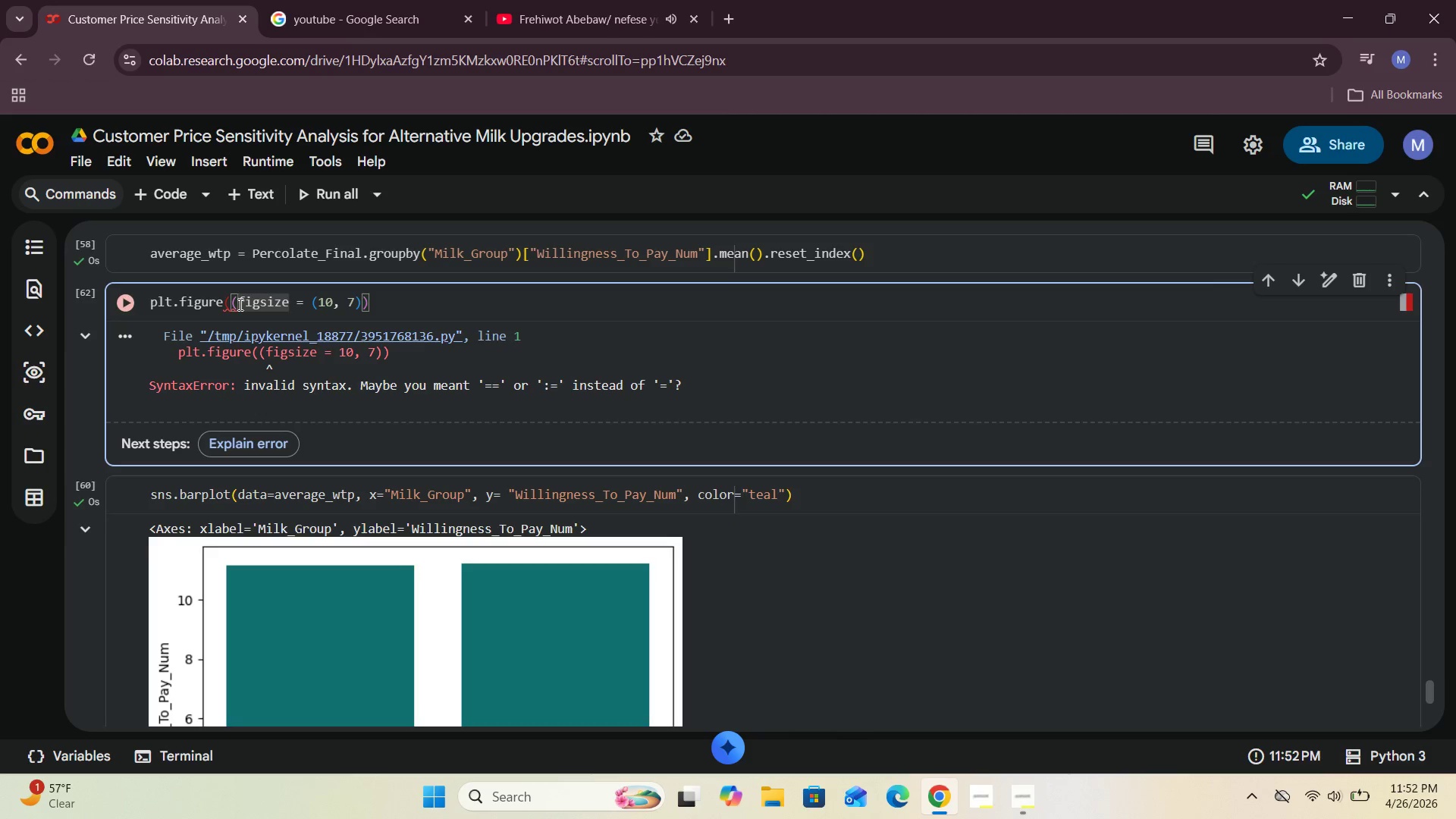 
key(Backspace)
 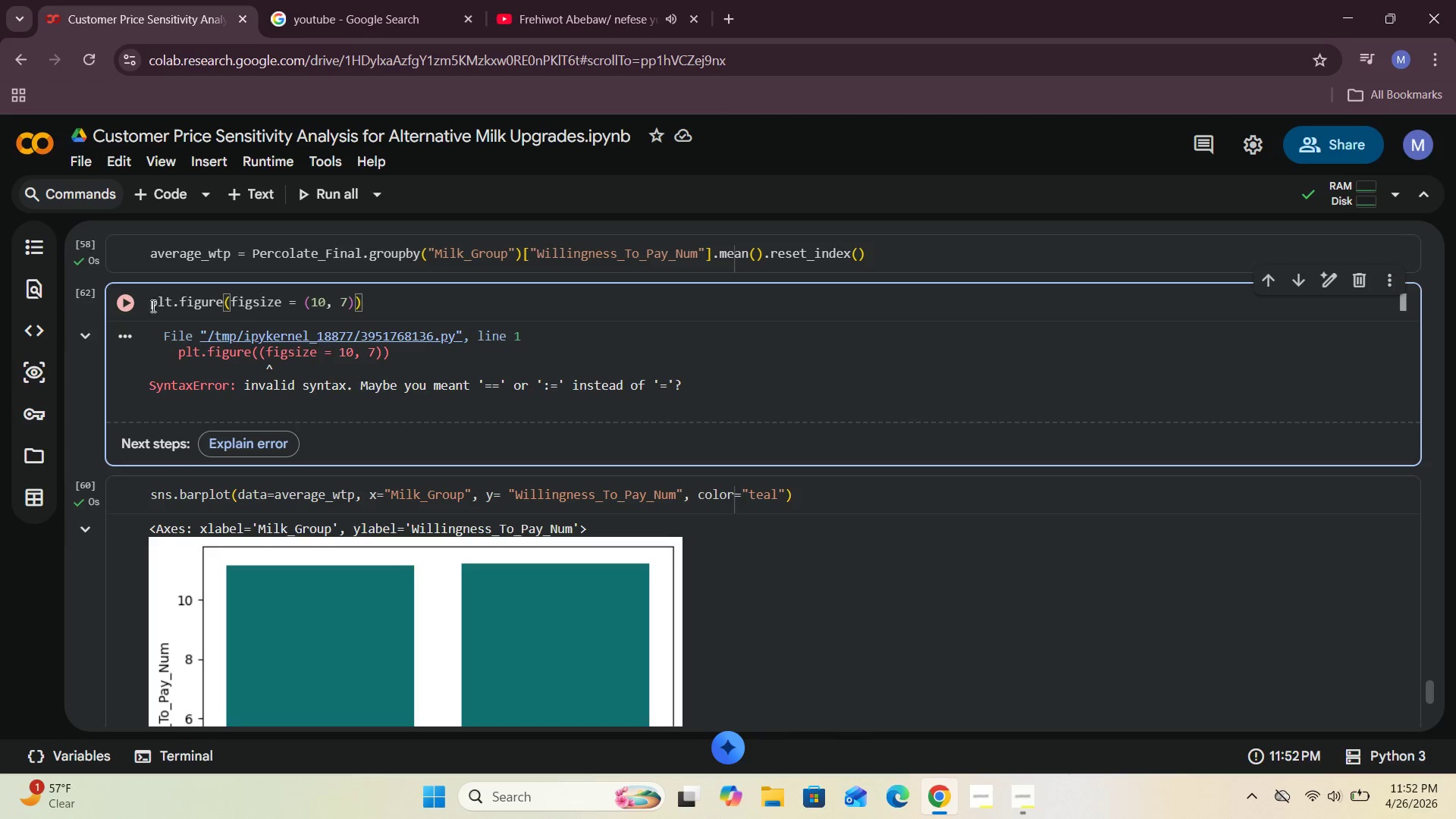 
left_click([120, 300])
 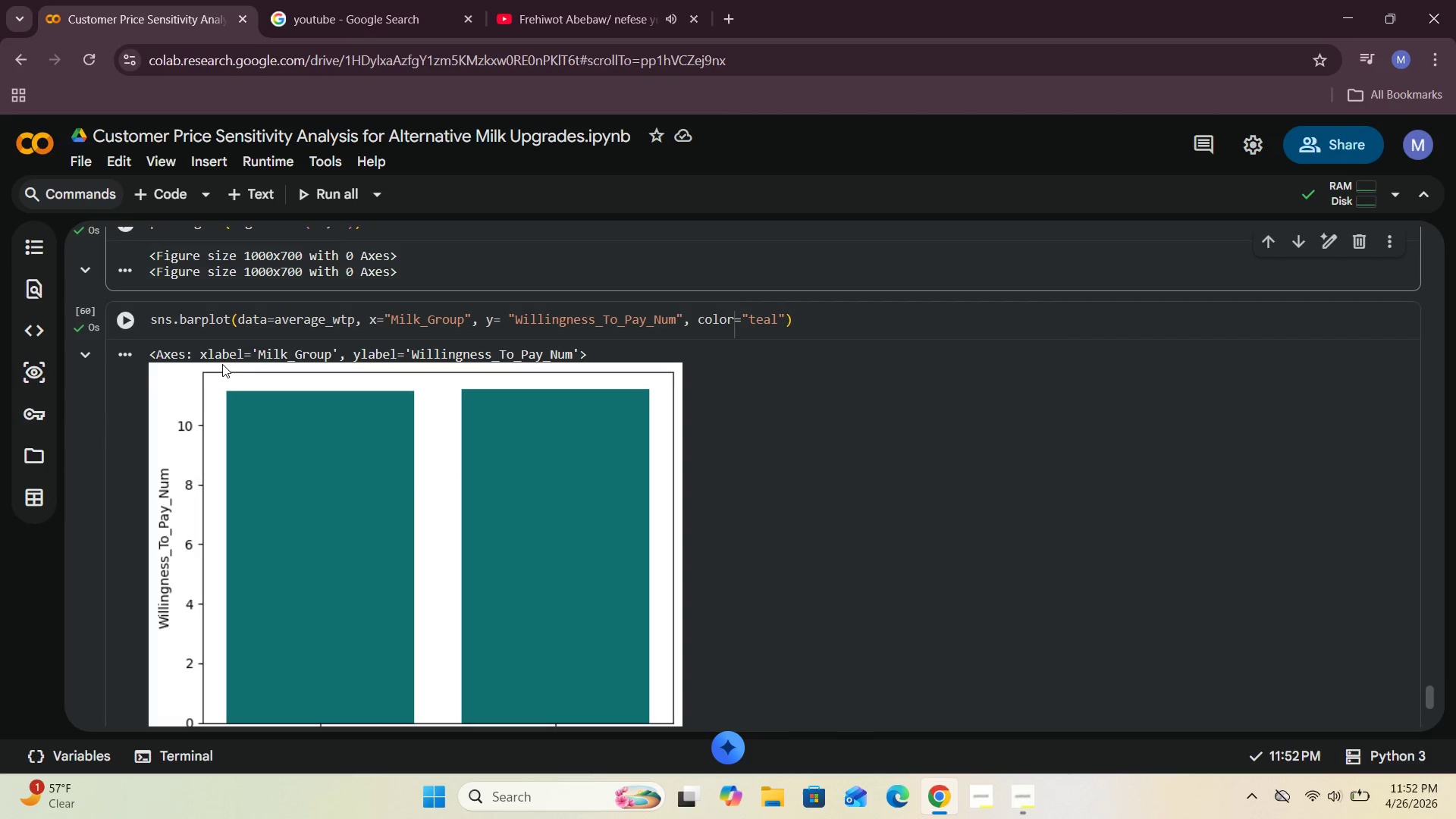 
left_click([124, 320])
 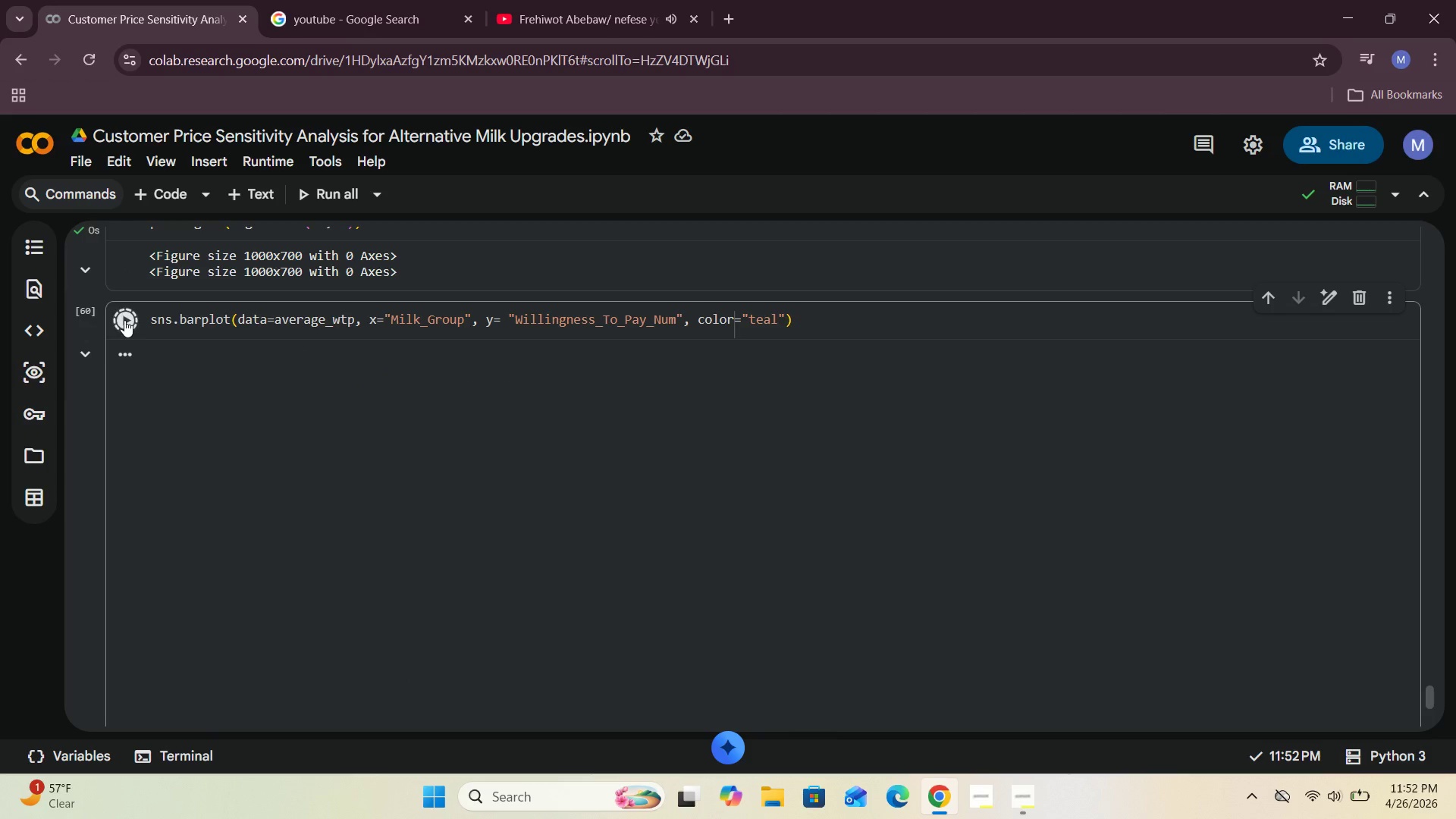 
mouse_move([237, 325])
 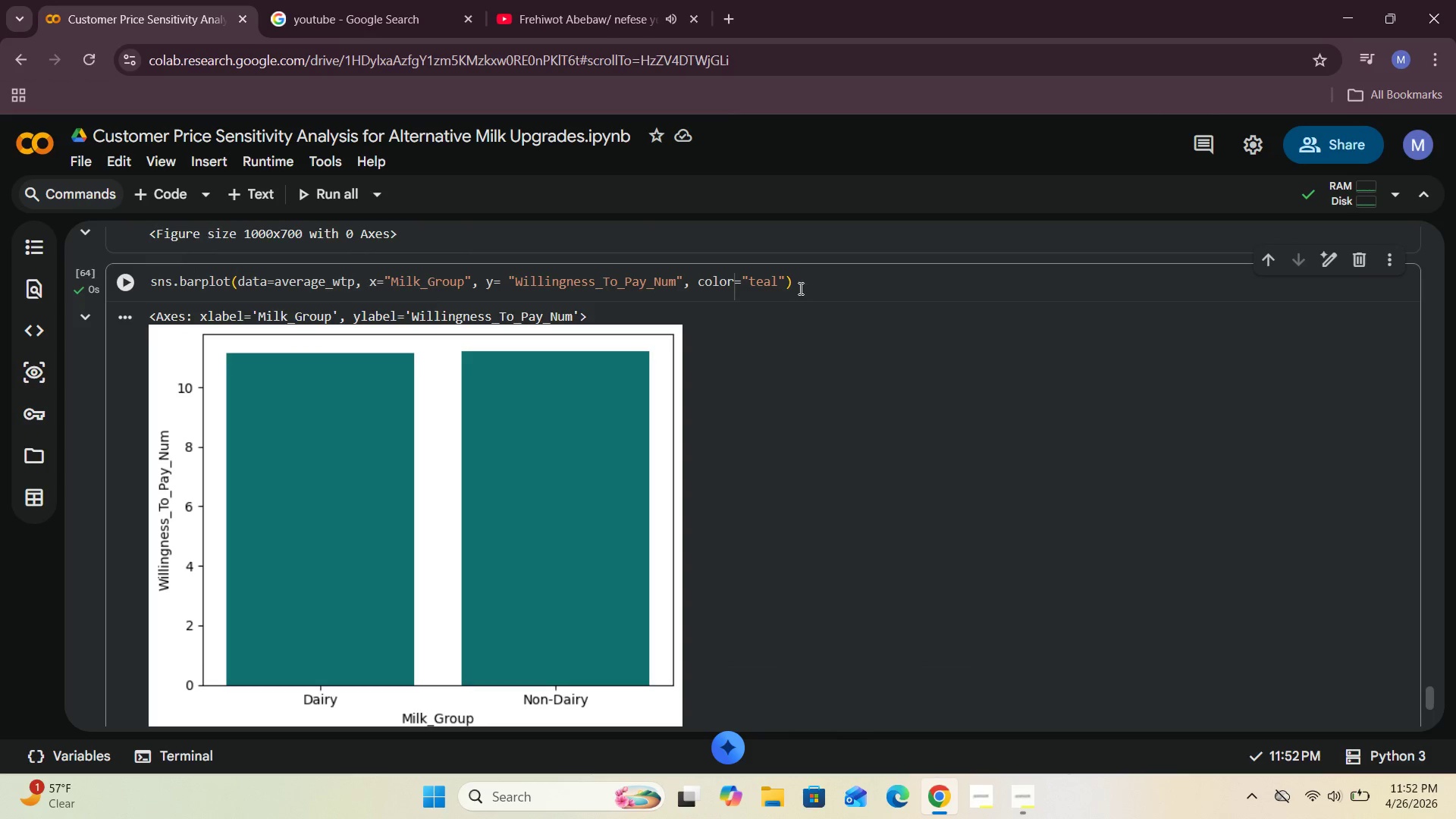 
left_click([799, 288])
 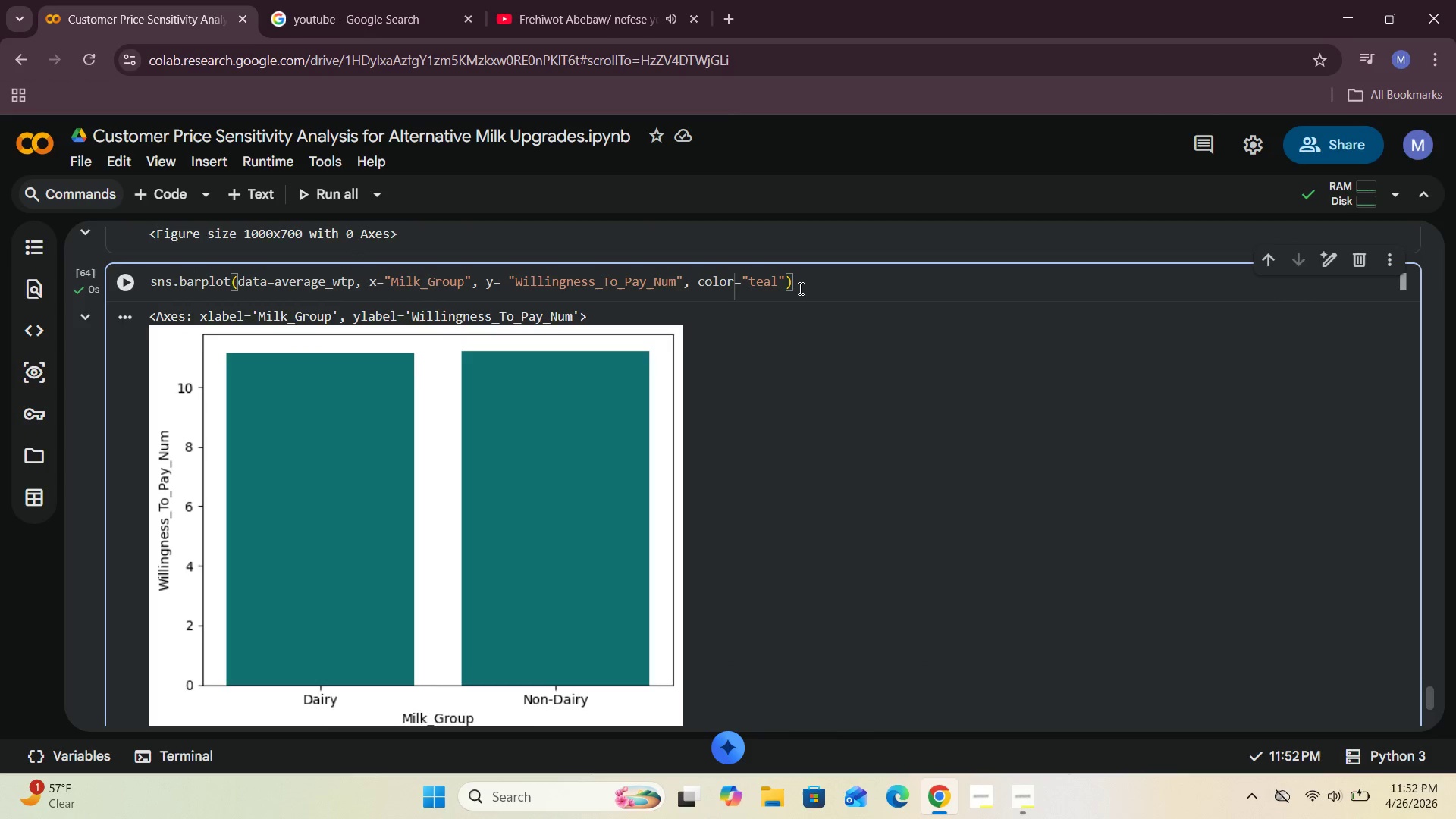 
key(Enter)
 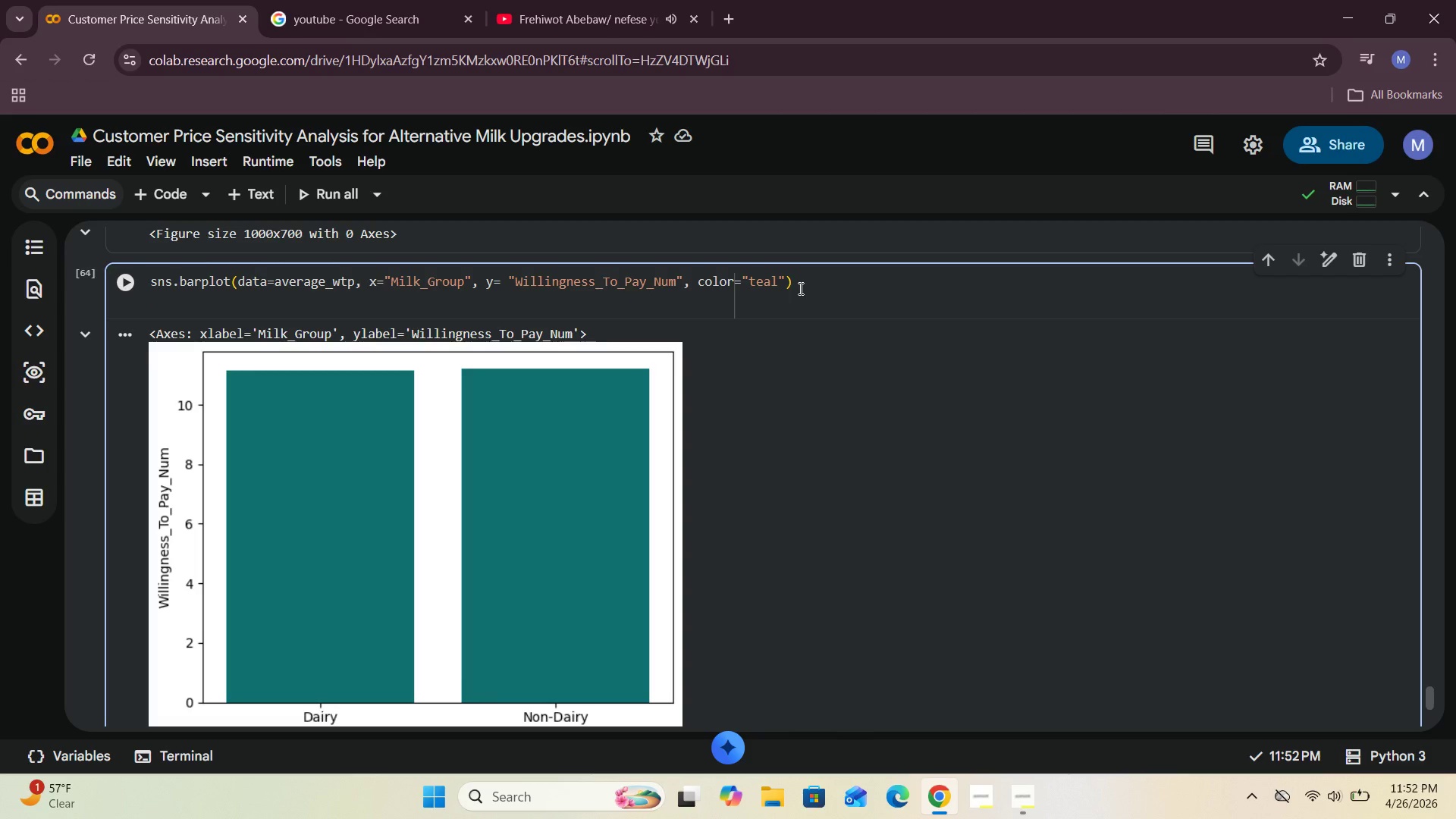 
wait(5.92)
 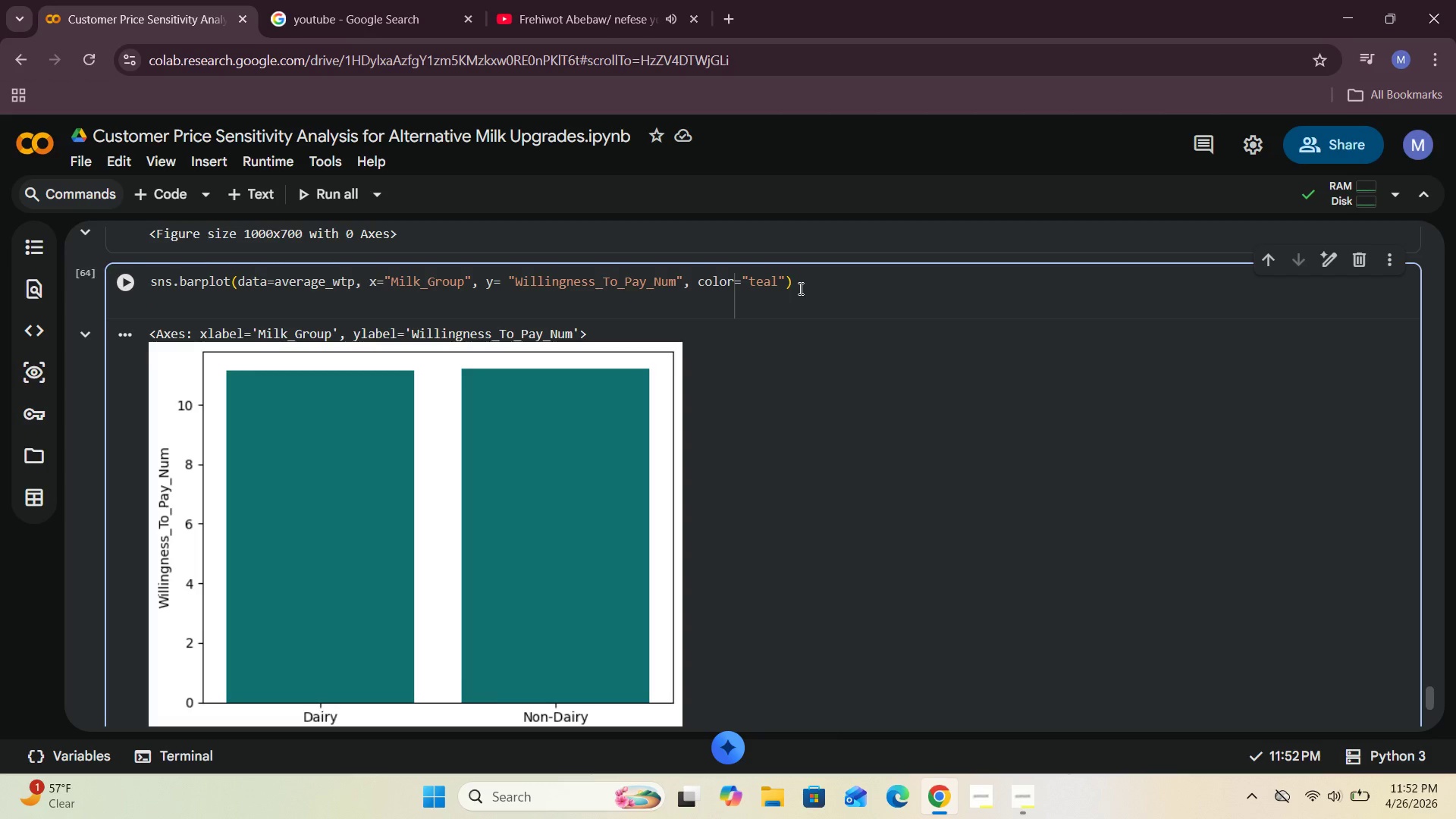 
type(plt.title("Average Willingness to Pay by MilkGroup)
 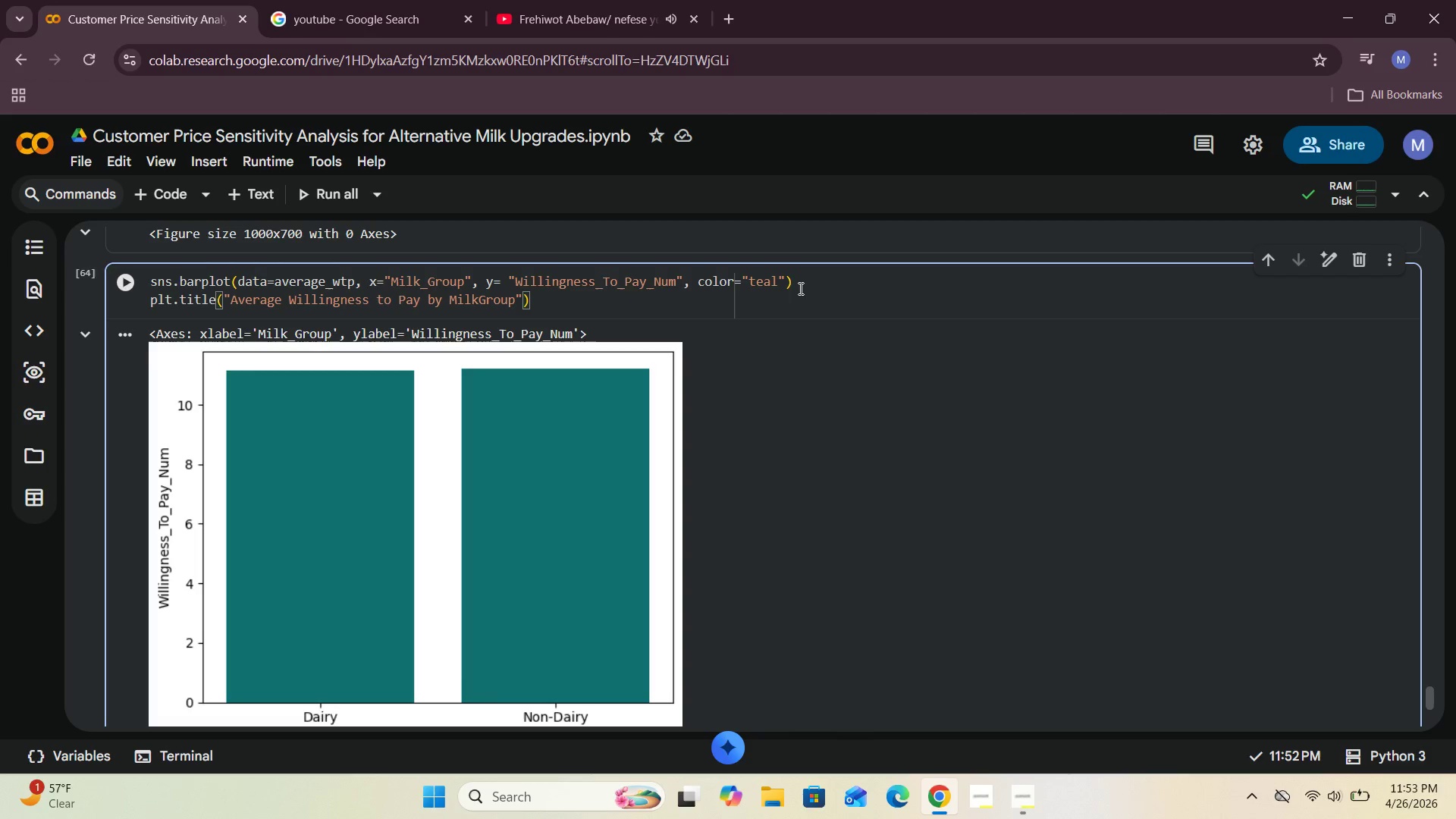 
wait(6.84)
 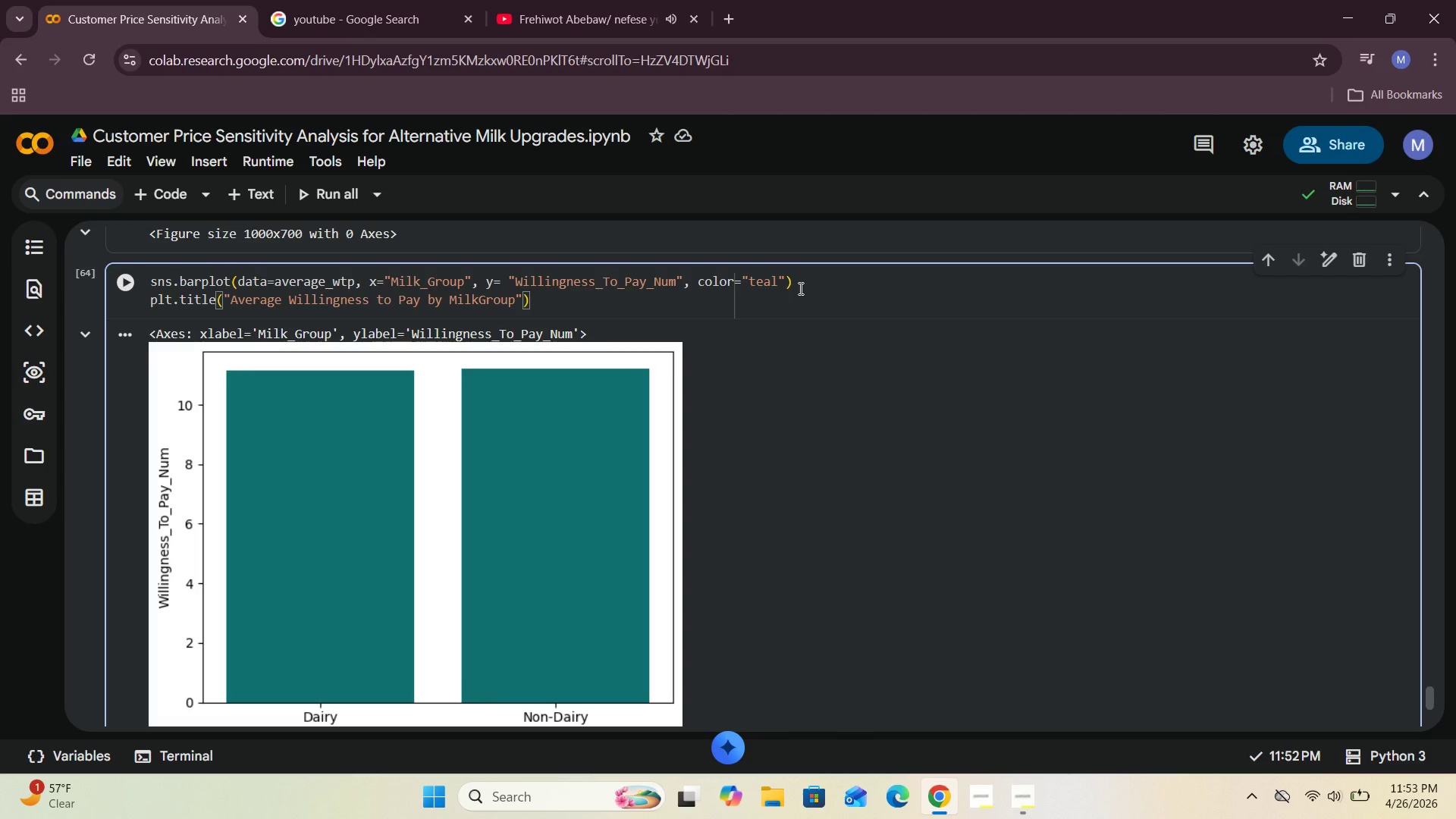 
key(ArrowRight)
 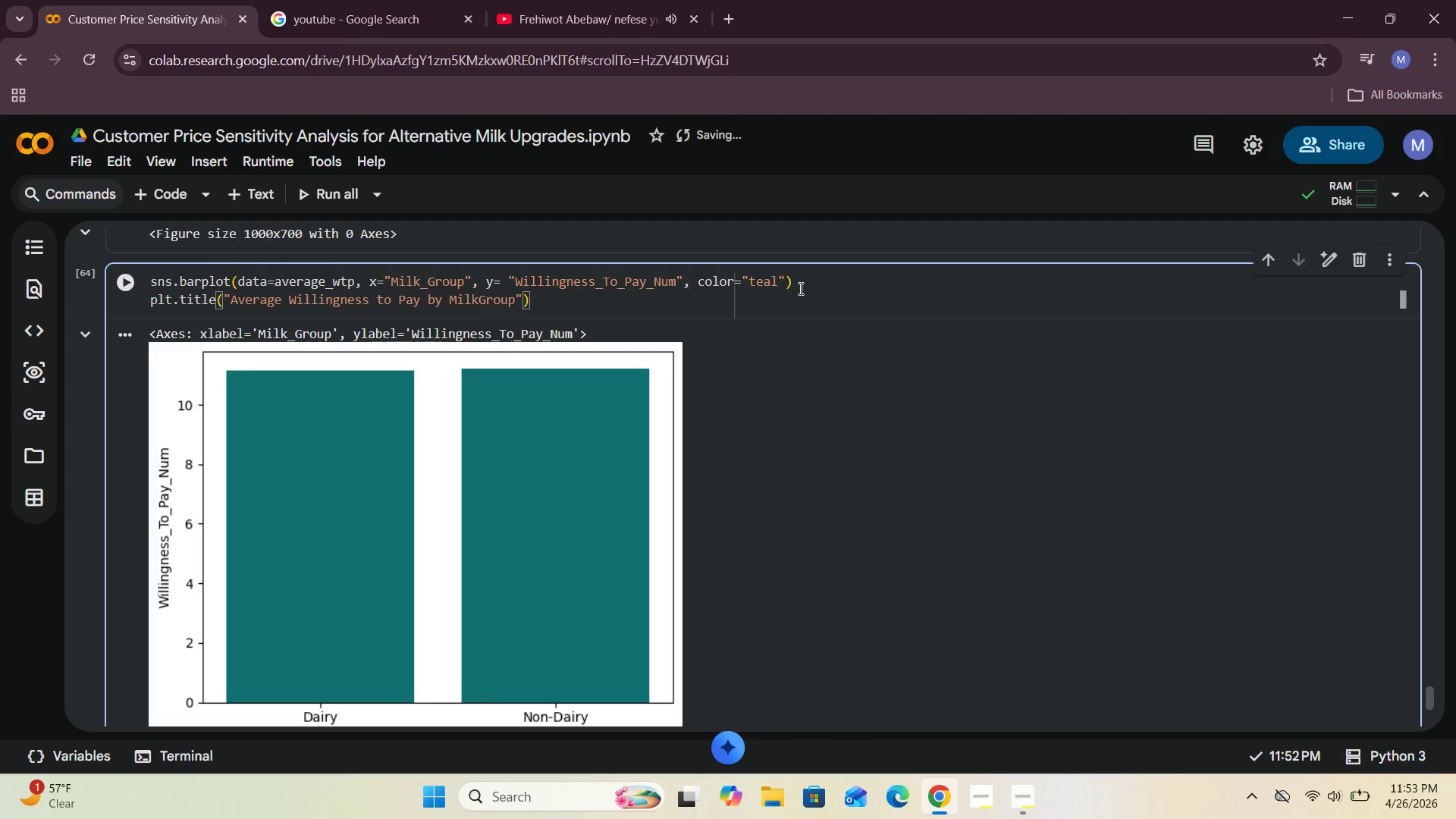 
type(, fntsize=14)
 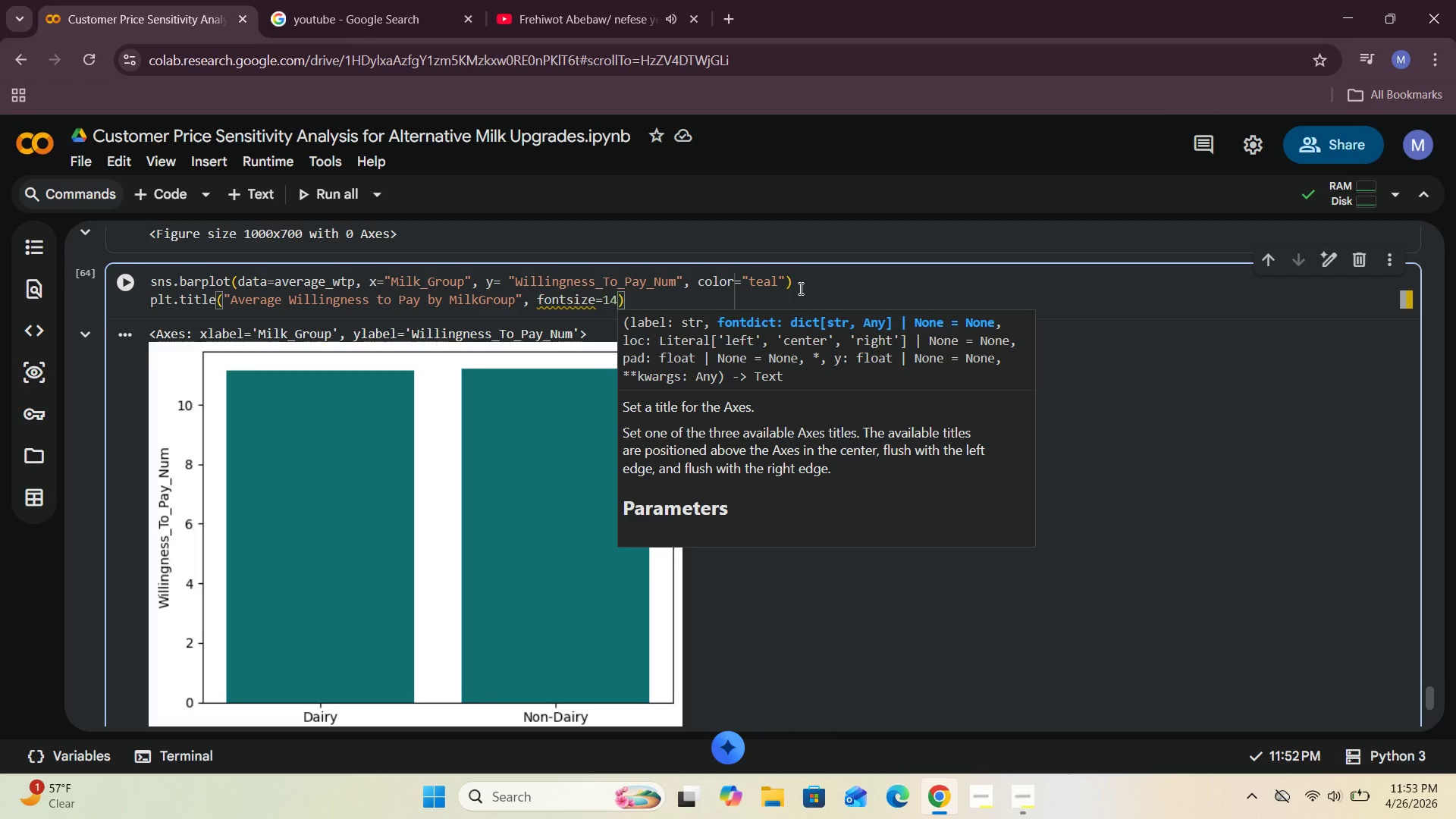 
hold_key(key=O, duration=0.31)
 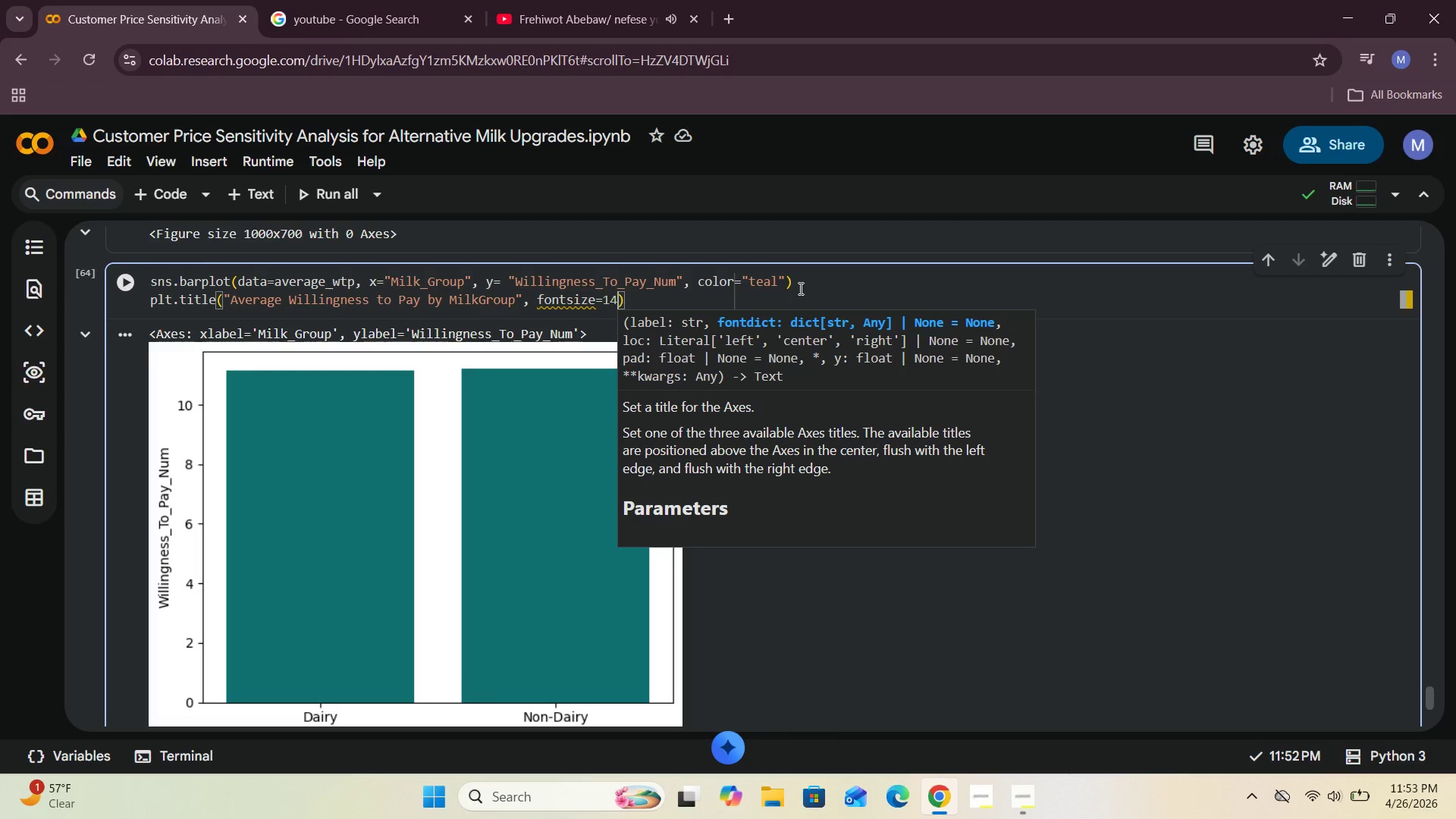 
wait(5.14)
 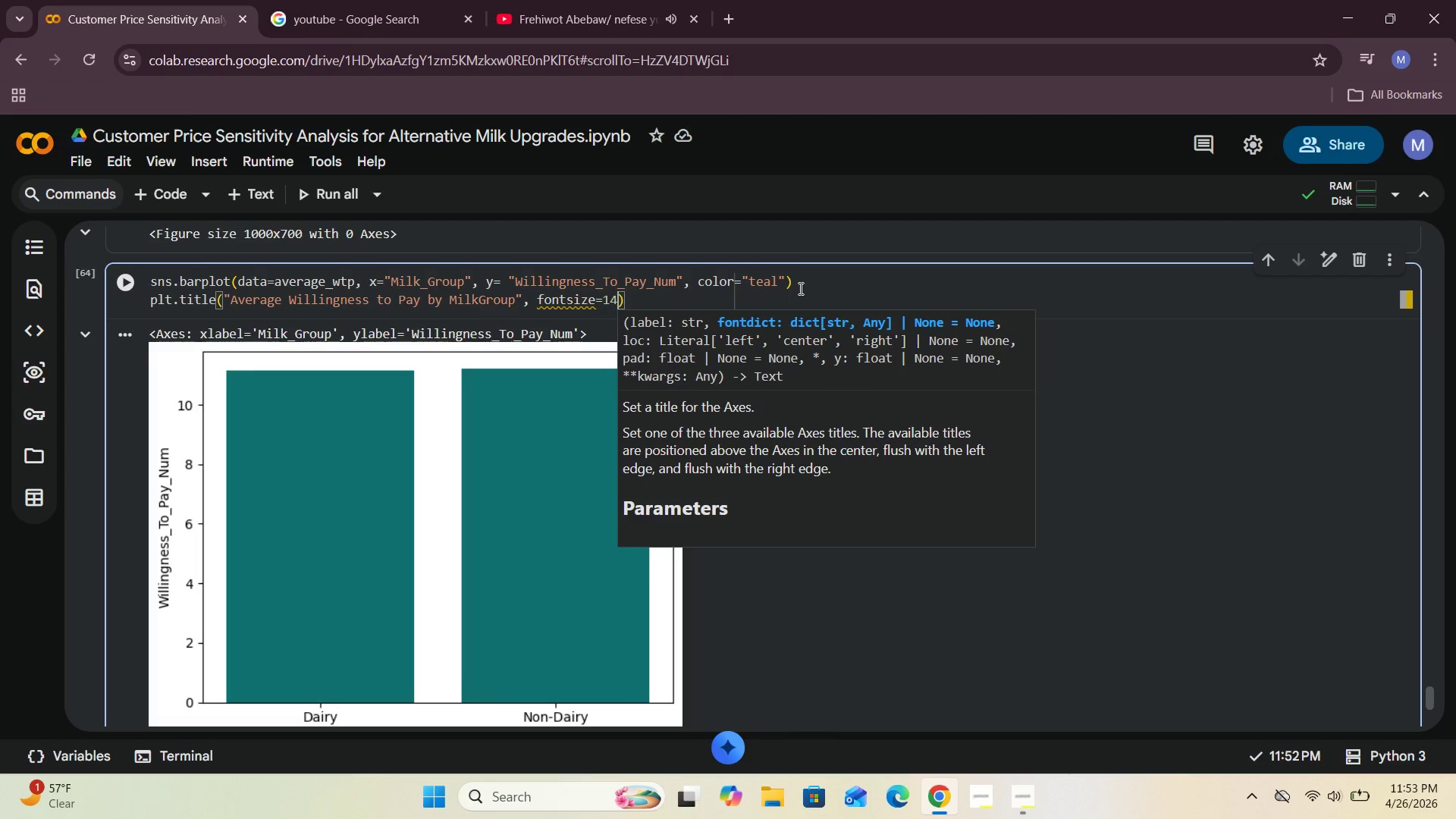 
left_click([117, 270])
 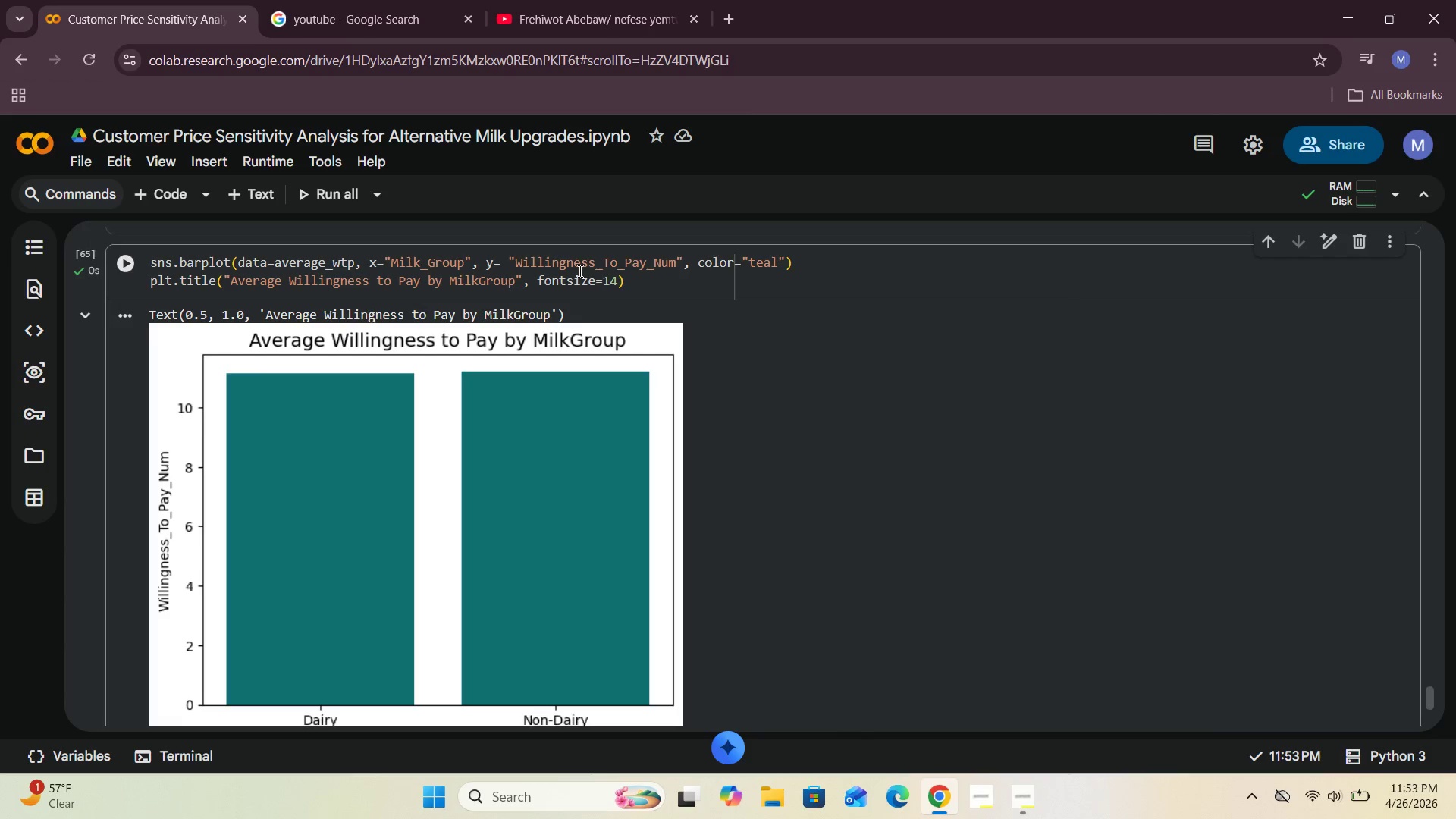 
left_click([632, 286])
 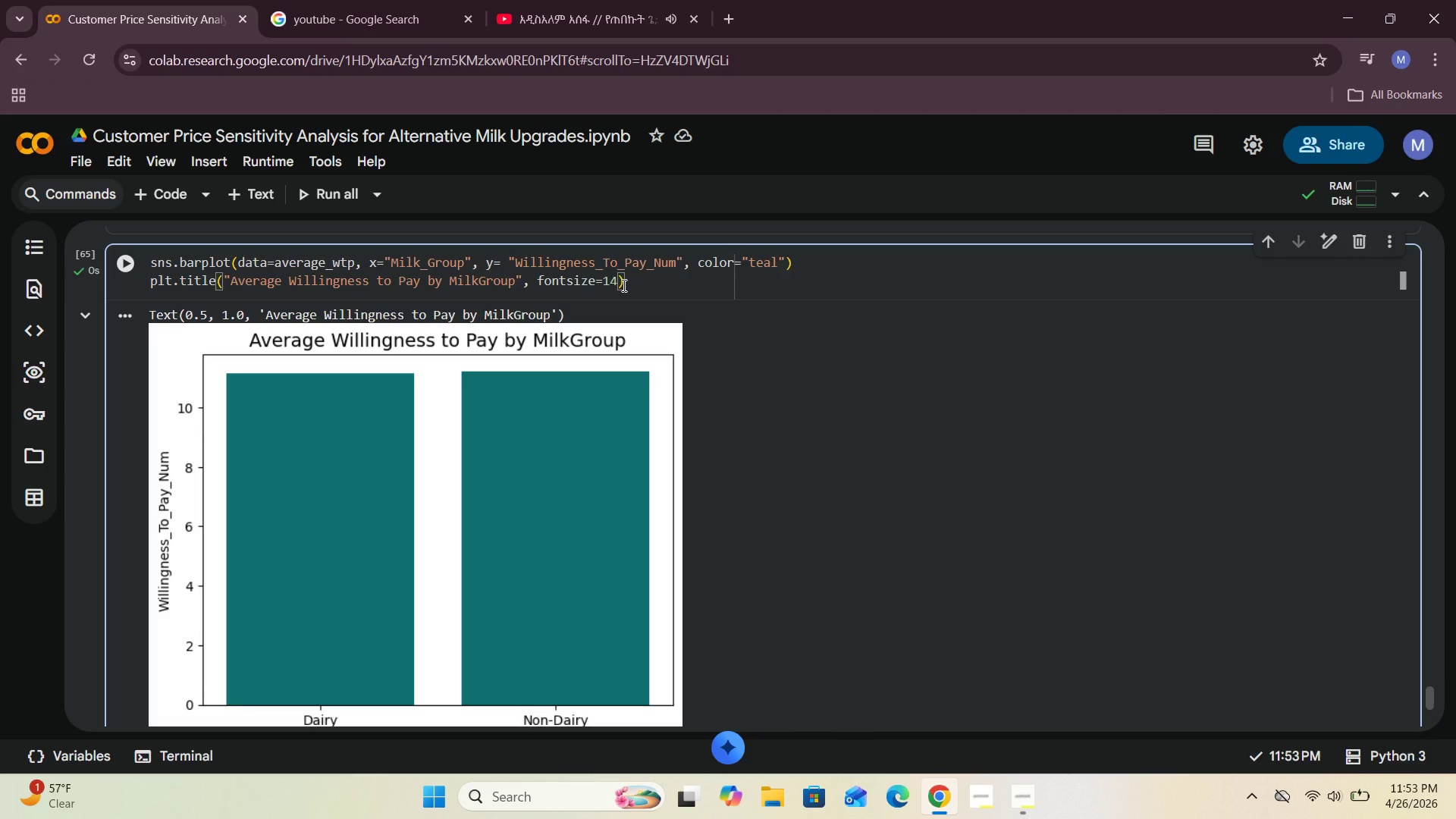 
wait(7.77)
 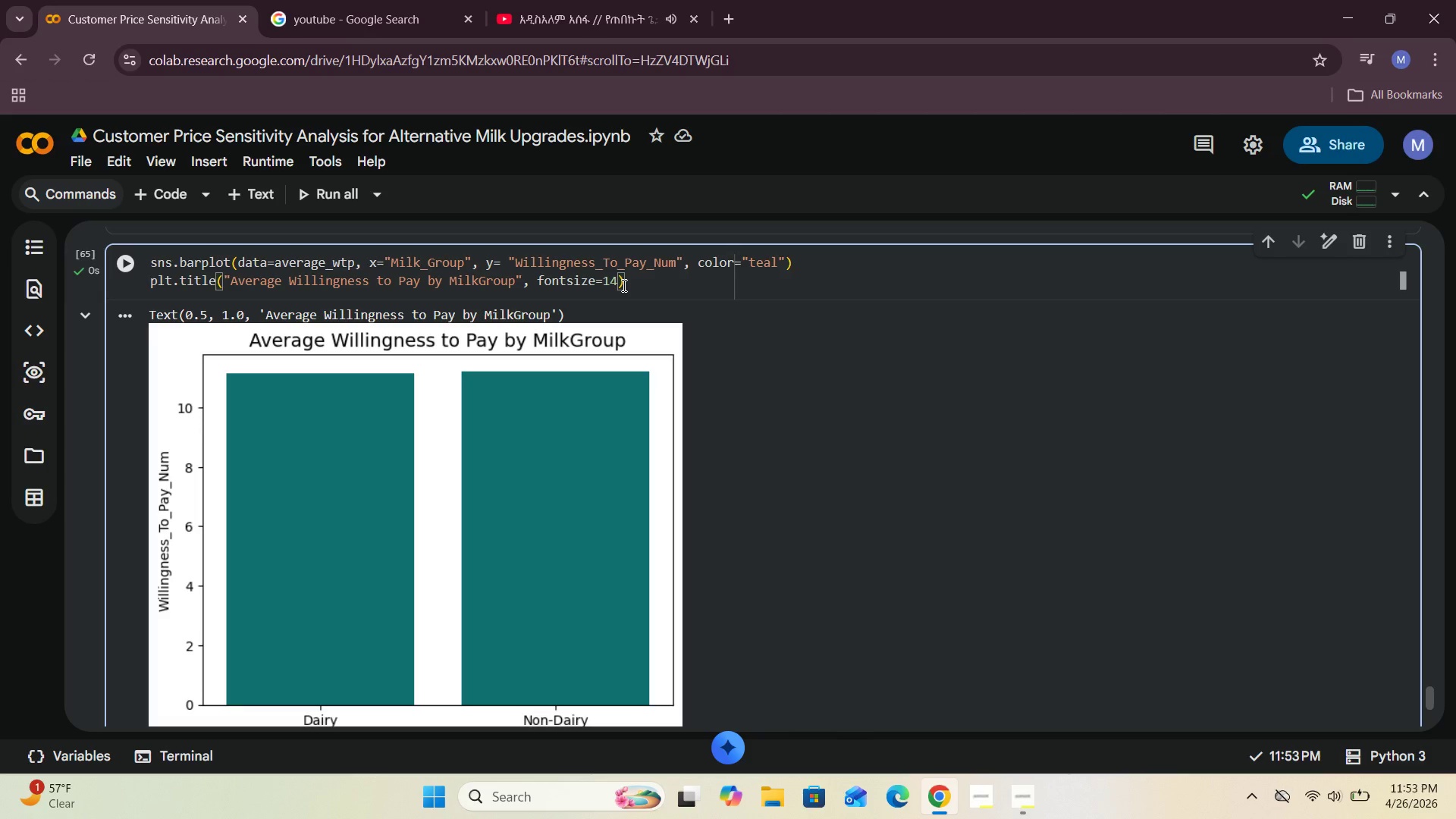 
left_click([617, 282])
 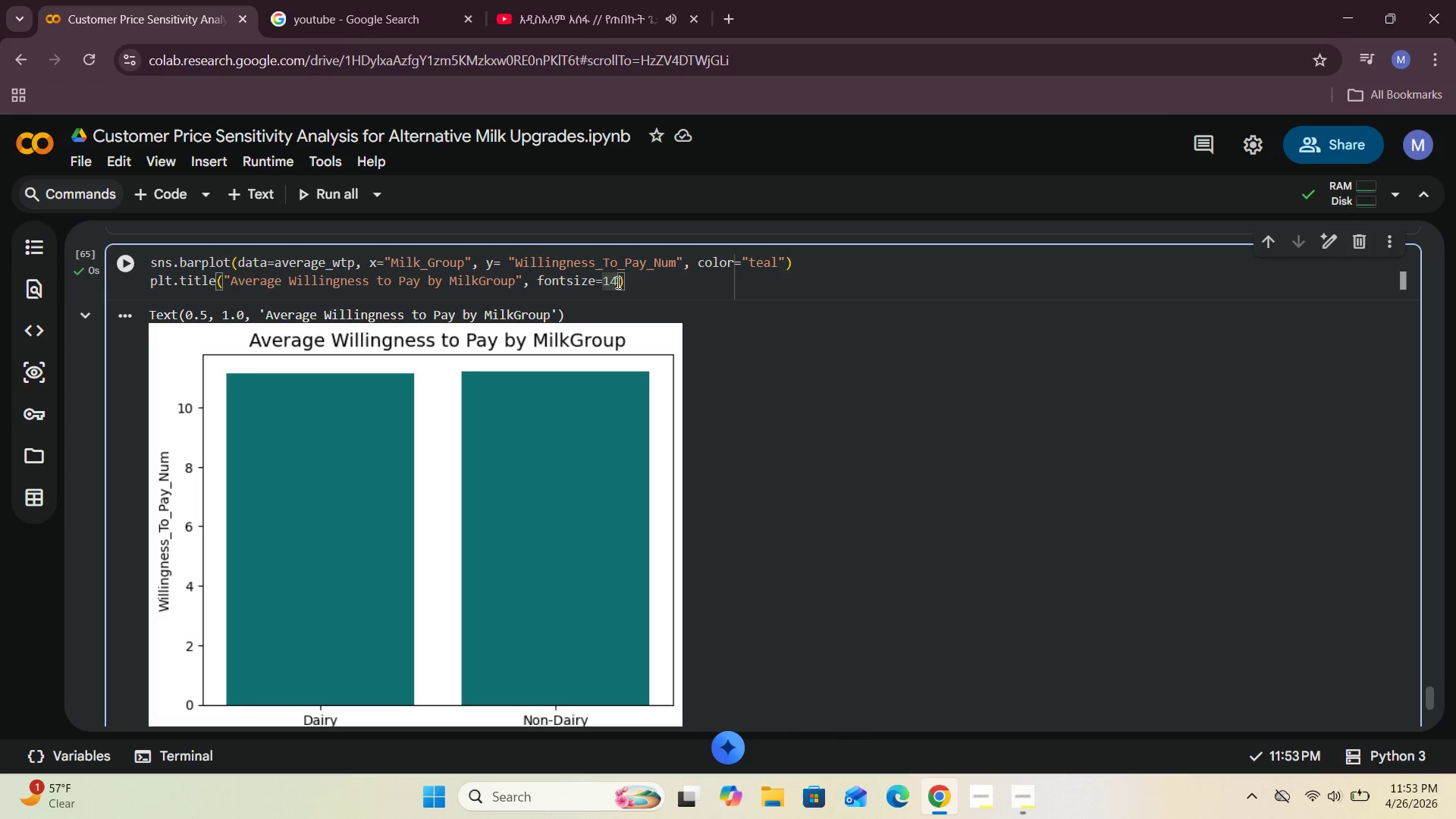 
key(Backspace)
 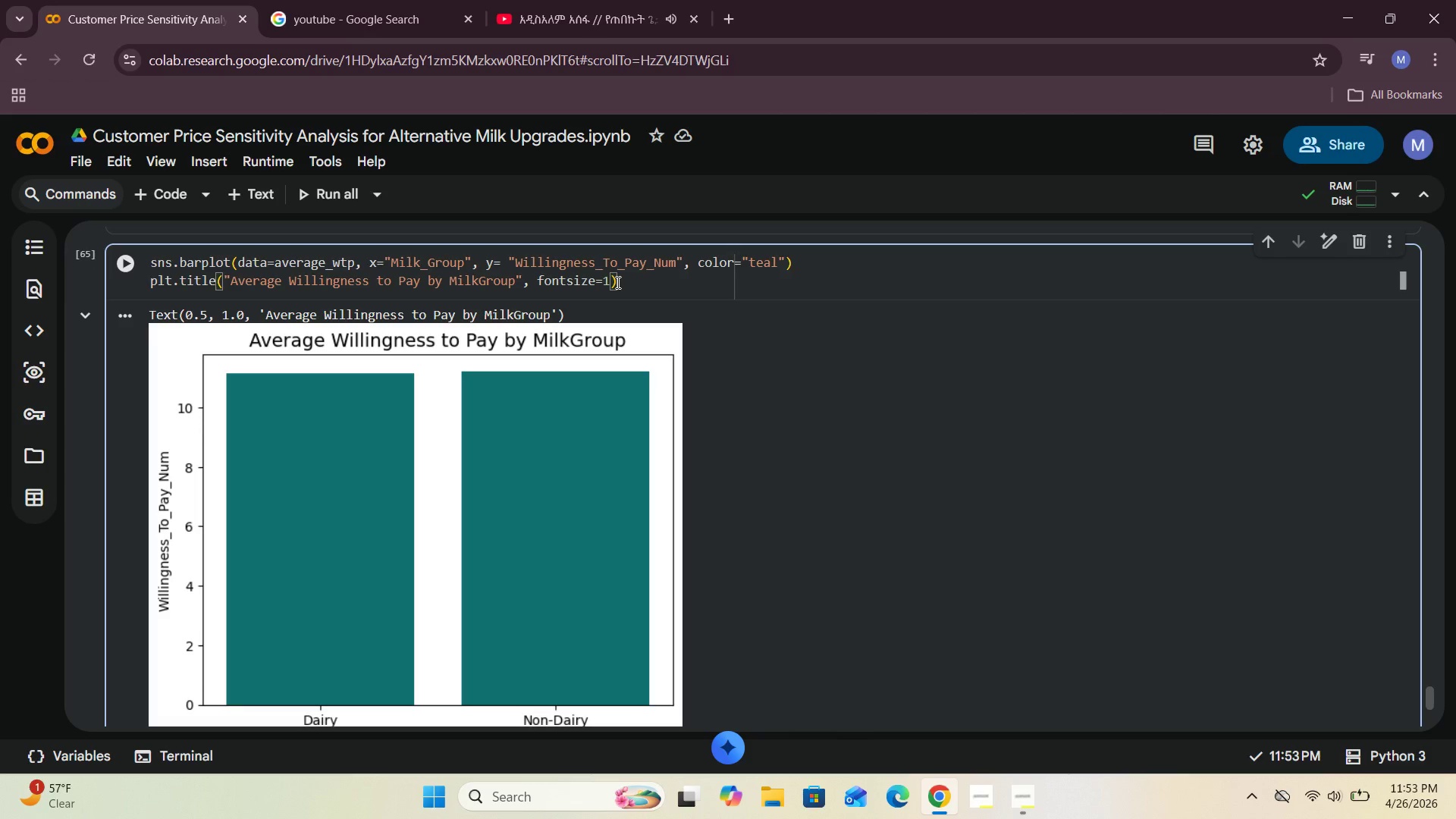 
key(2)
 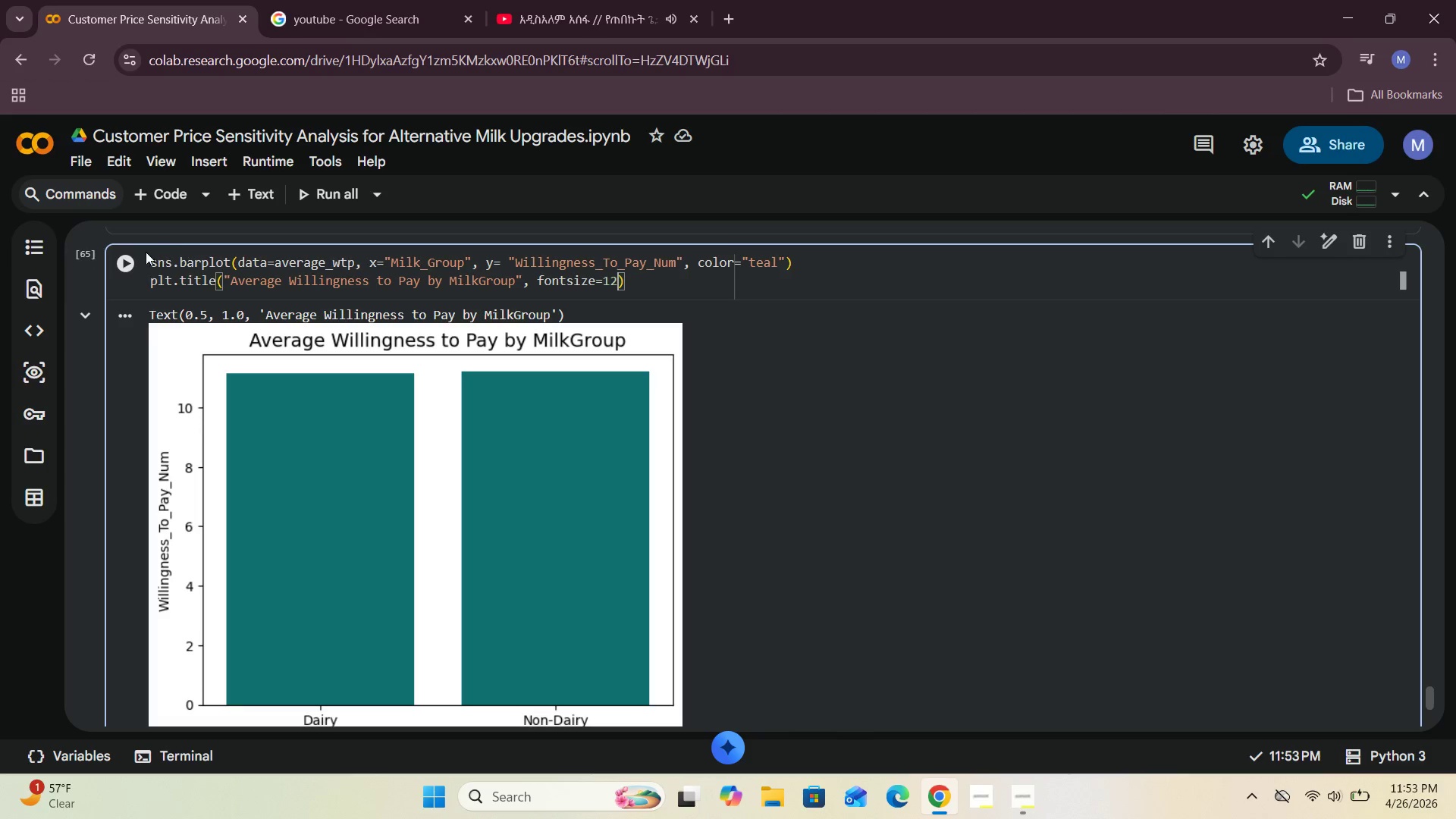 
left_click([127, 253])
 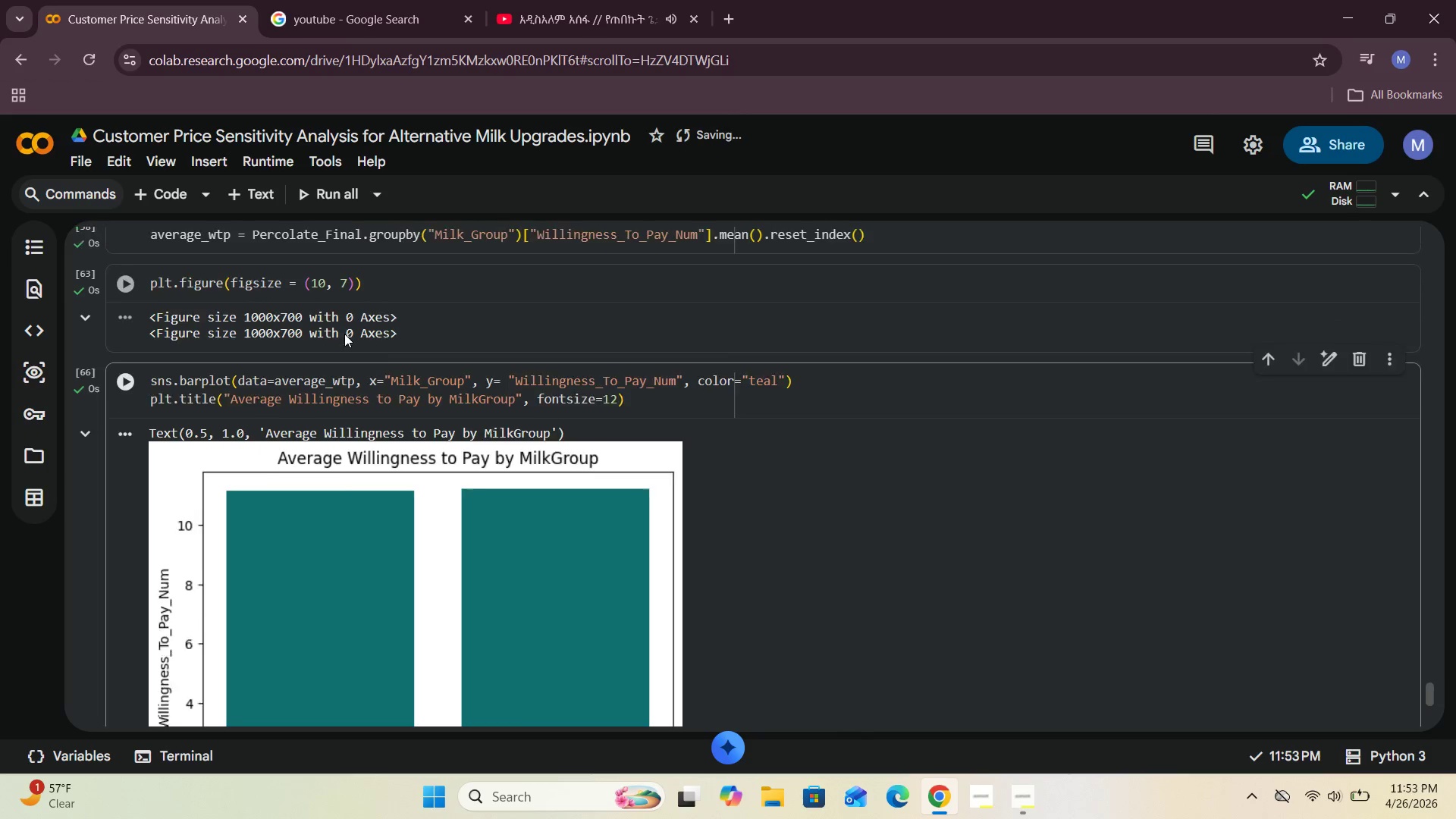 
wait(5.52)
 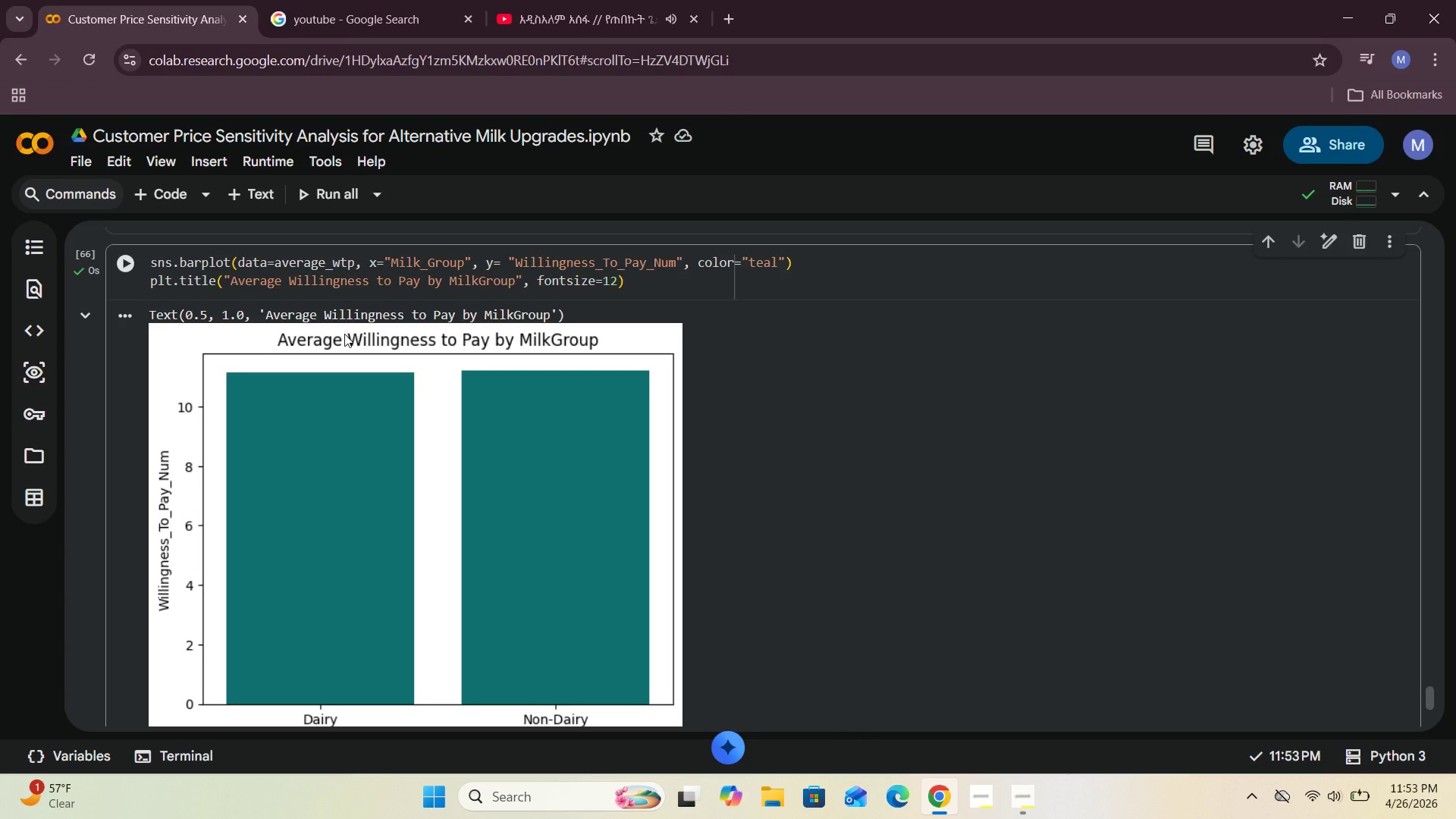 
left_click_drag(start_coordinate=[378, 318], to_coordinate=[145, 323])
 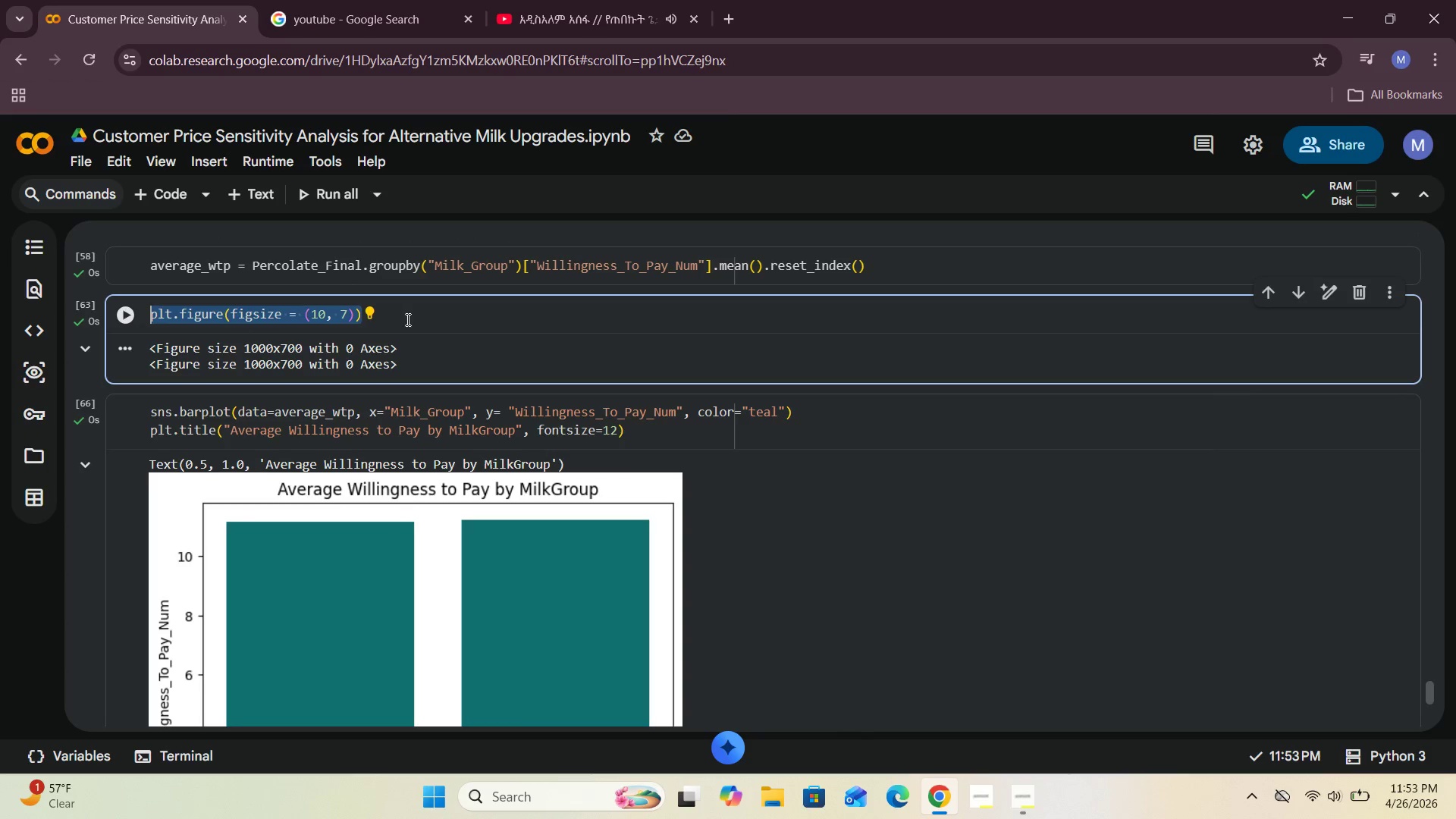 
left_click([407, 319])
 